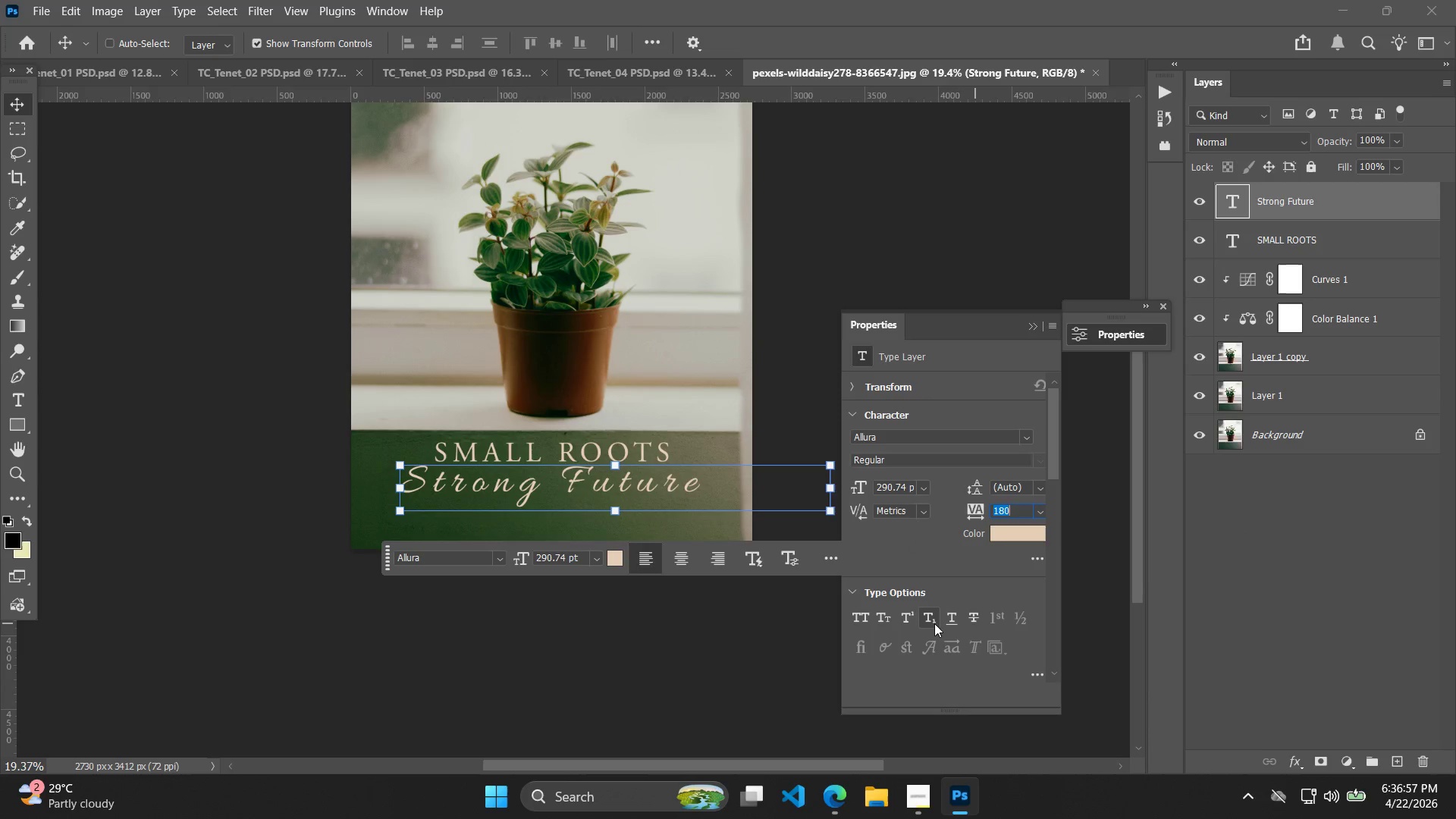 
left_click([952, 647])
 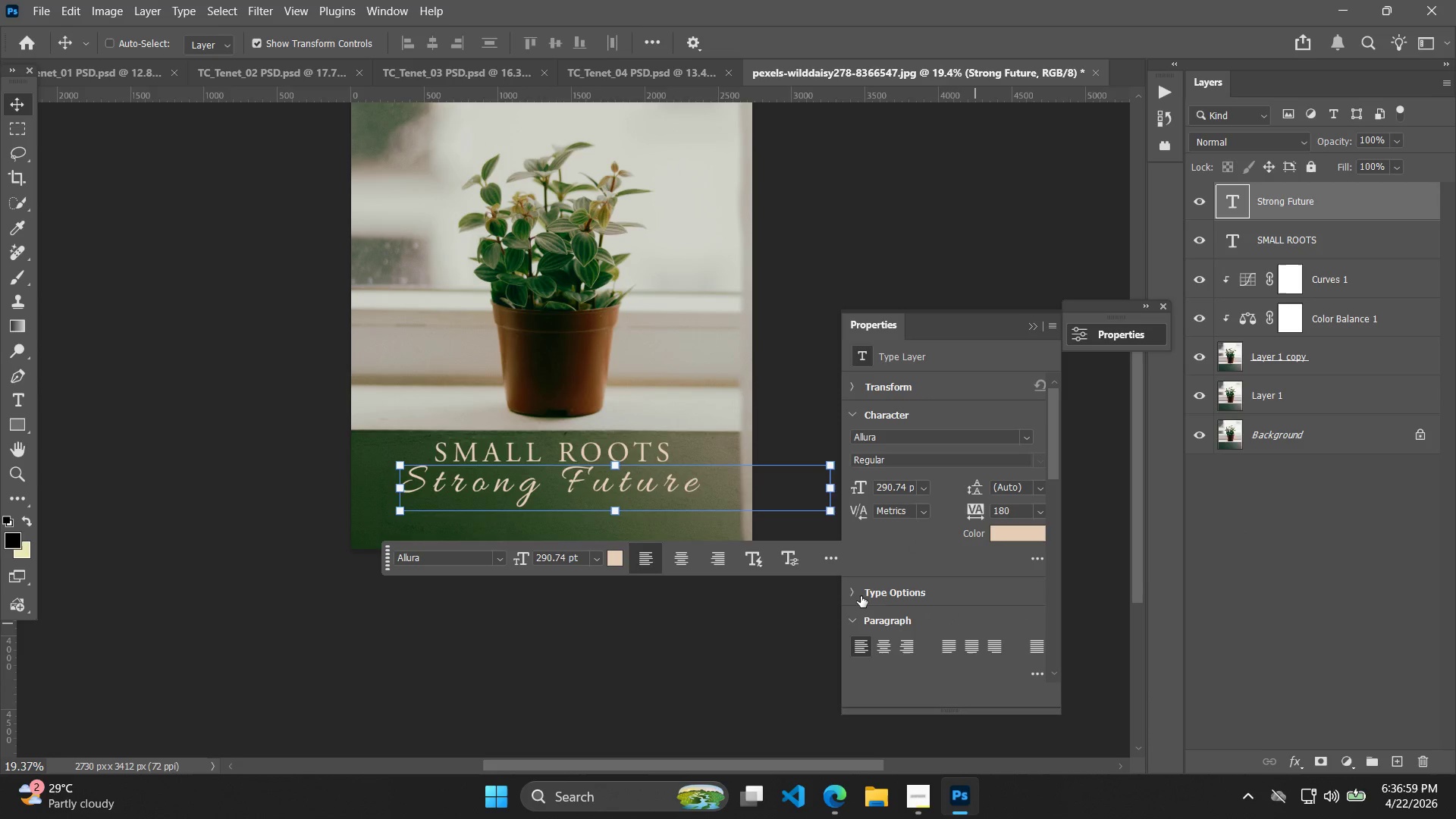 
left_click([861, 595])
 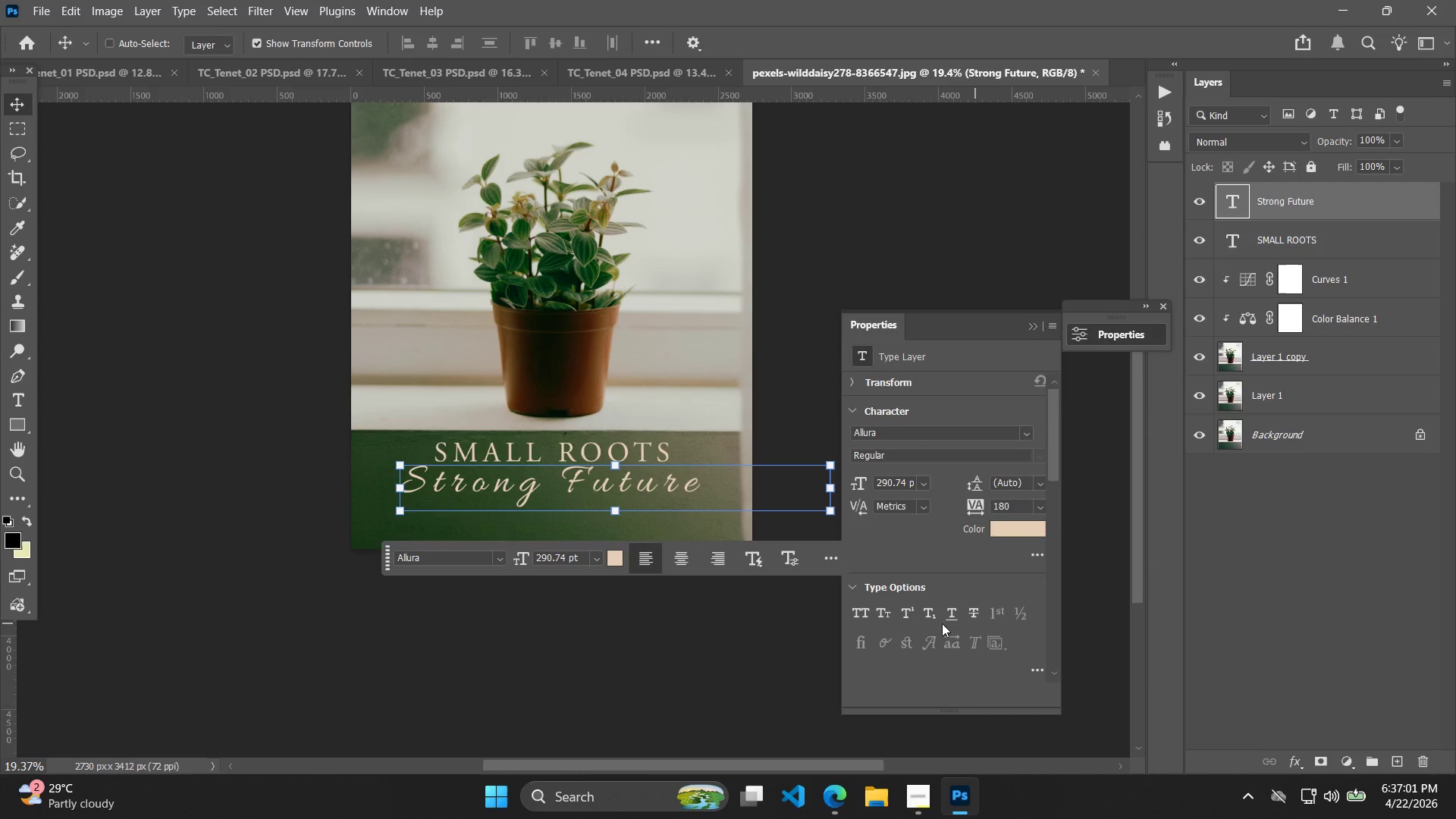 
left_click([878, 621])
 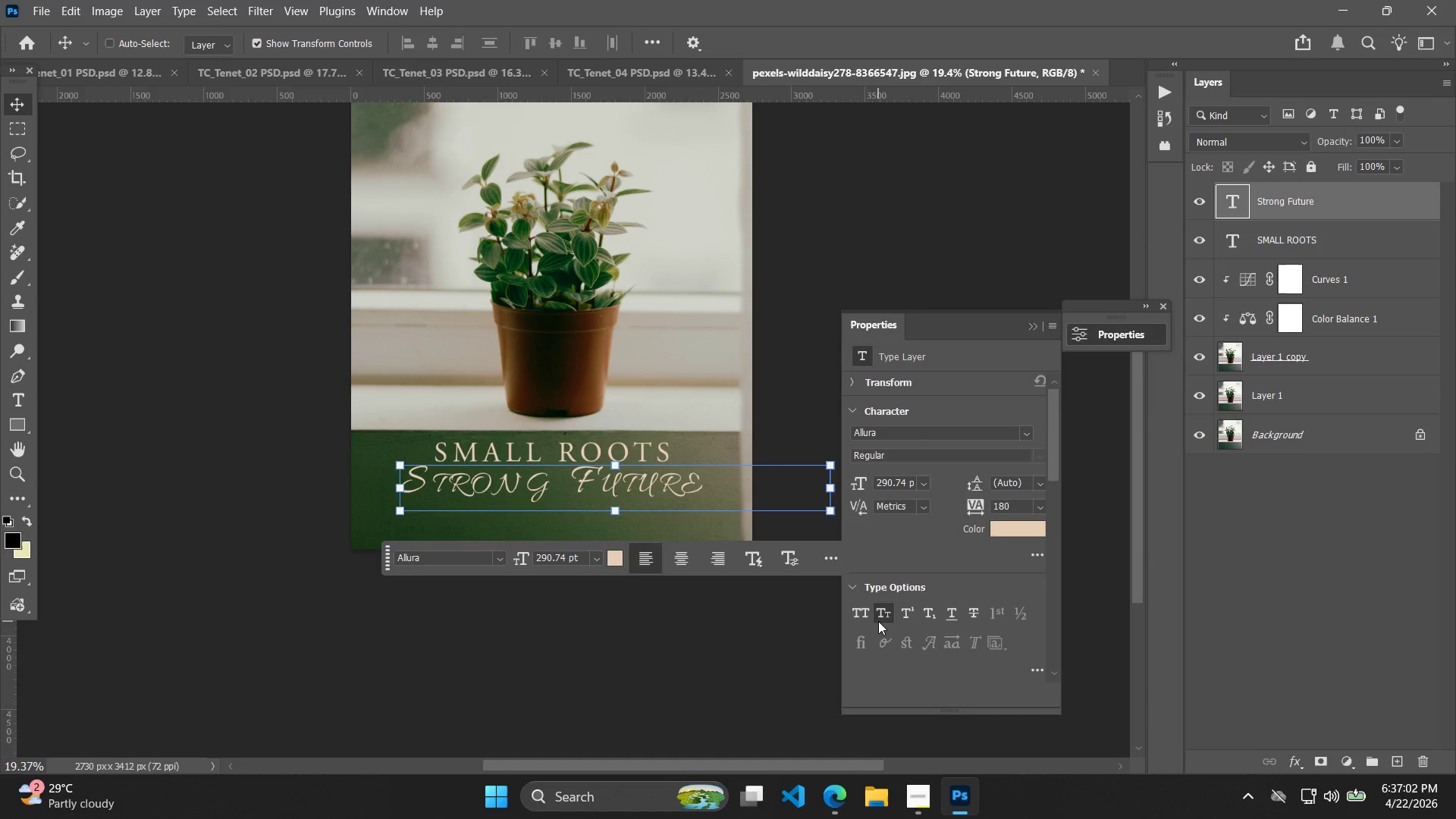 
left_click([878, 621])
 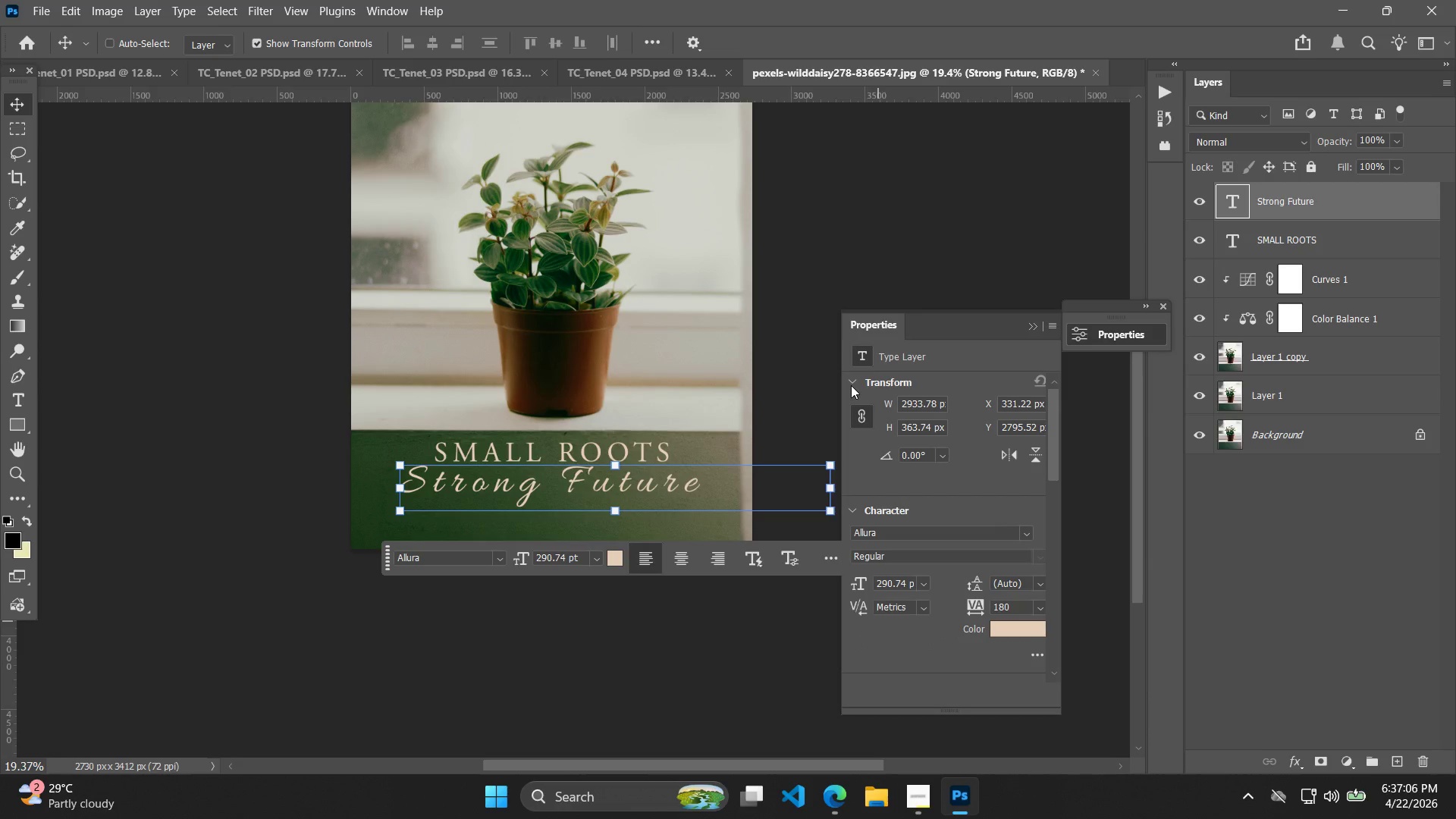 
left_click([851, 385])
 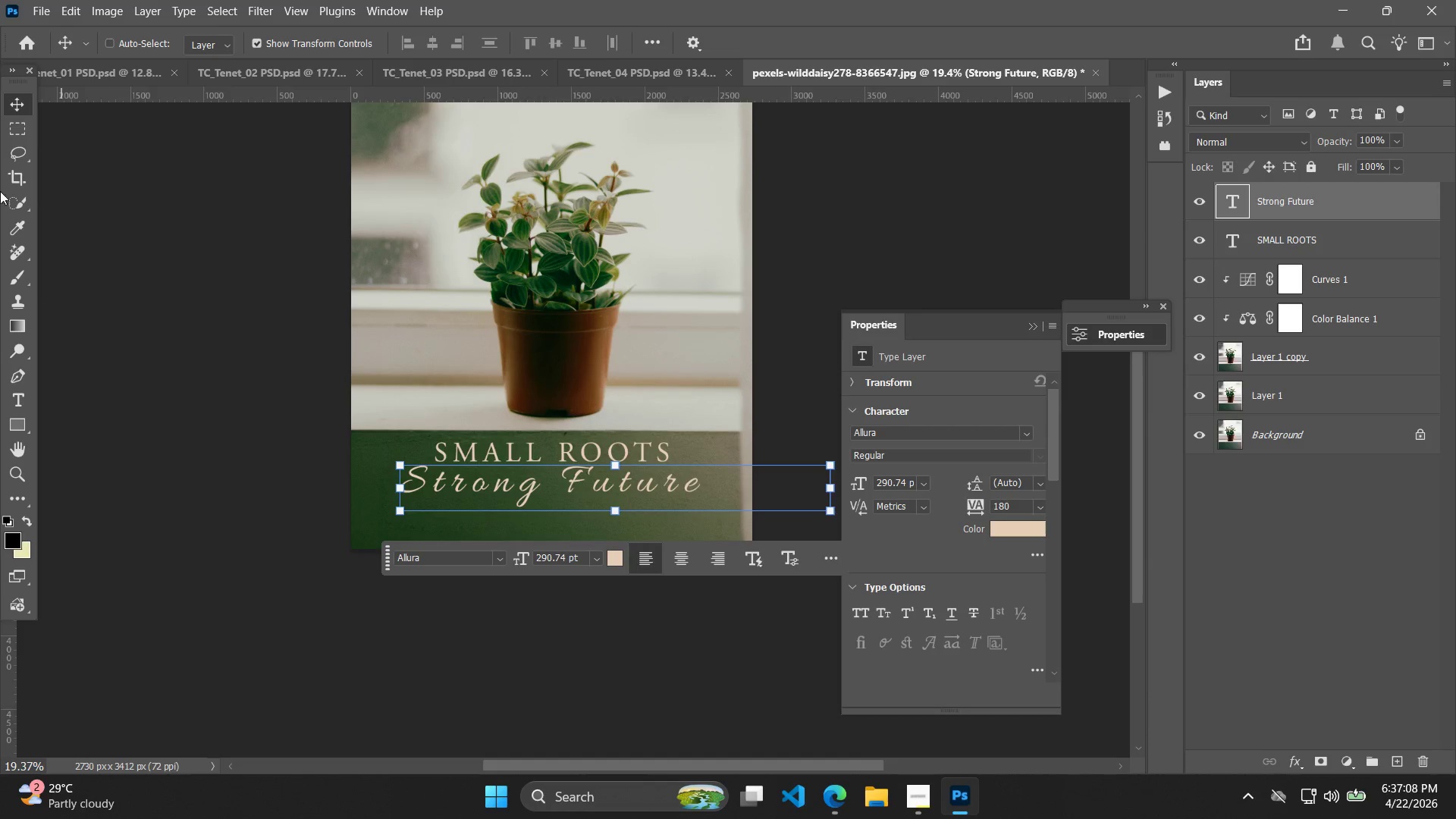 
left_click([16, 102])
 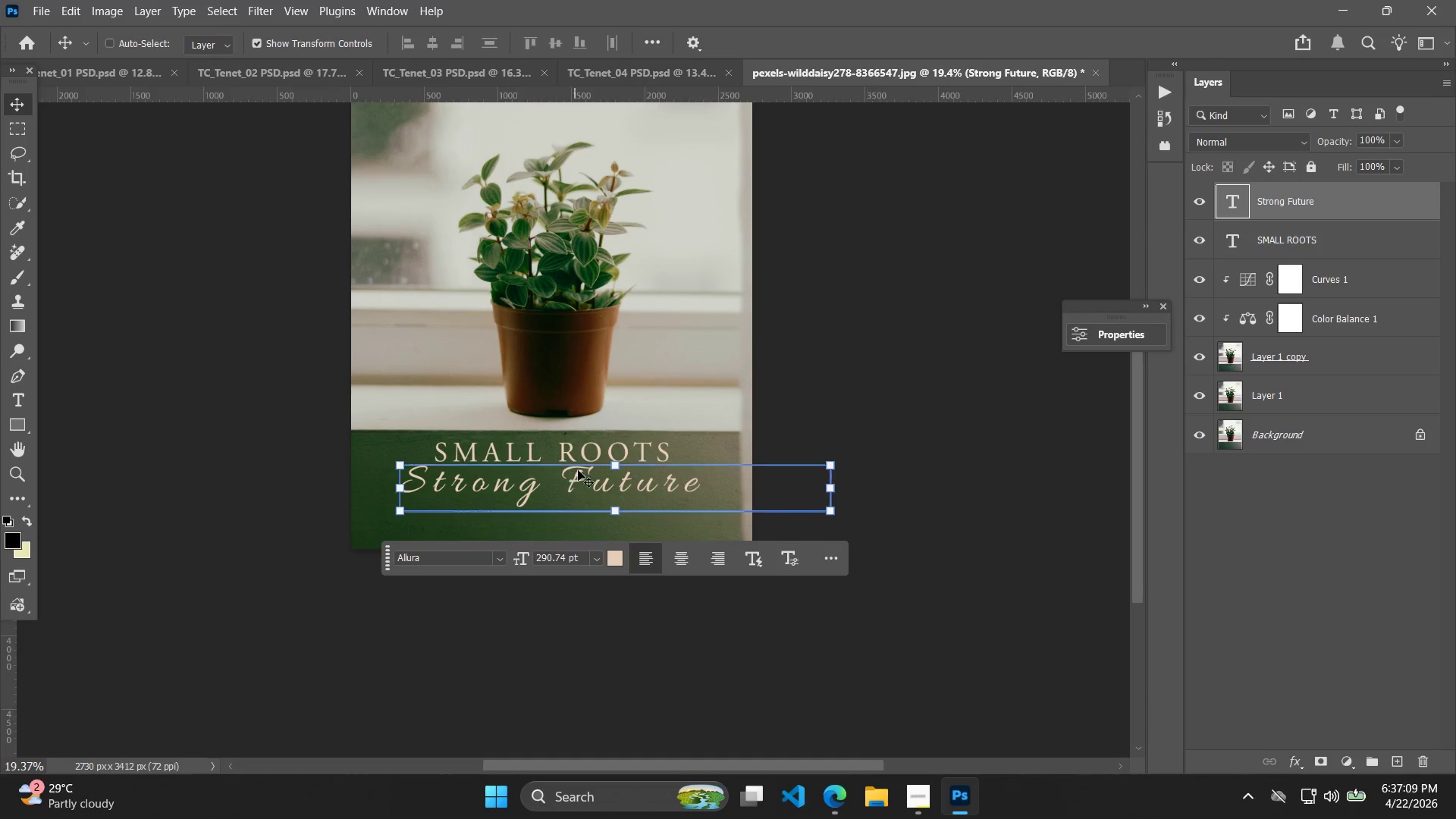 
double_click([579, 469])
 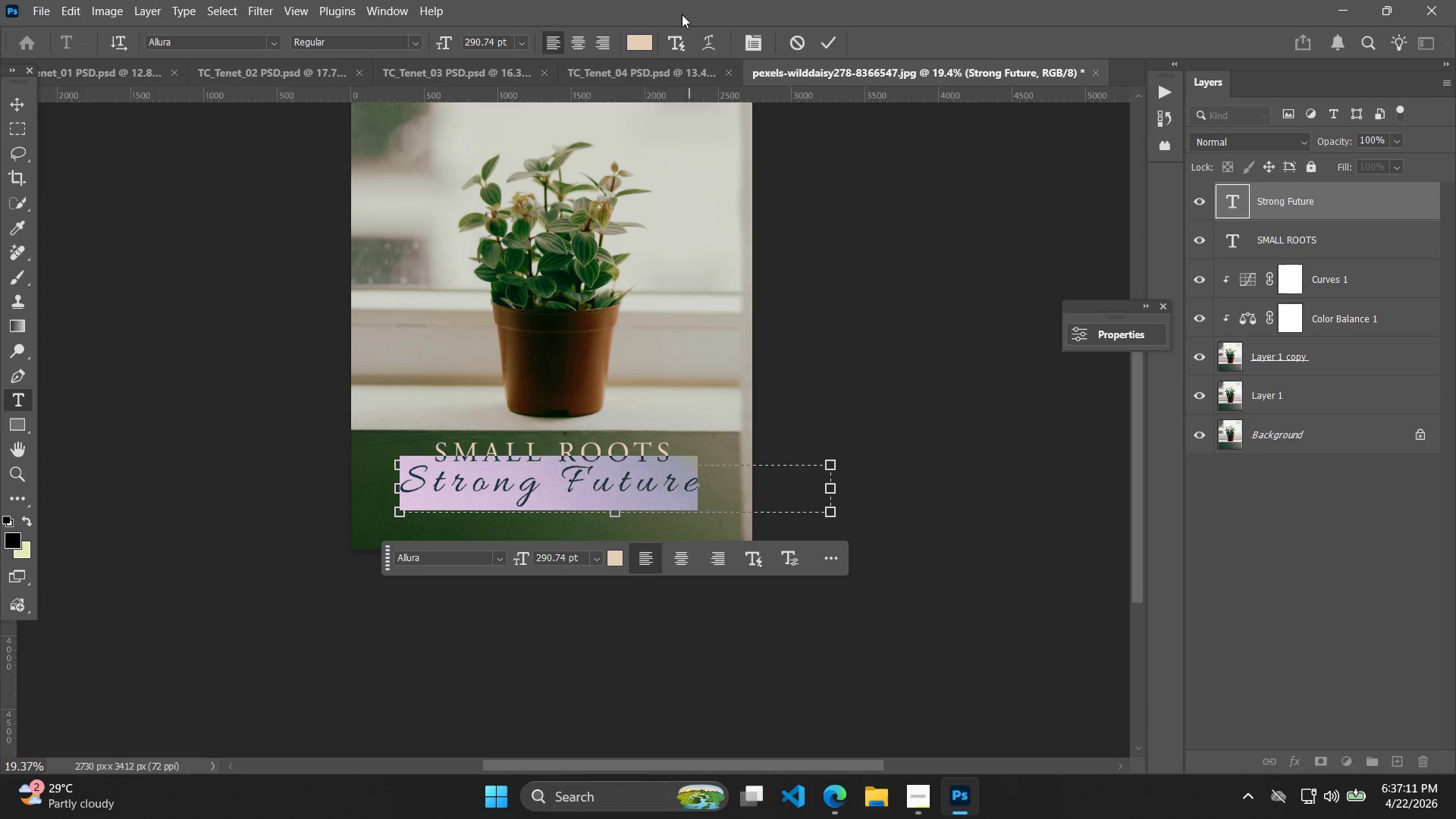 
left_click([714, 49])
 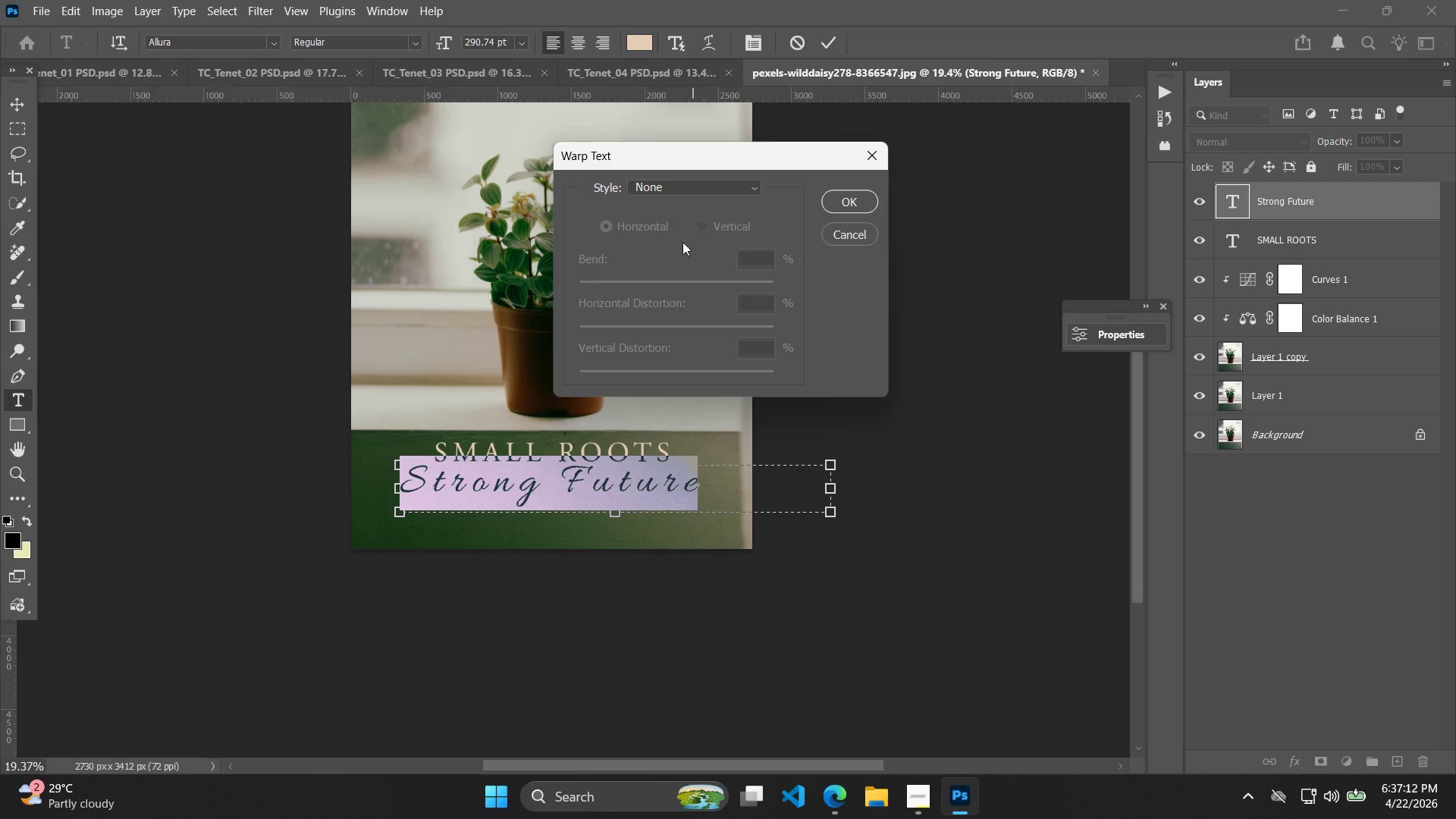 
left_click([689, 191])
 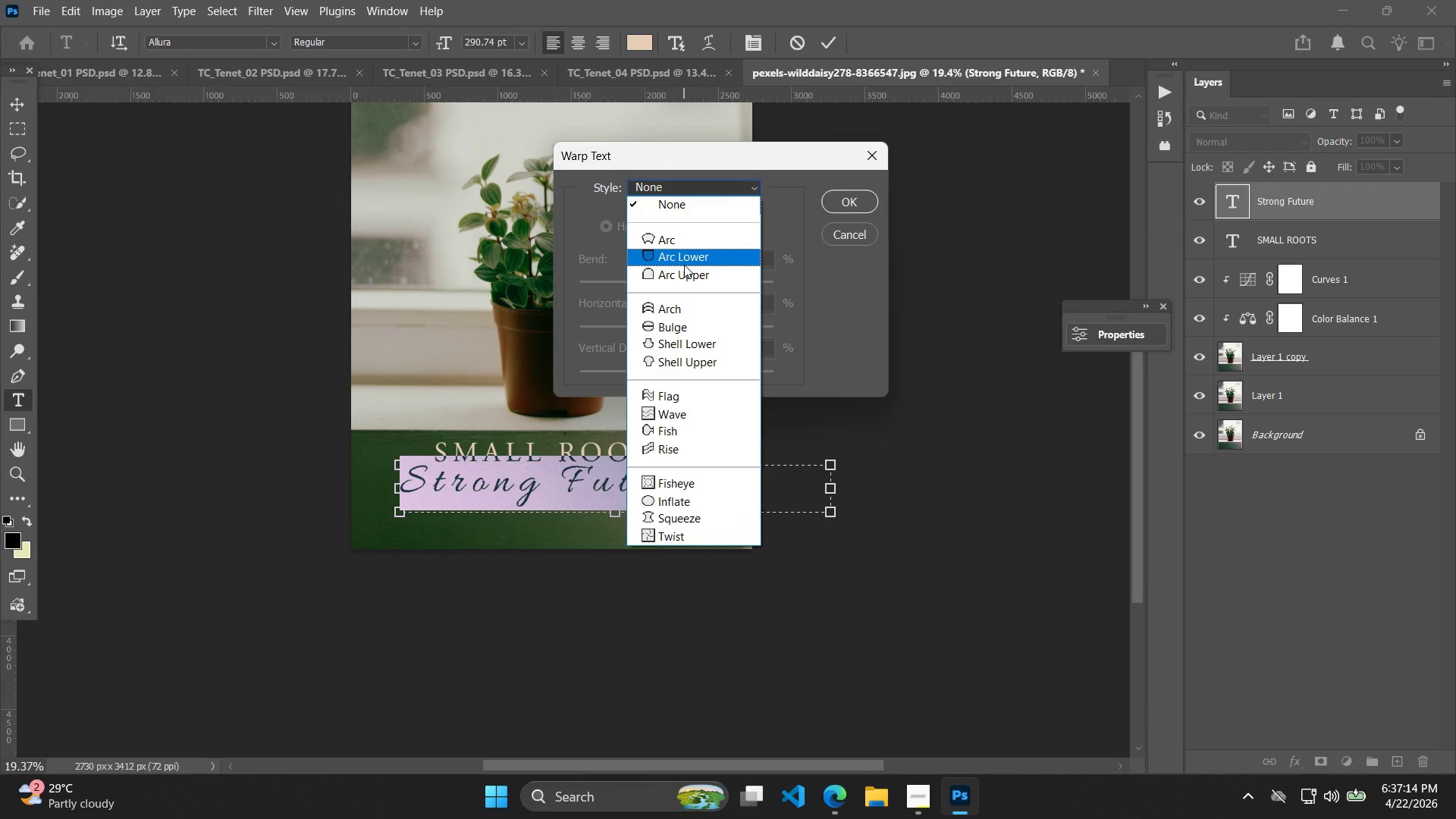 
left_click([688, 261])
 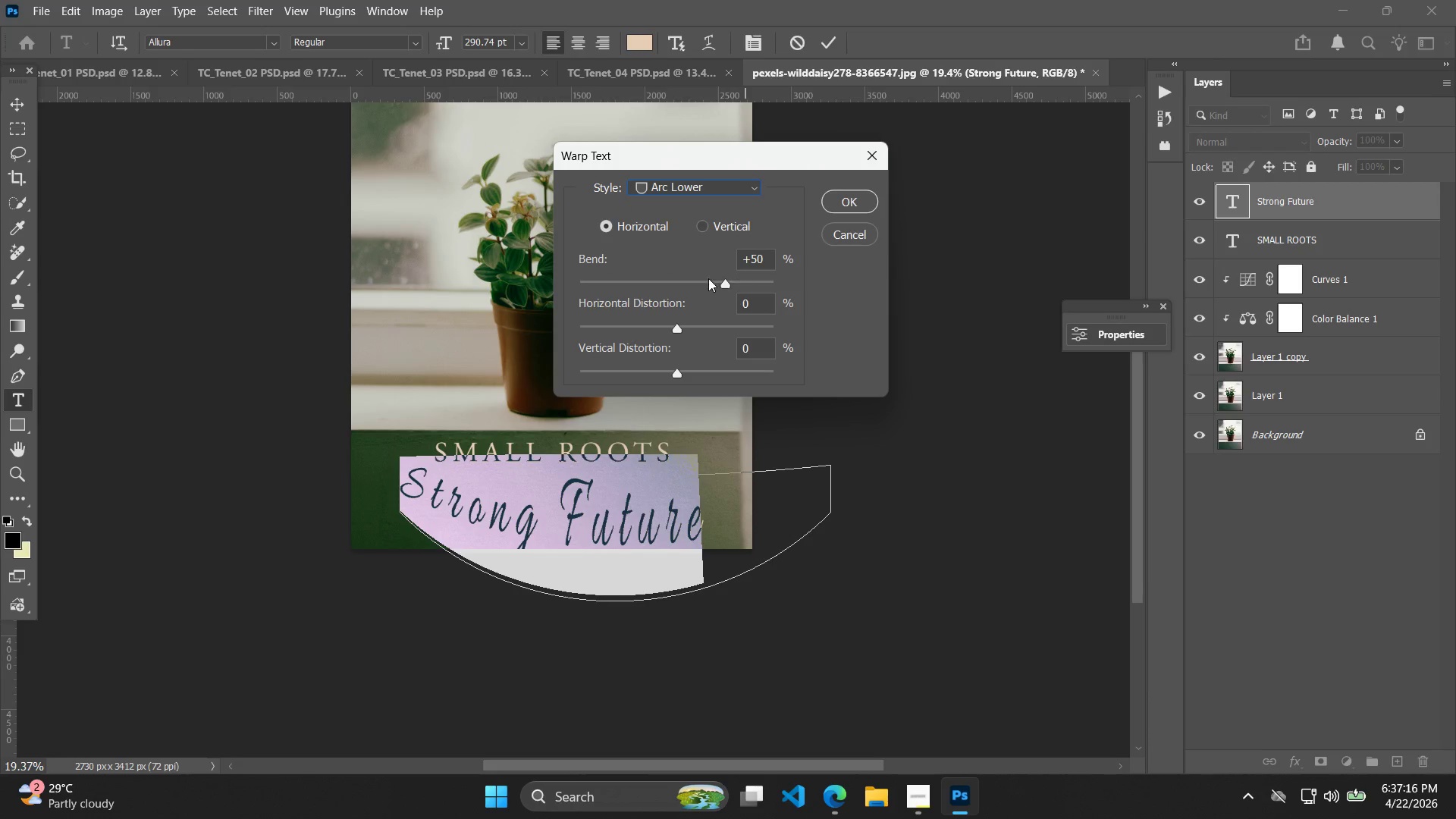 
left_click_drag(start_coordinate=[715, 281], to_coordinate=[701, 292])
 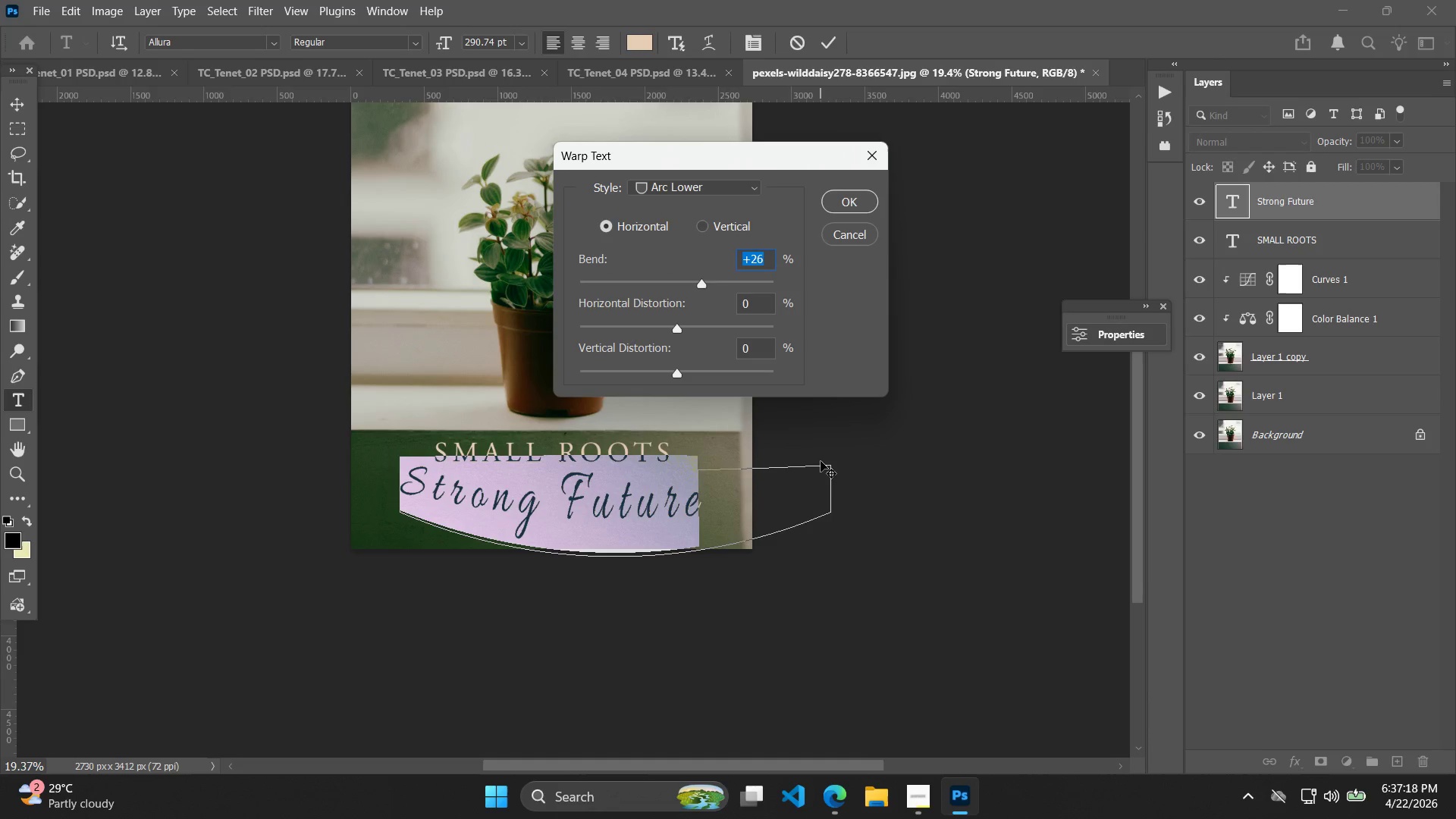 
left_click_drag(start_coordinate=[830, 470], to_coordinate=[813, 462])
 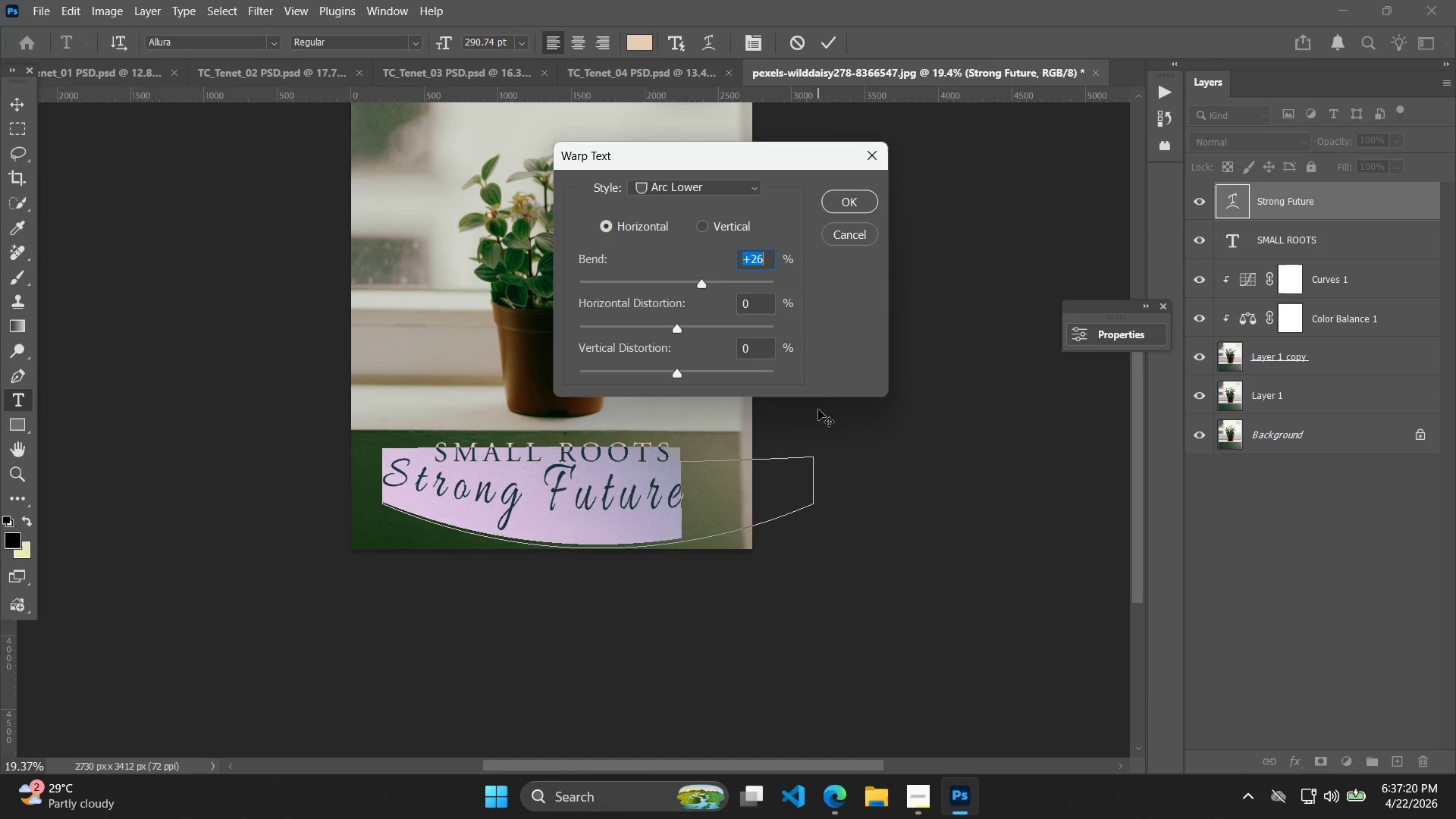 
key(Control+Z)
 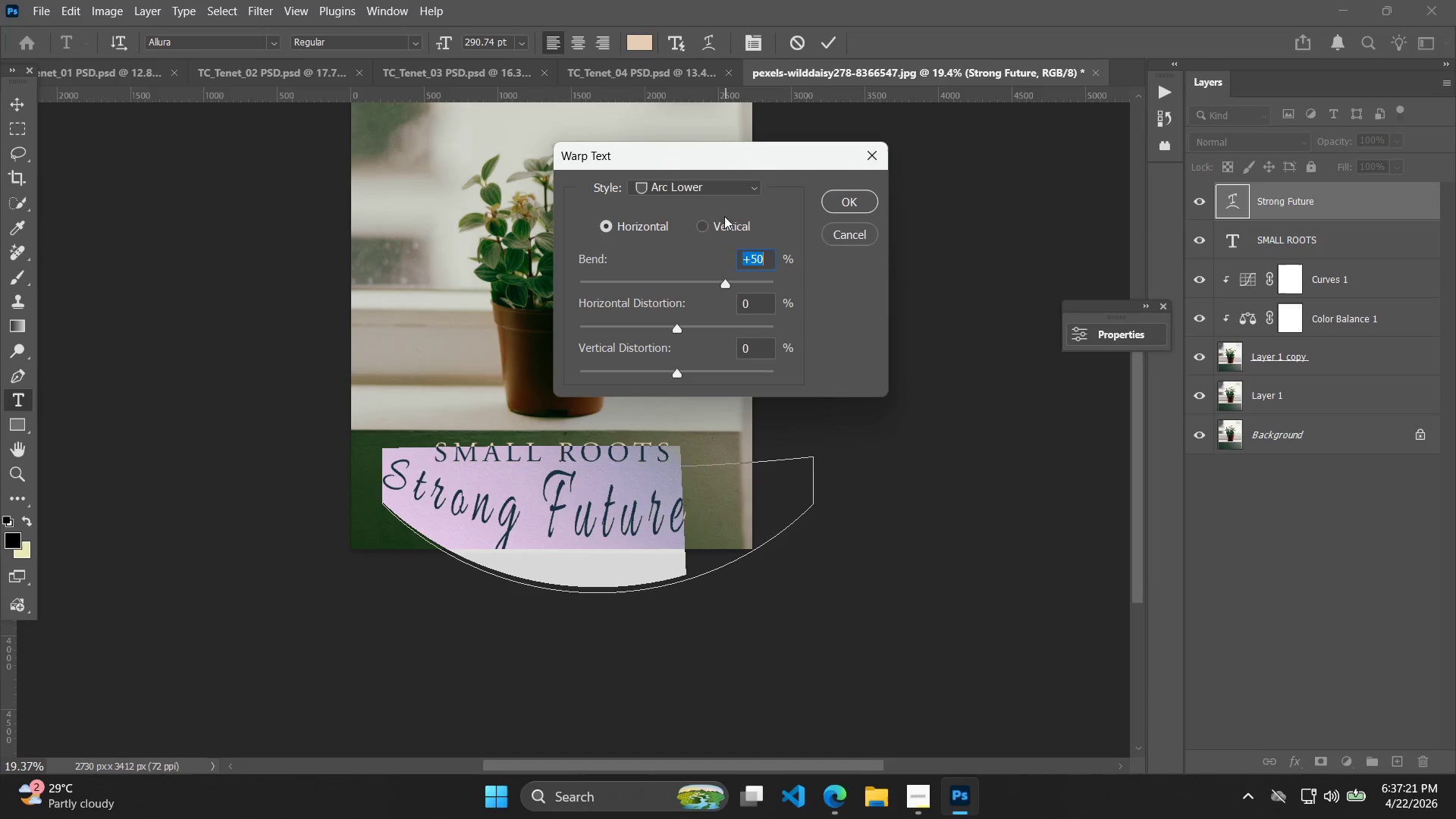 
left_click([720, 189])
 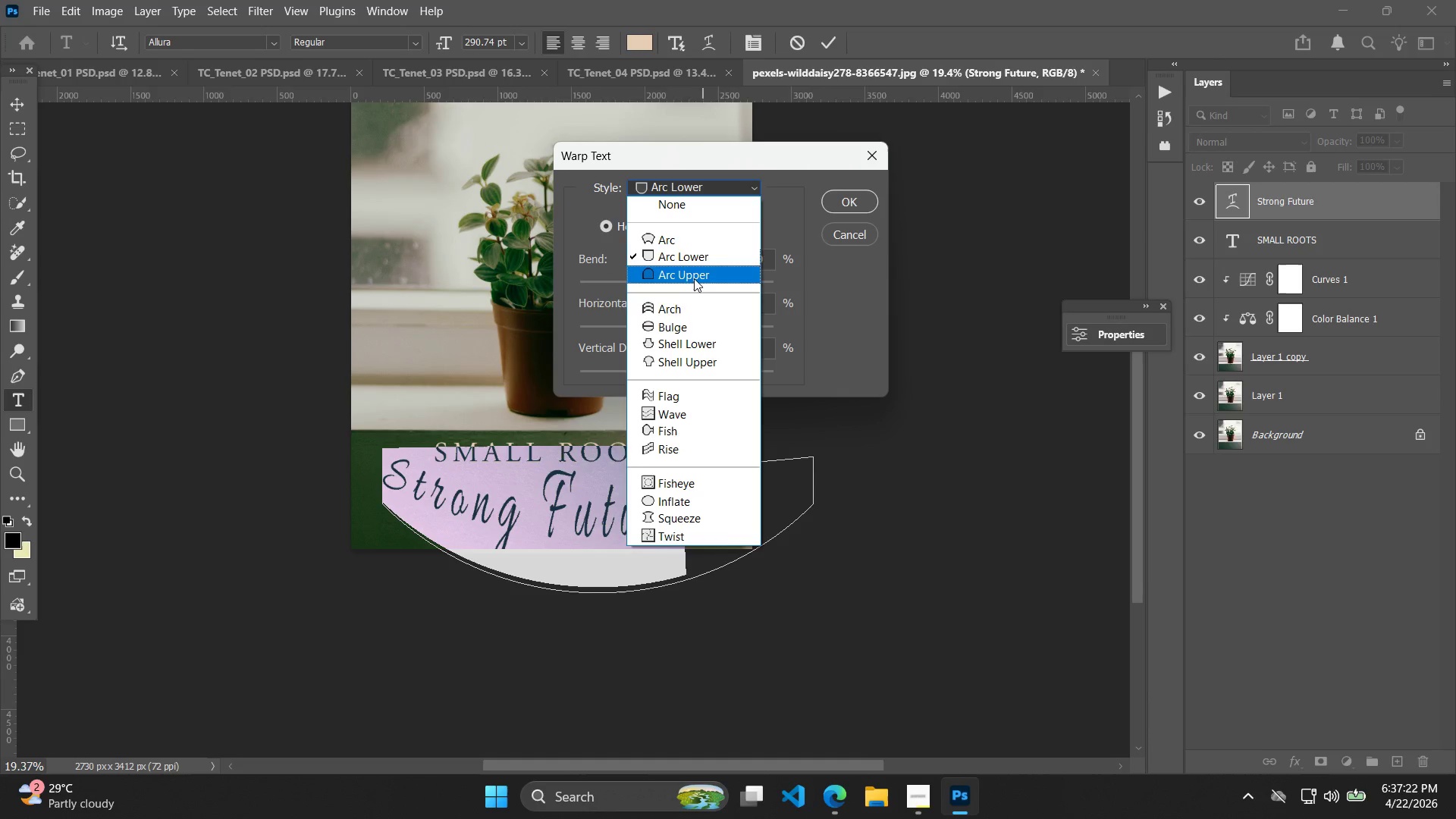 
left_click([677, 307])
 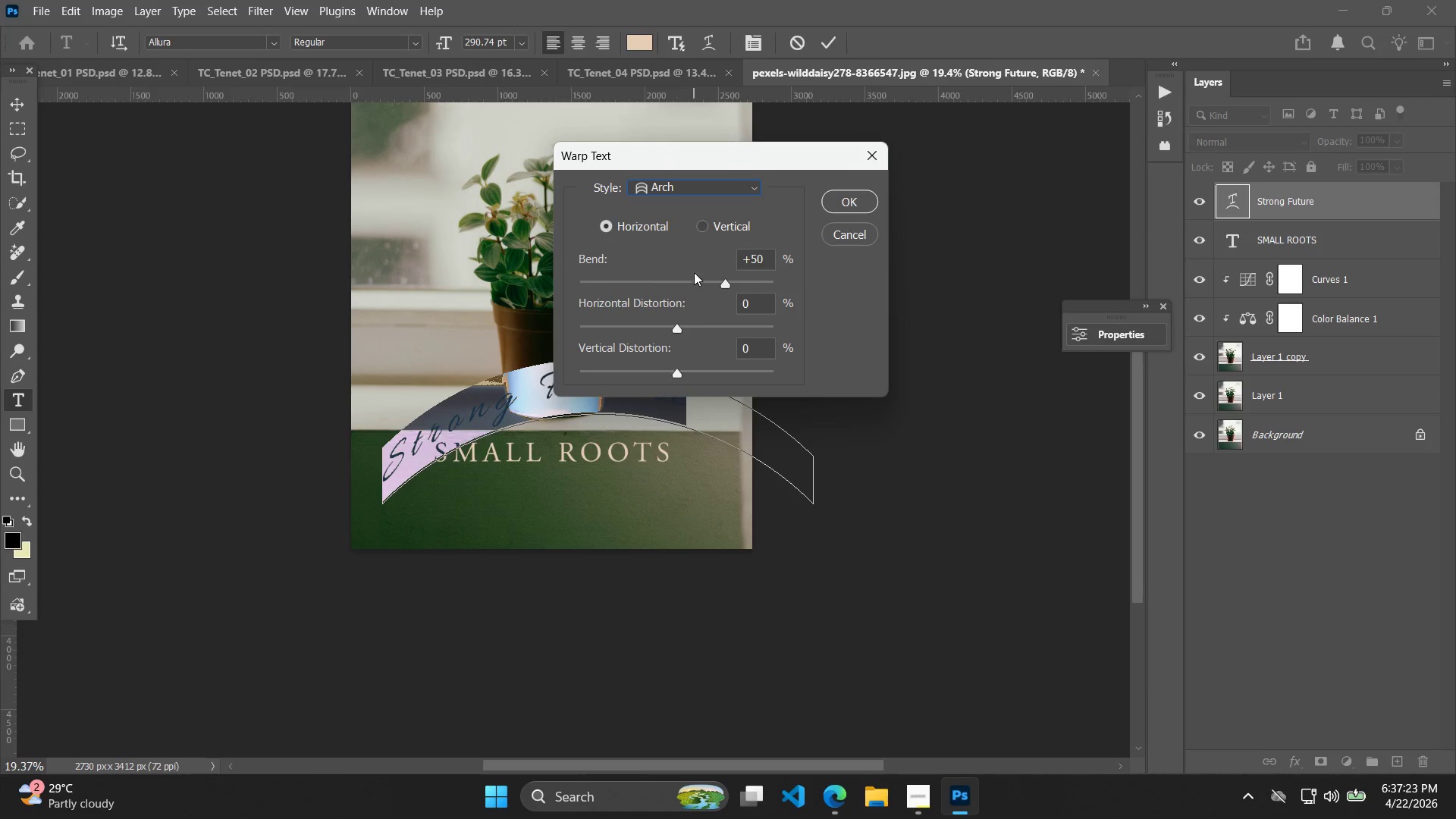 
left_click_drag(start_coordinate=[711, 275], to_coordinate=[670, 284])
 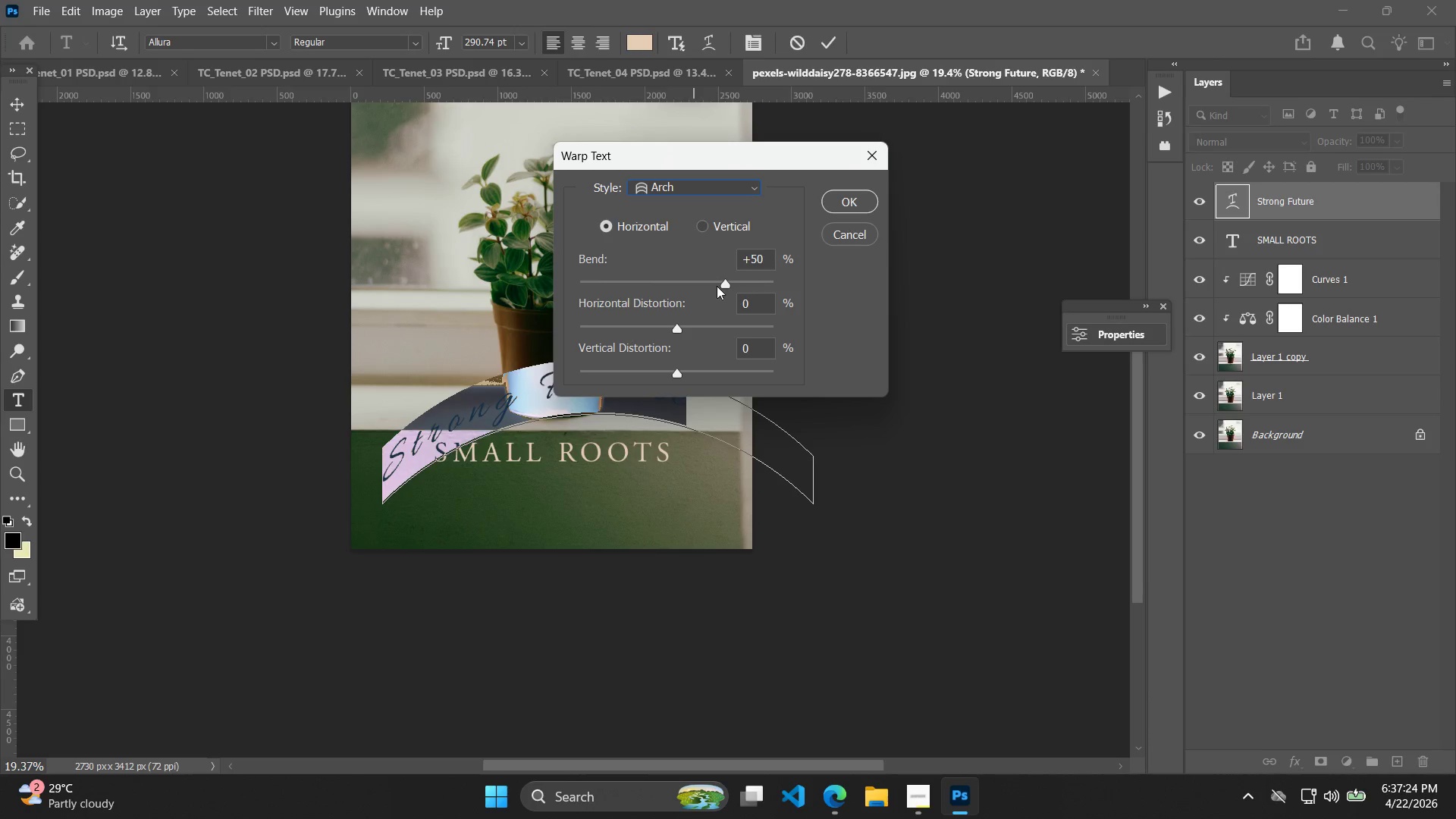 
left_click_drag(start_coordinate=[717, 285], to_coordinate=[660, 287])
 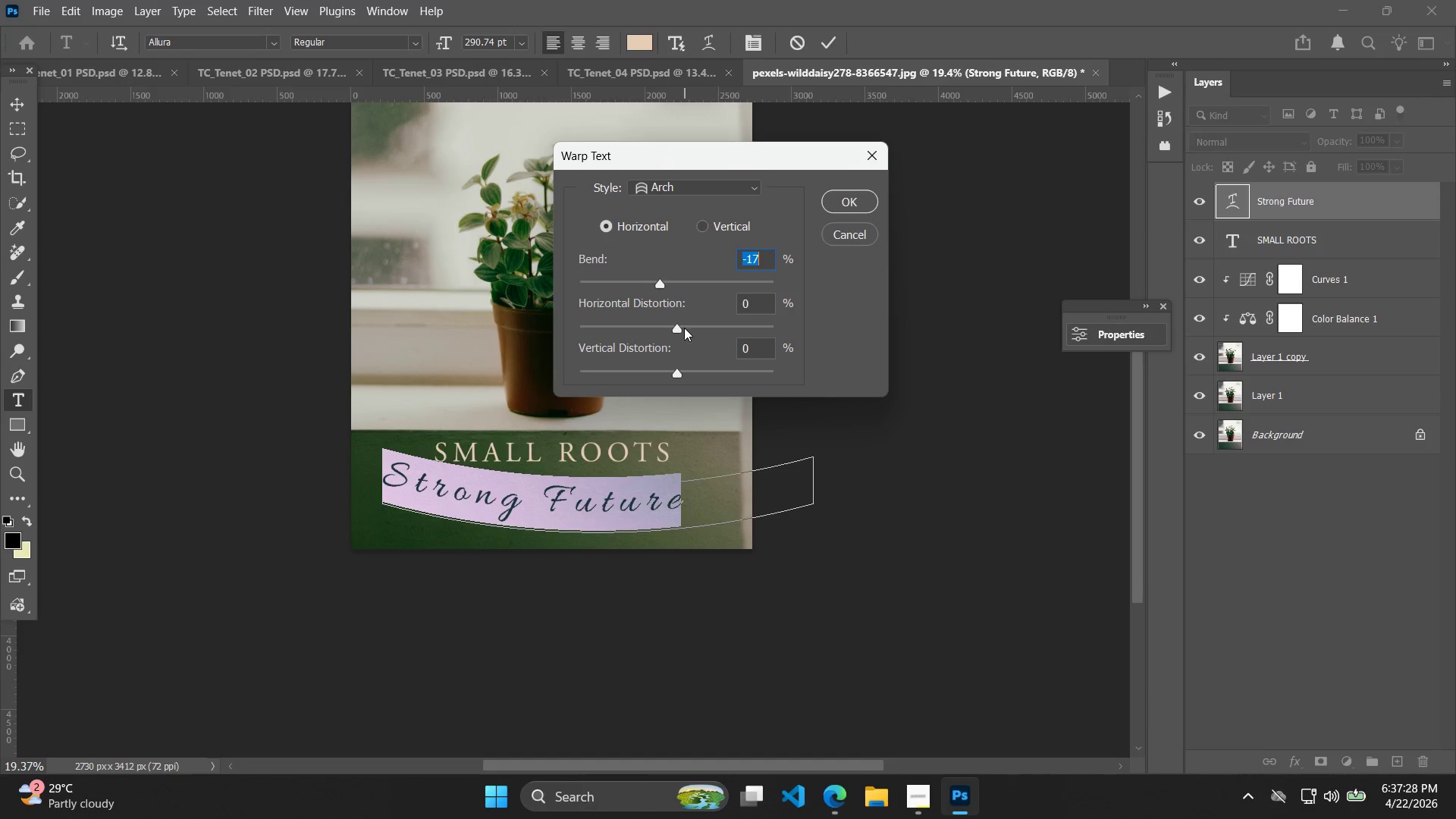 
left_click_drag(start_coordinate=[680, 326], to_coordinate=[692, 318])
 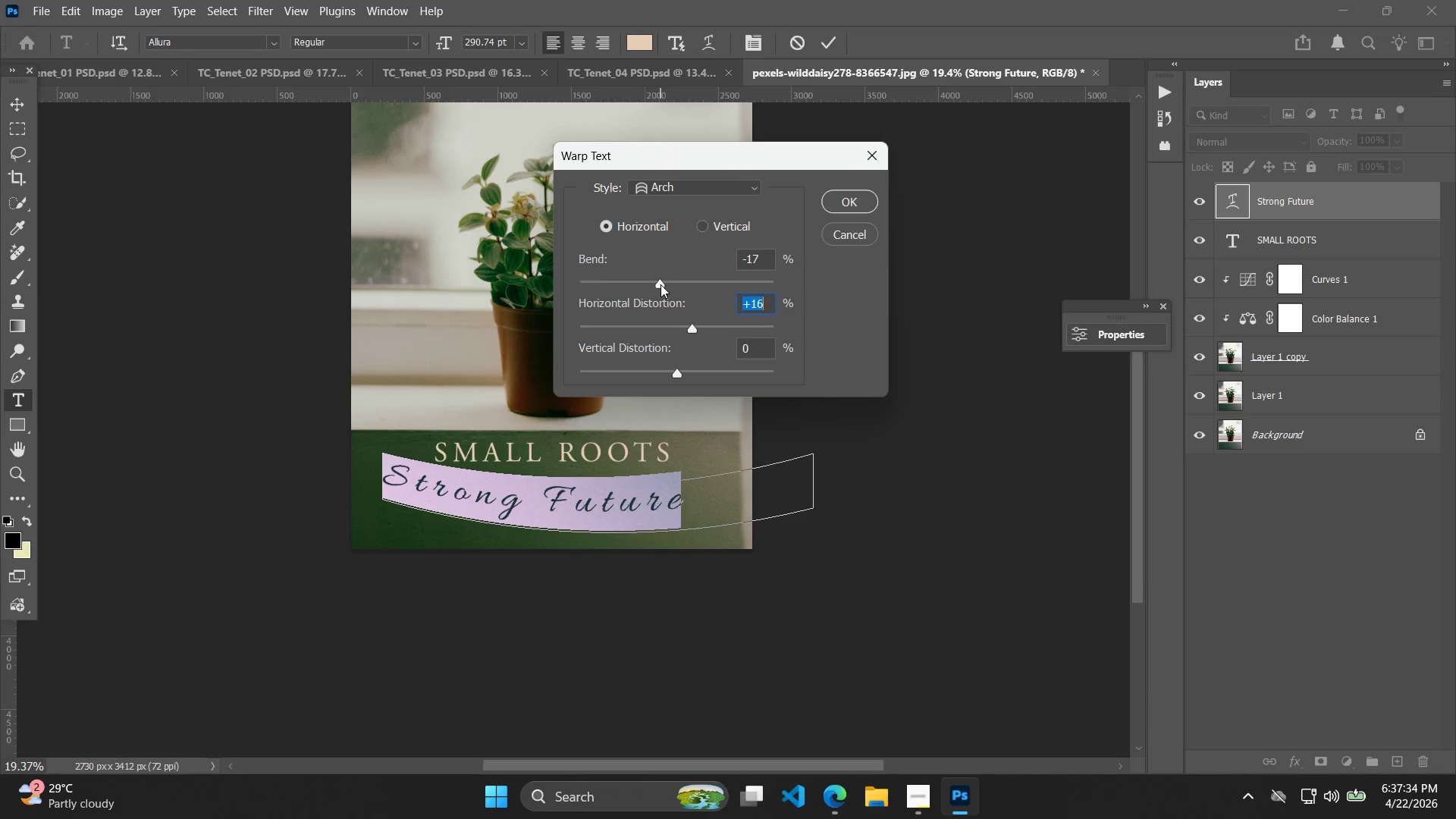 
left_click([839, 205])
 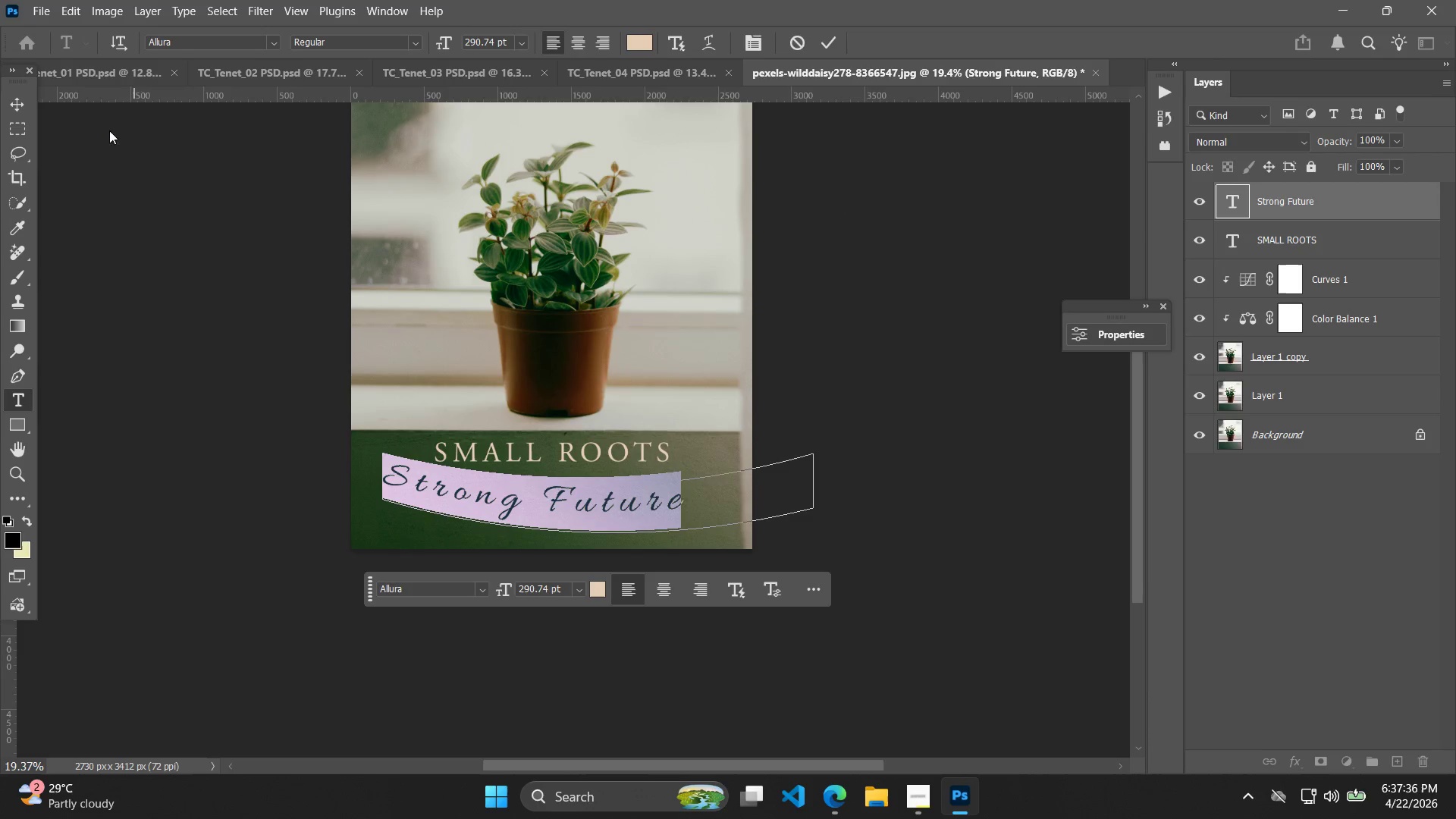 
left_click([27, 104])
 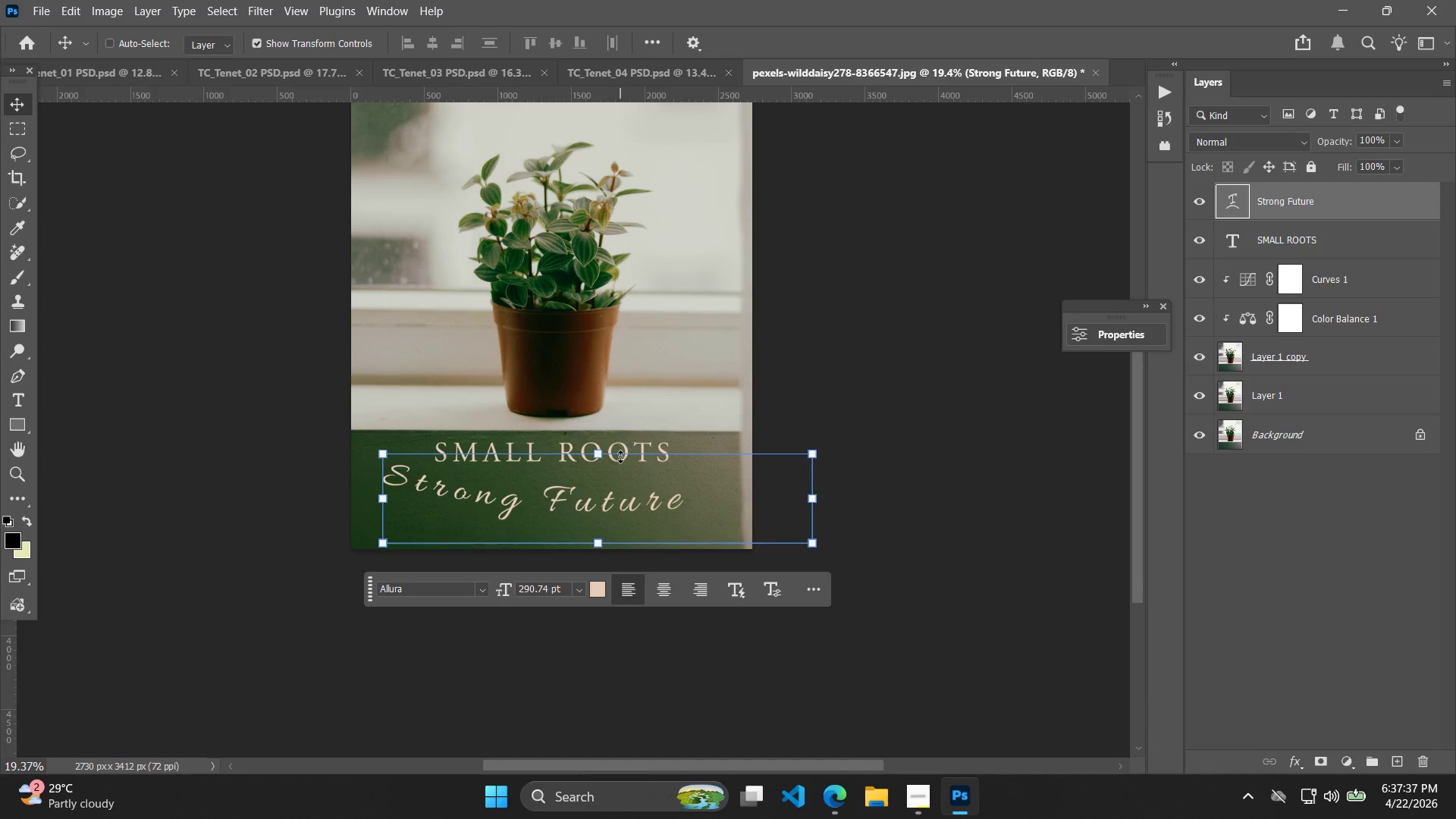 
left_click_drag(start_coordinate=[662, 497], to_coordinate=[696, 490])
 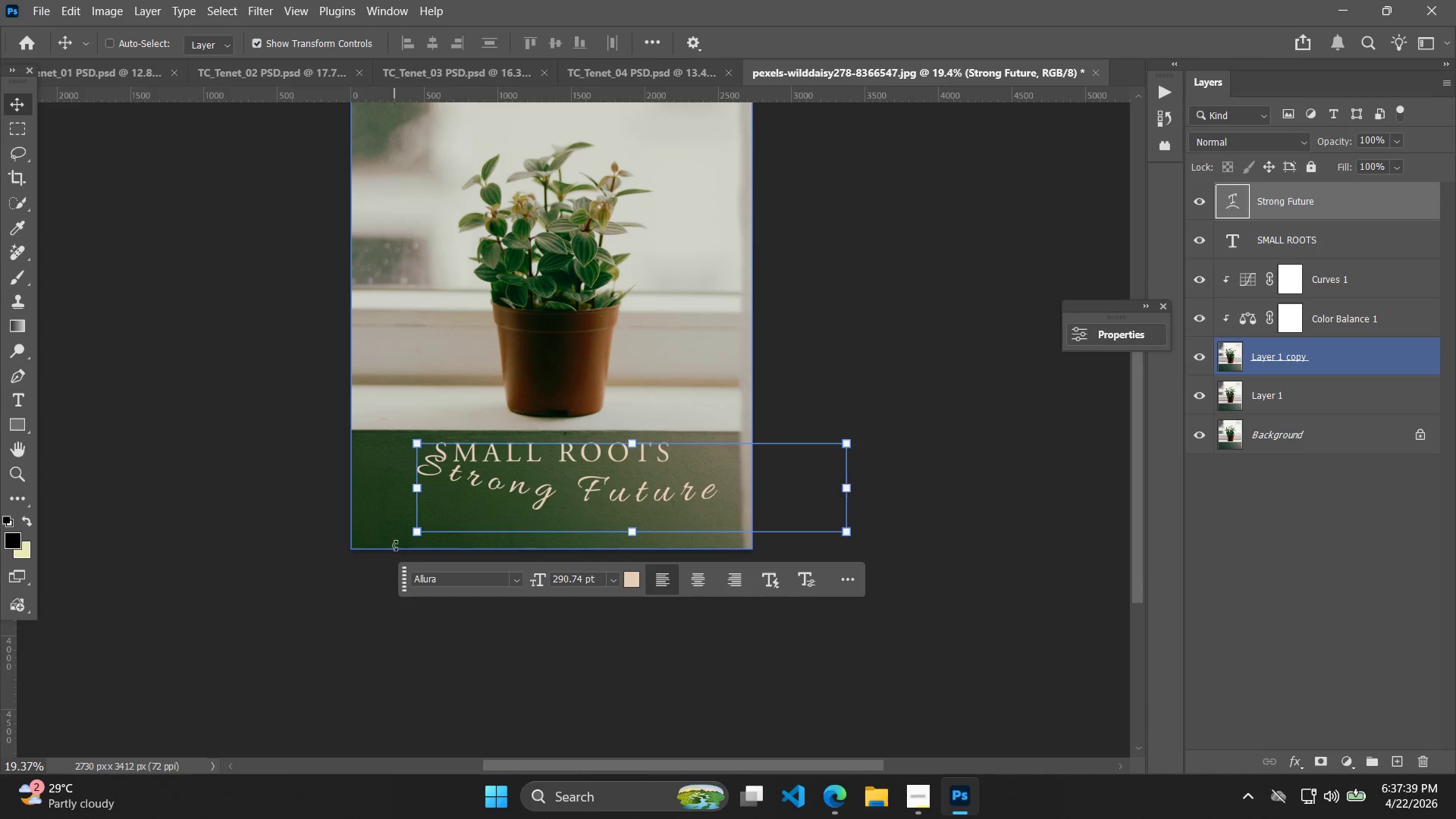 
left_click_drag(start_coordinate=[398, 545], to_coordinate=[414, 563])
 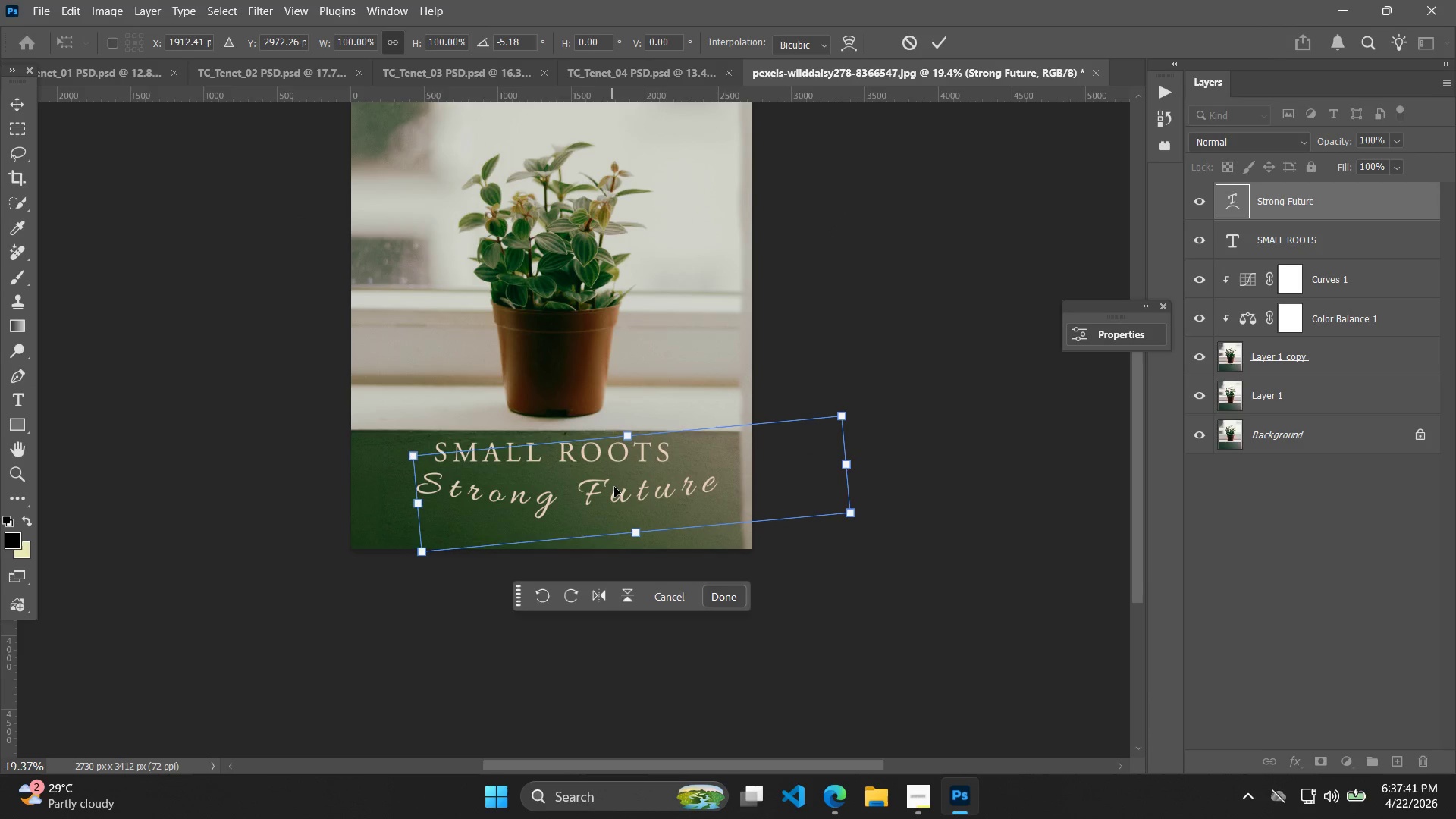 
left_click_drag(start_coordinate=[615, 486], to_coordinate=[601, 491])
 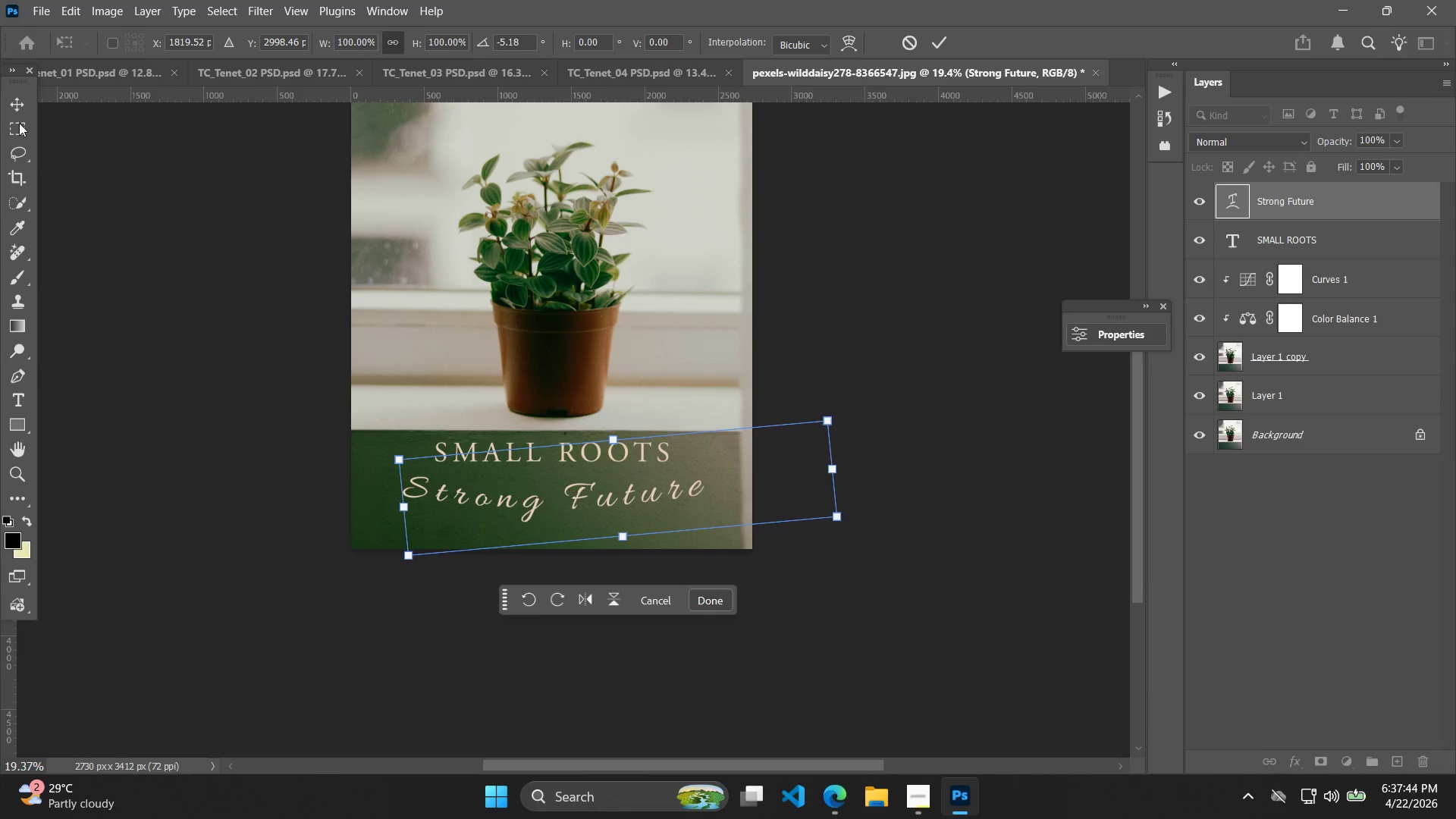 
left_click([9, 95])
 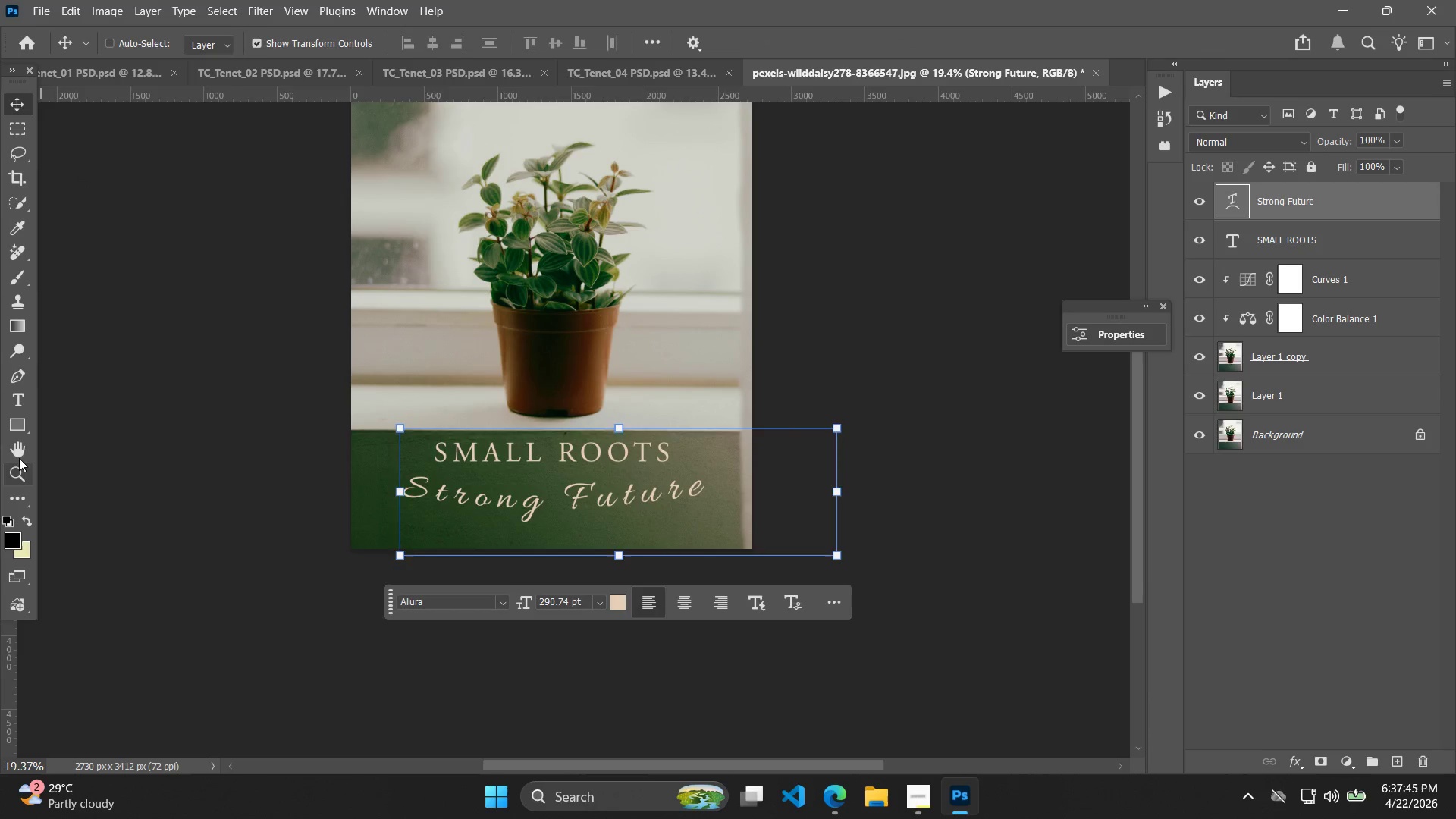 
hold_key(key=Space, duration=0.53)
 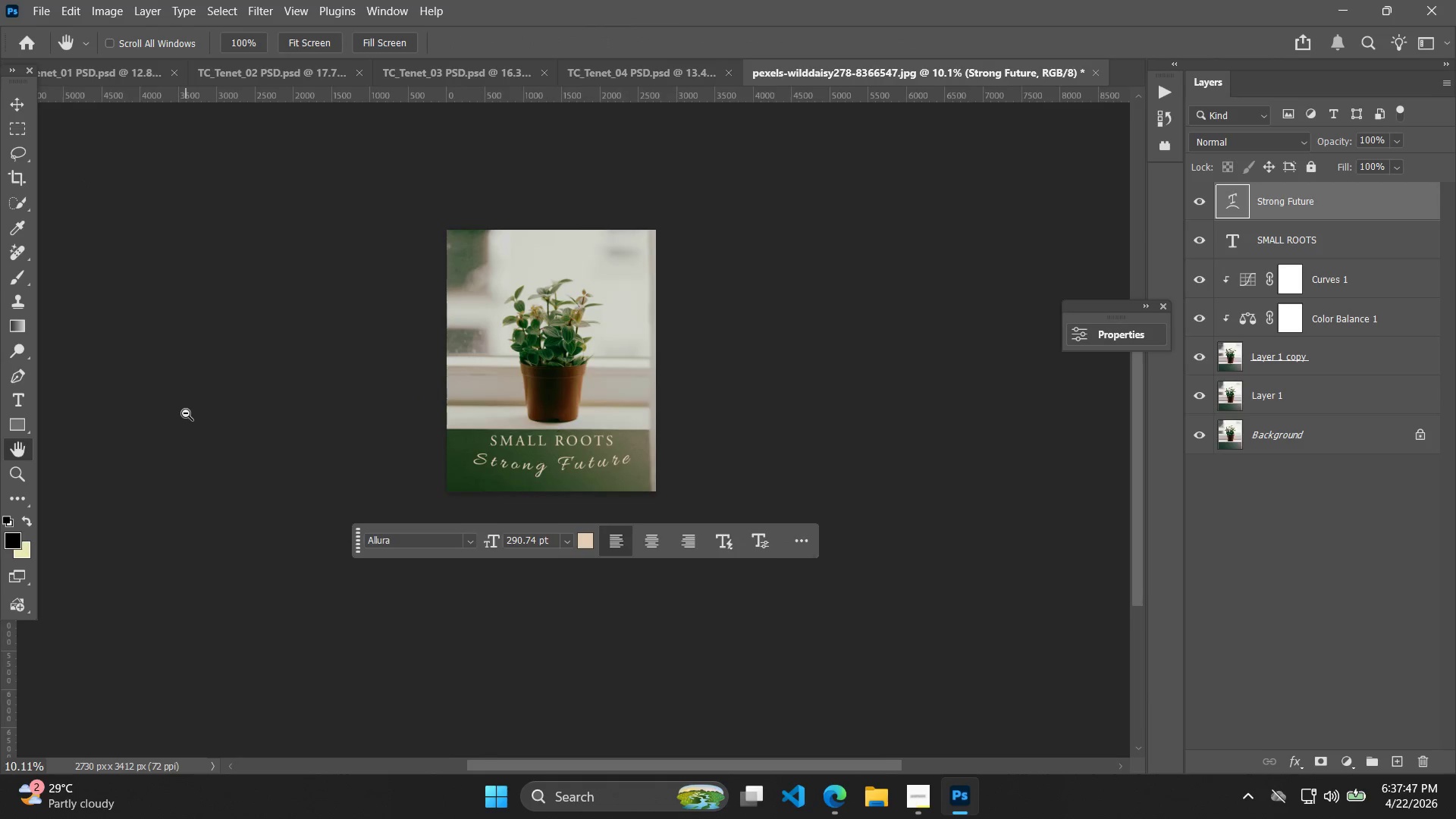 
left_click_drag(start_coordinate=[133, 438], to_coordinate=[112, 435])
 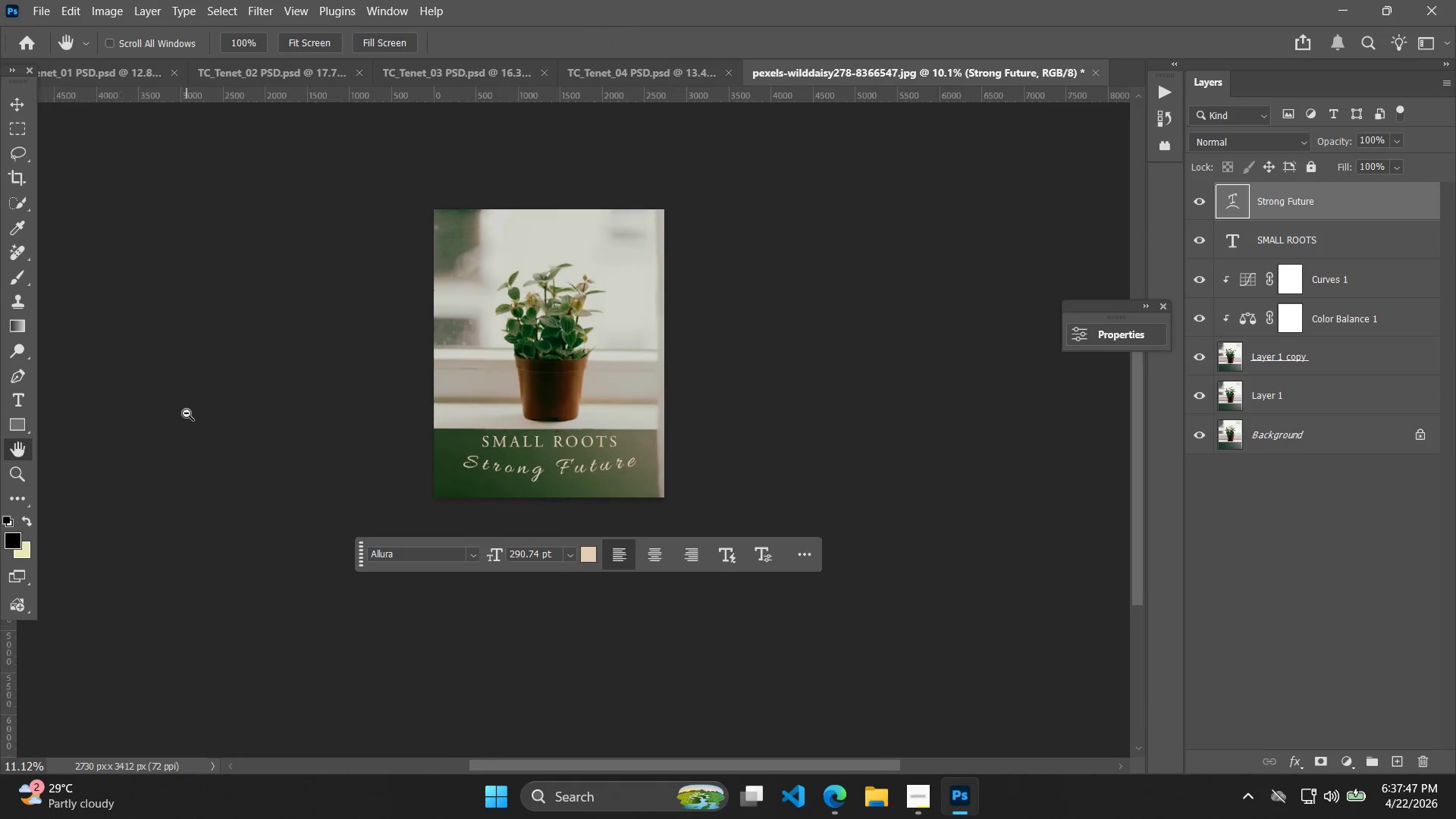 
hold_key(key=AltLeft, duration=1.49)
scroll: coordinate [211, 411], scroll_direction: up, amount: 5.0
 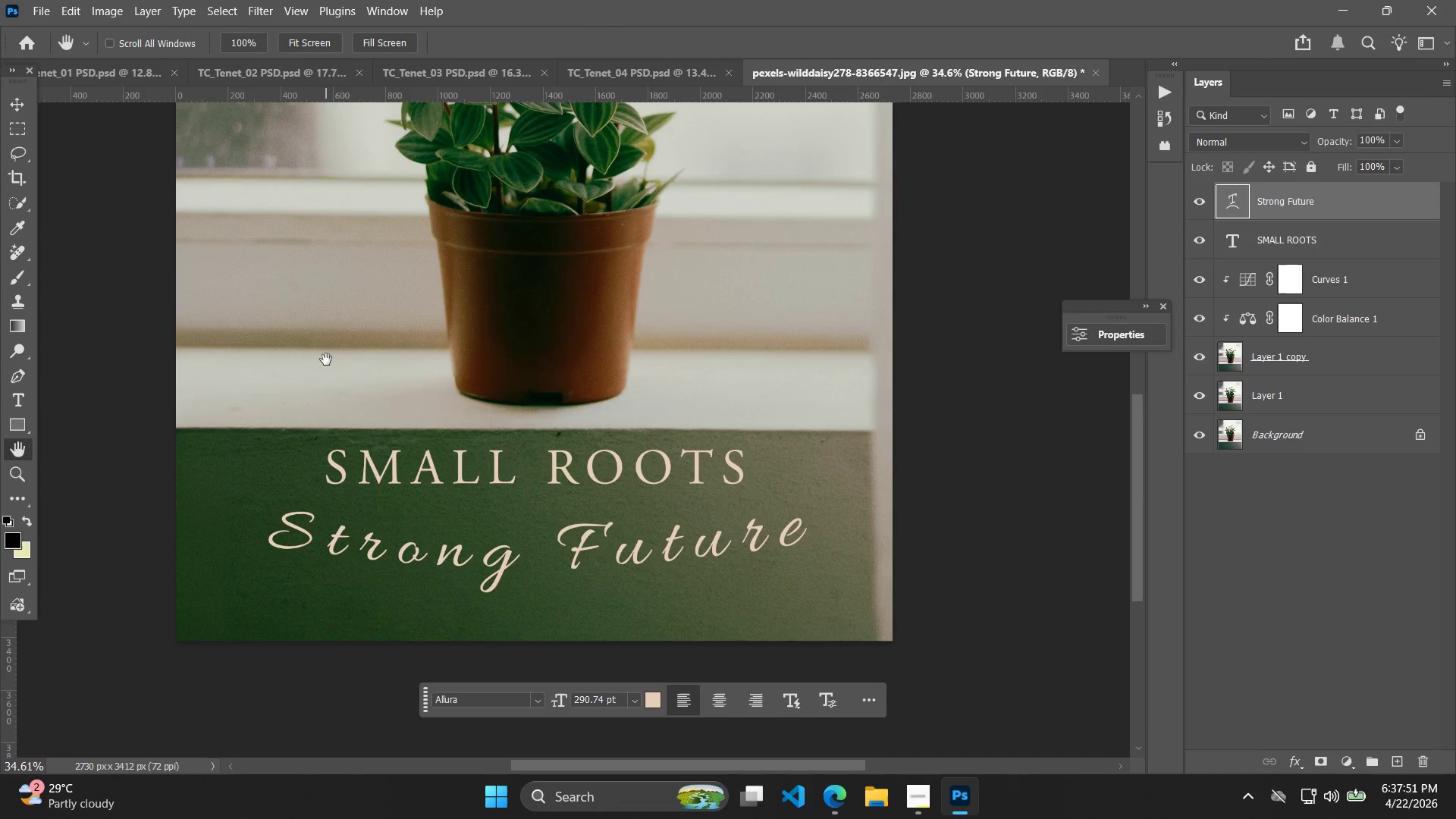 
right_click([21, 284])
 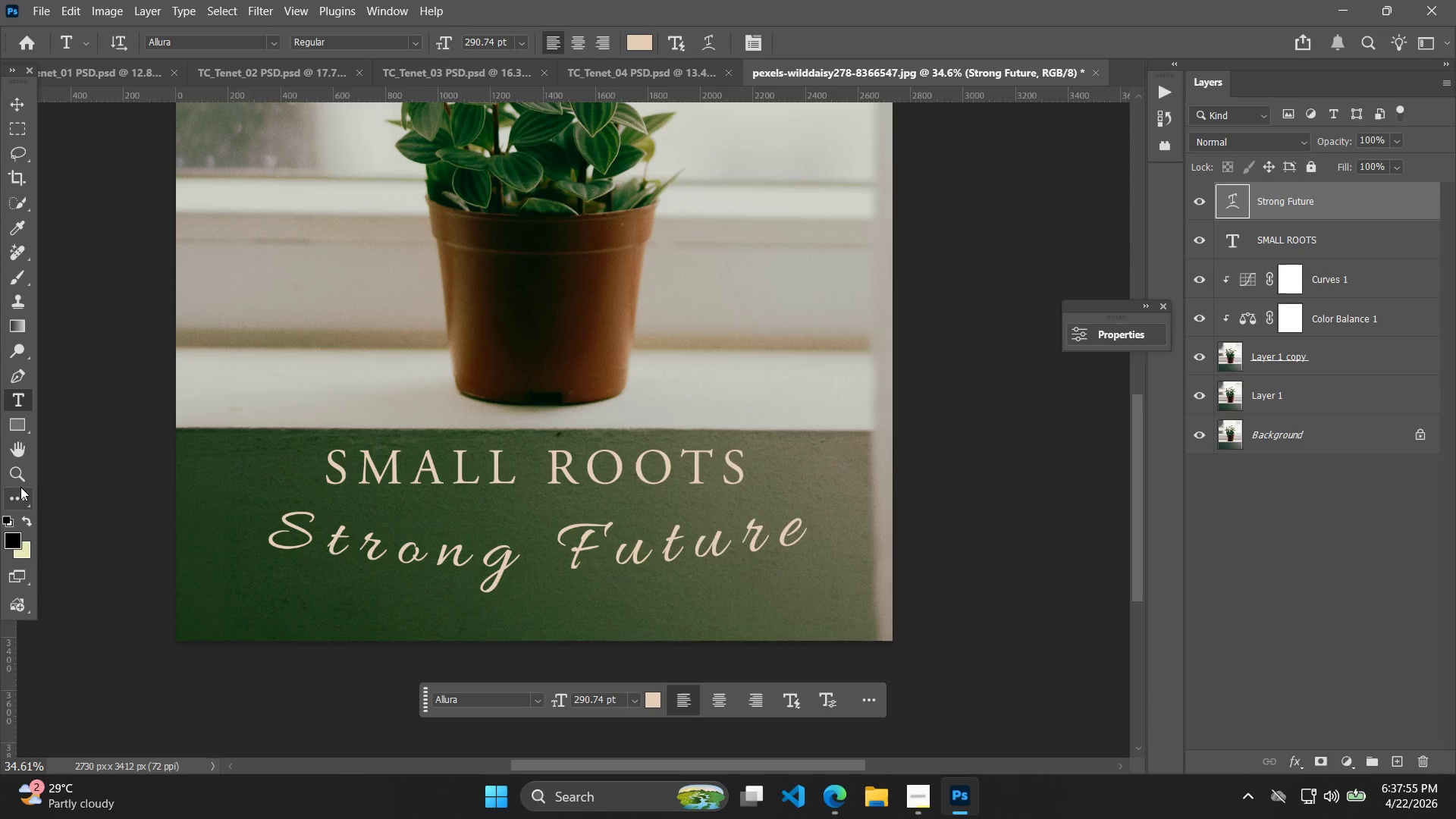 
right_click([17, 335])
 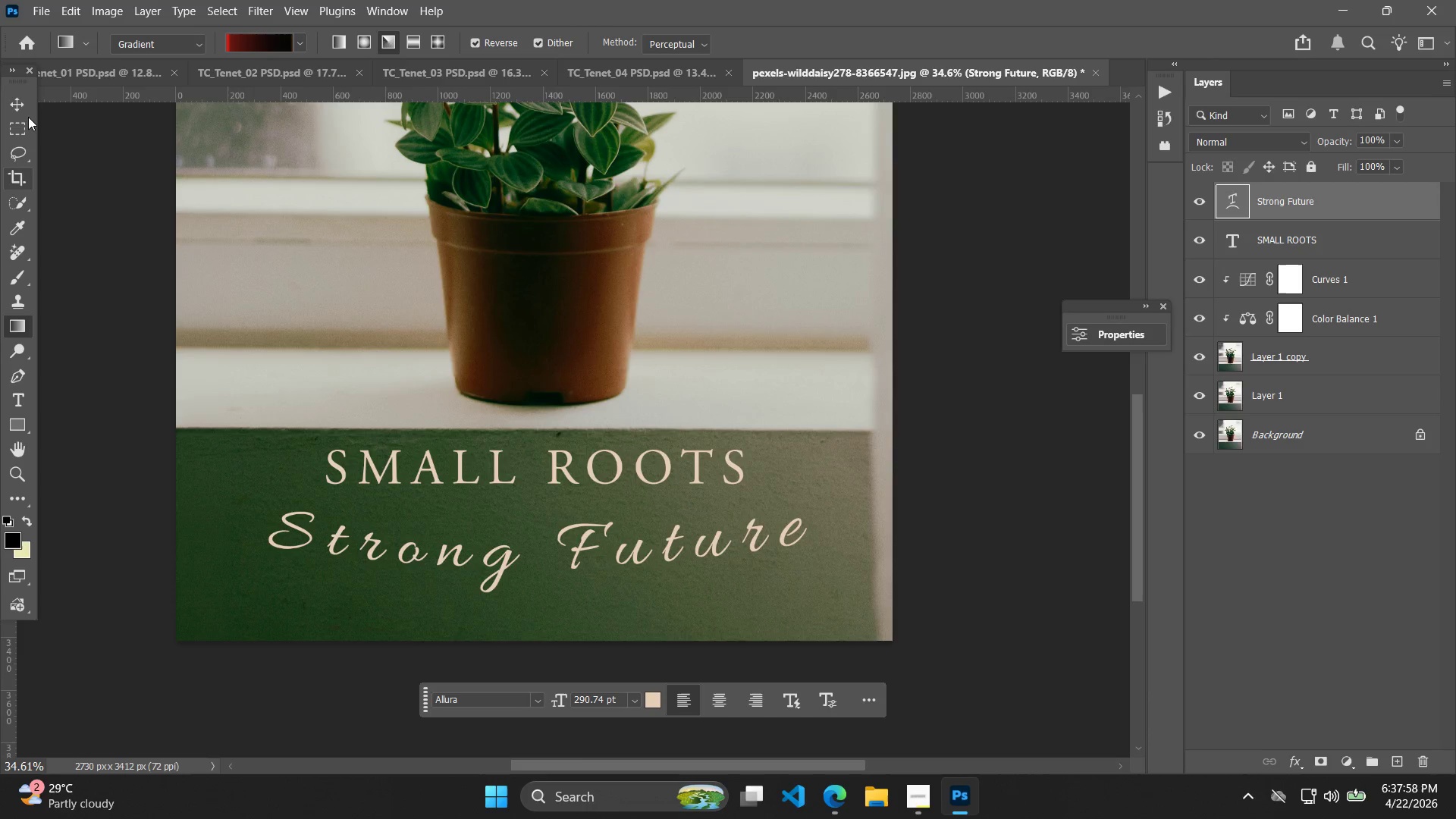 
double_click([17, 129])
 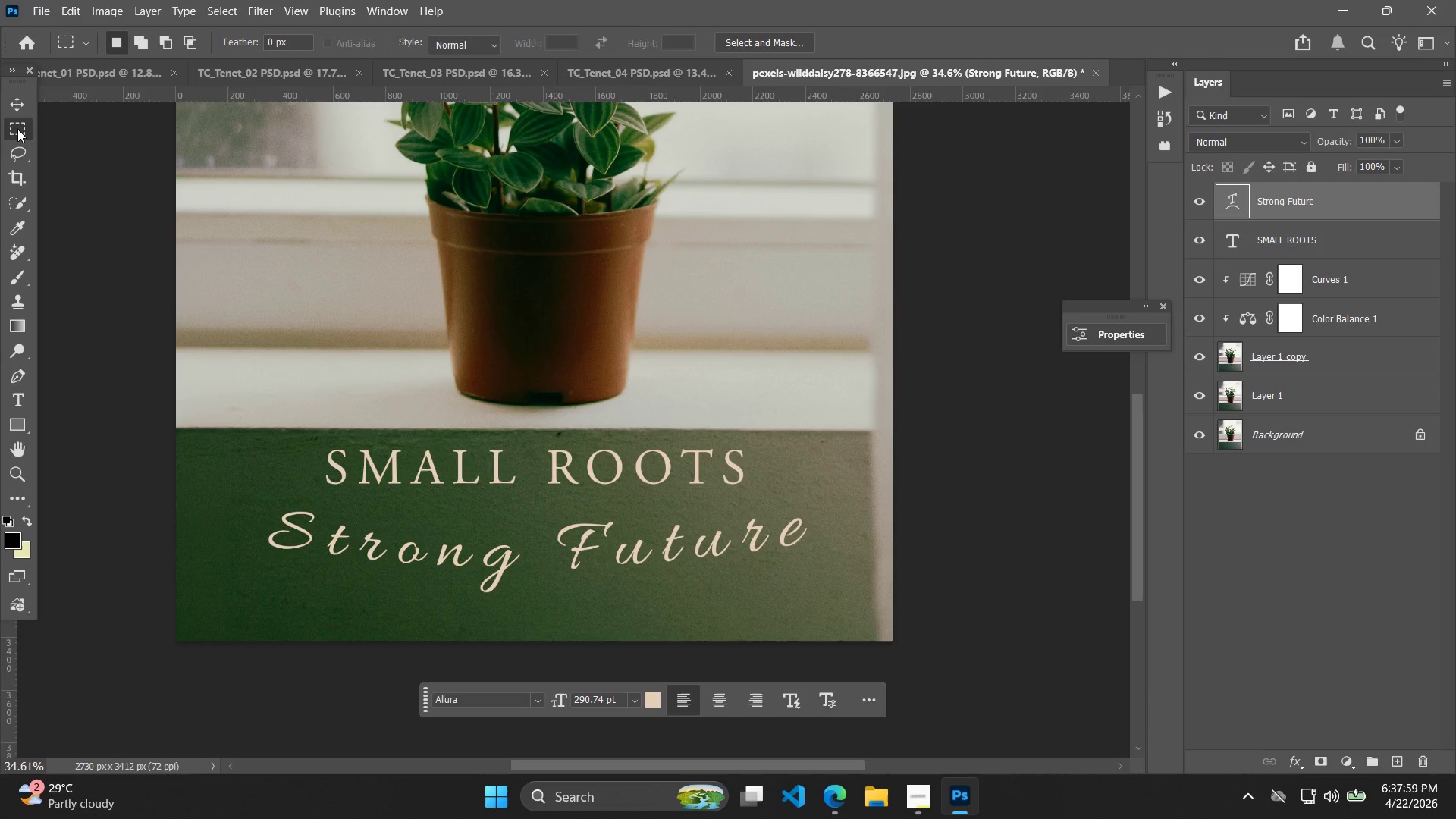 
triple_click([17, 129])
 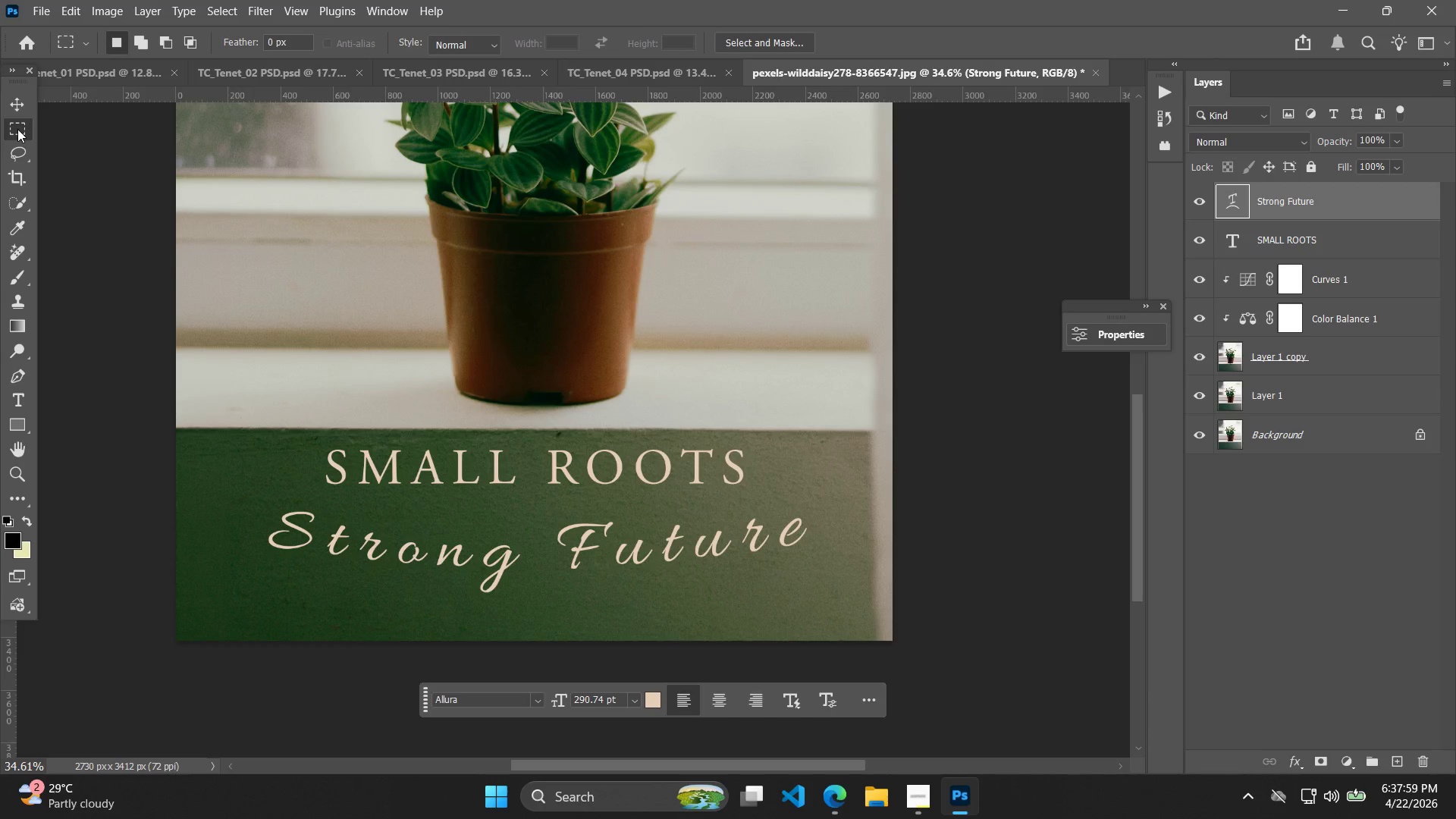 
left_click([17, 129])
 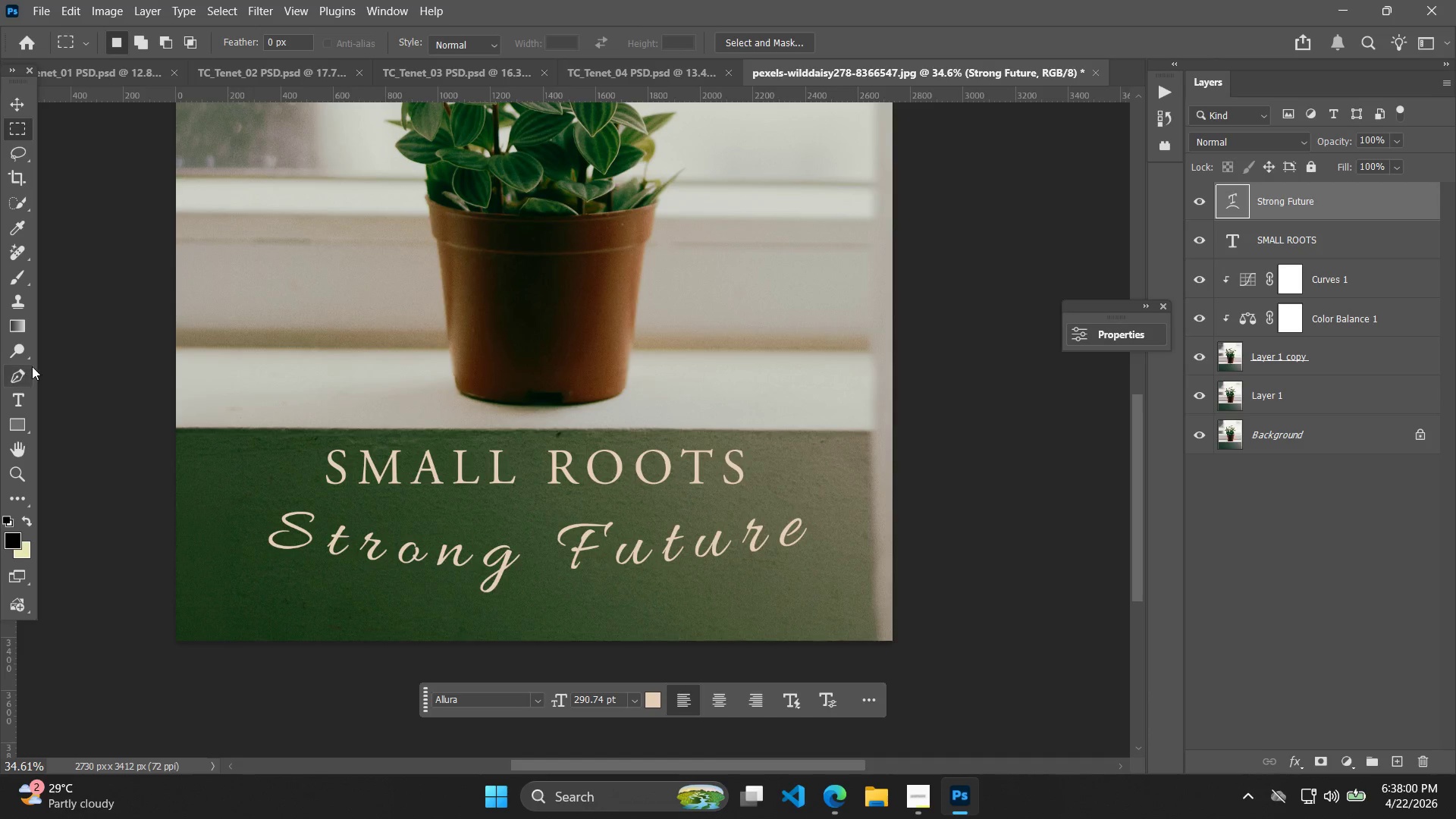 
left_click_drag(start_coordinate=[147, 356], to_coordinate=[290, 413])
 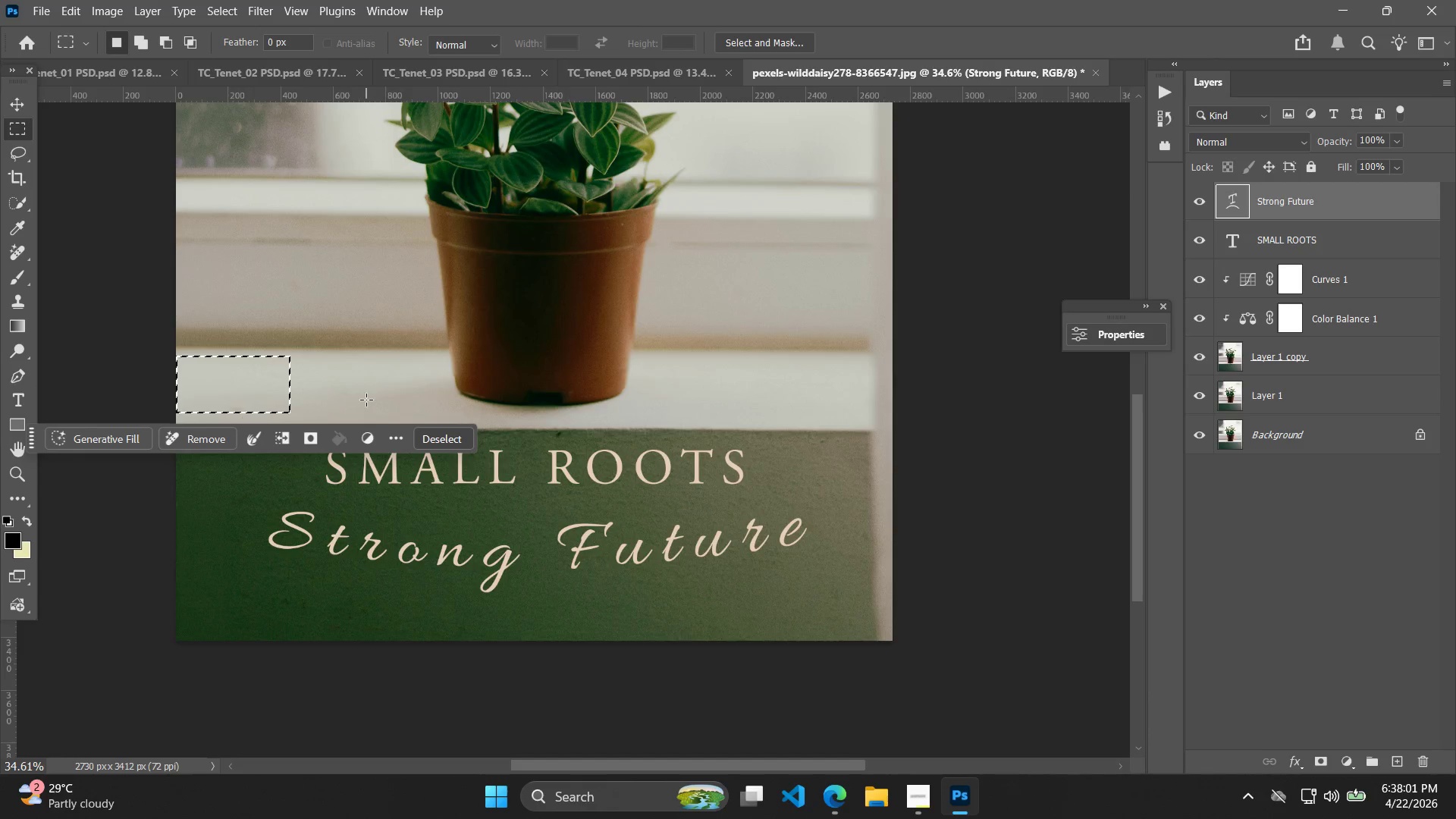 
key(Control+Z)
 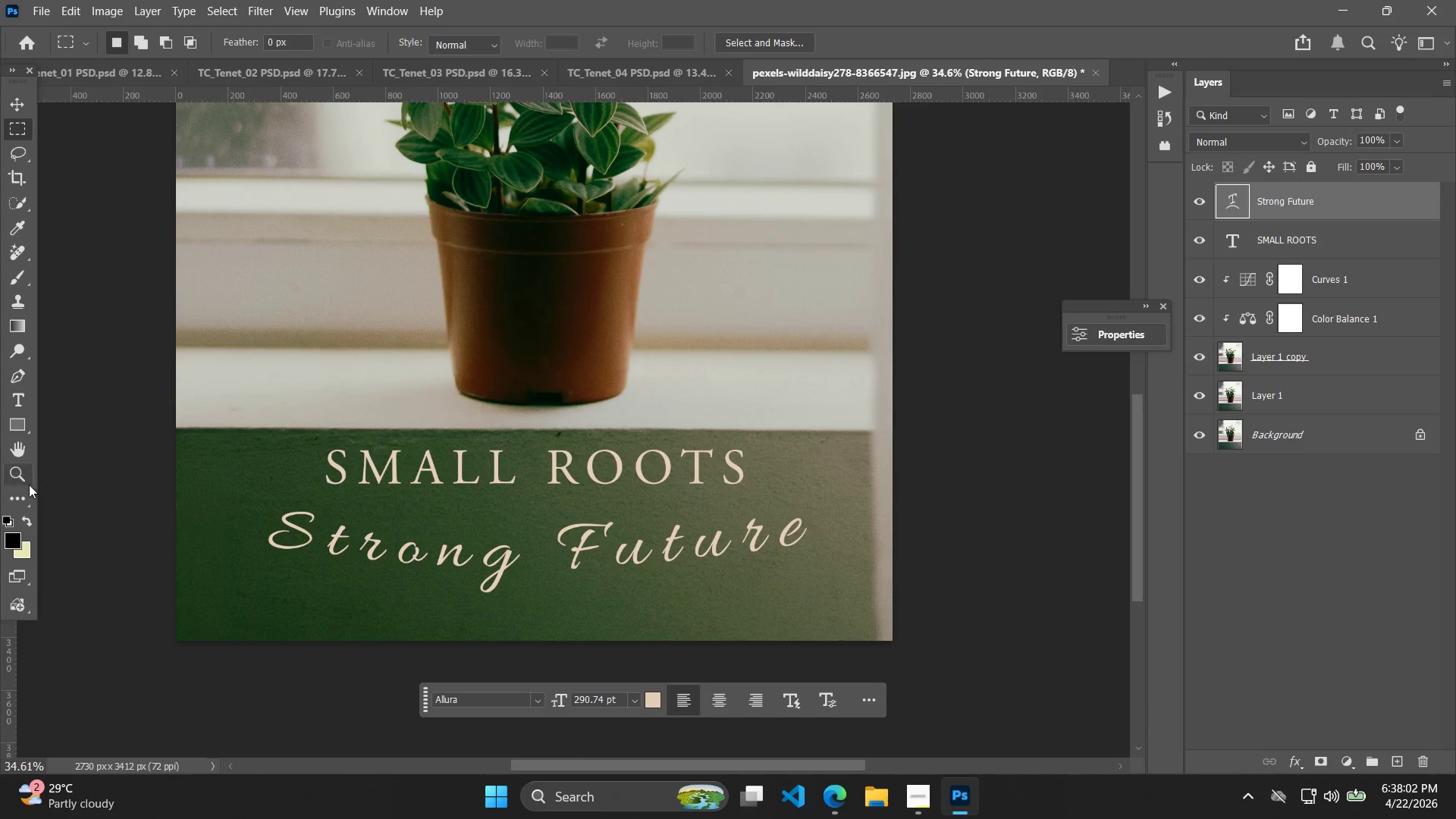 
left_click([22, 421])
 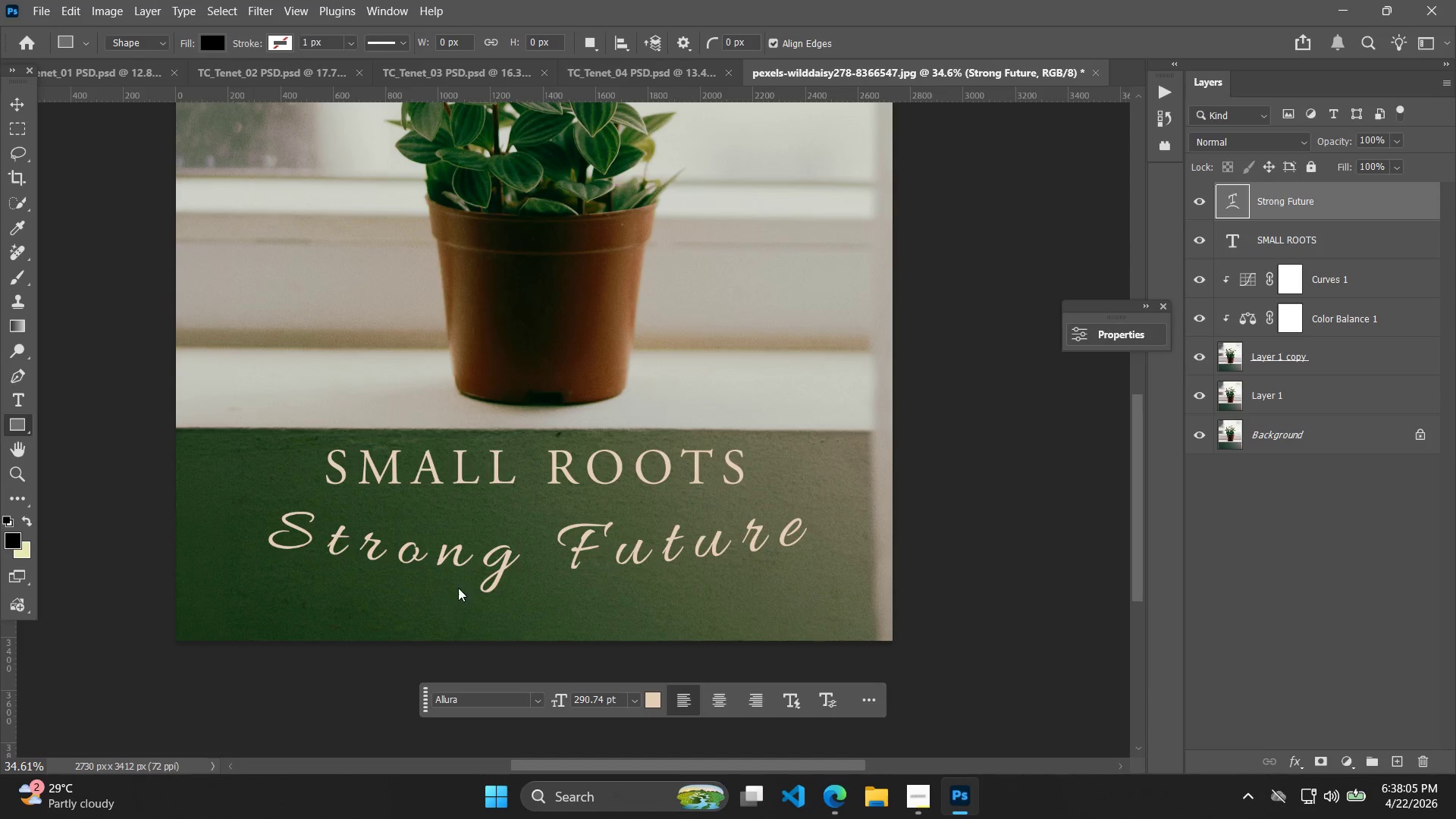 
left_click_drag(start_coordinate=[370, 590], to_coordinate=[704, 590])
 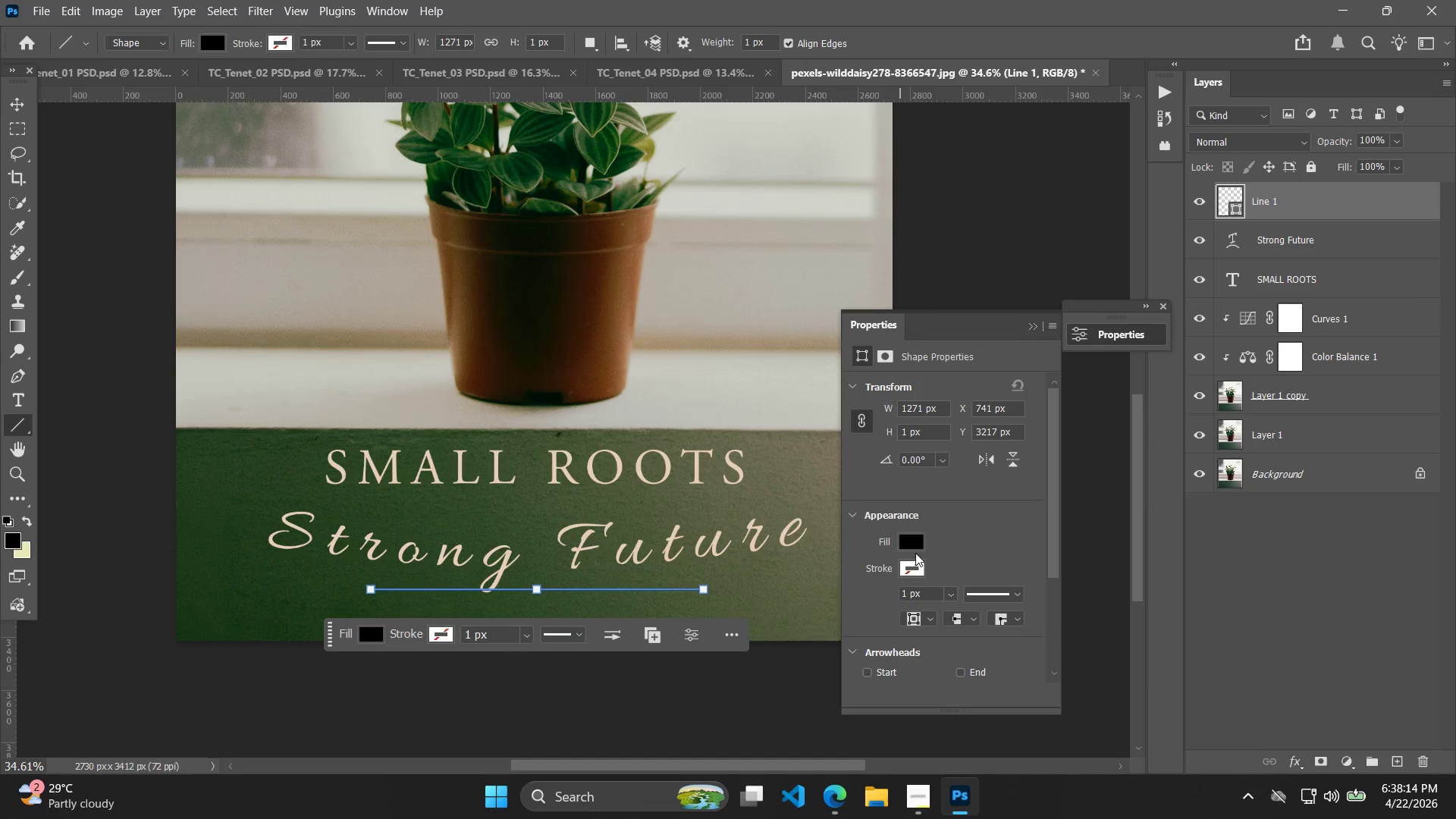 
double_click([917, 539])
 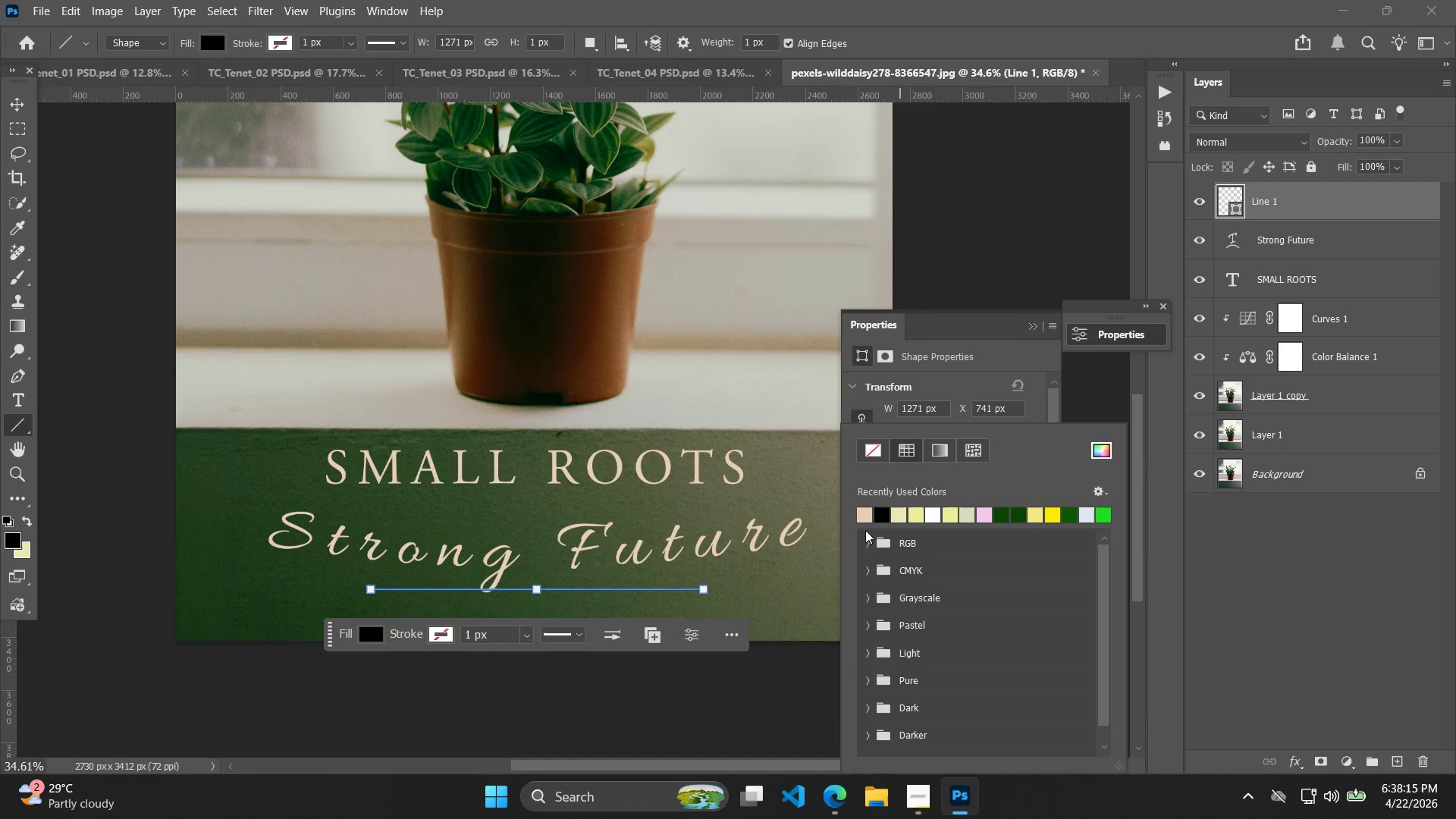 
left_click([865, 520])
 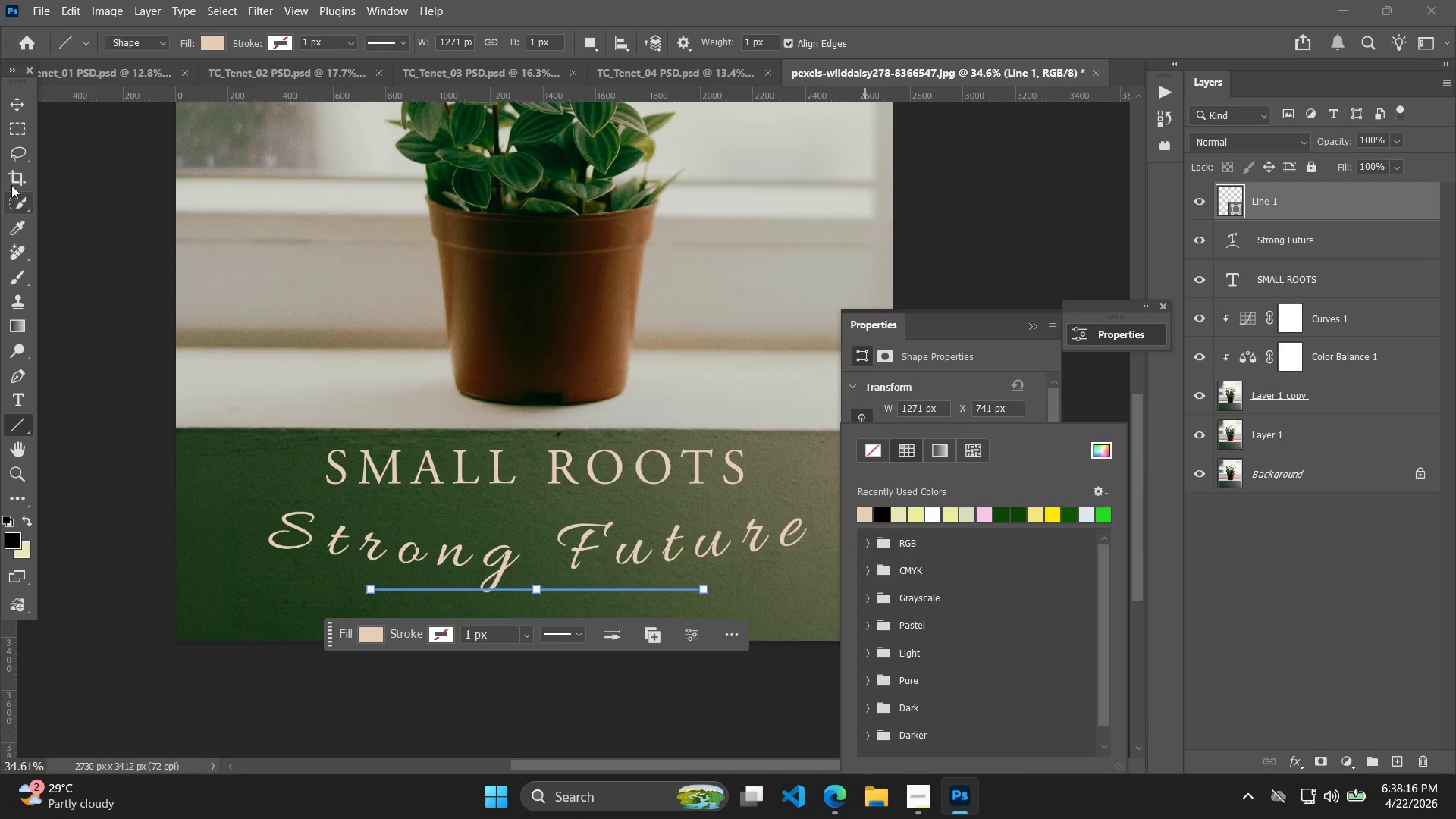 
left_click([23, 105])
 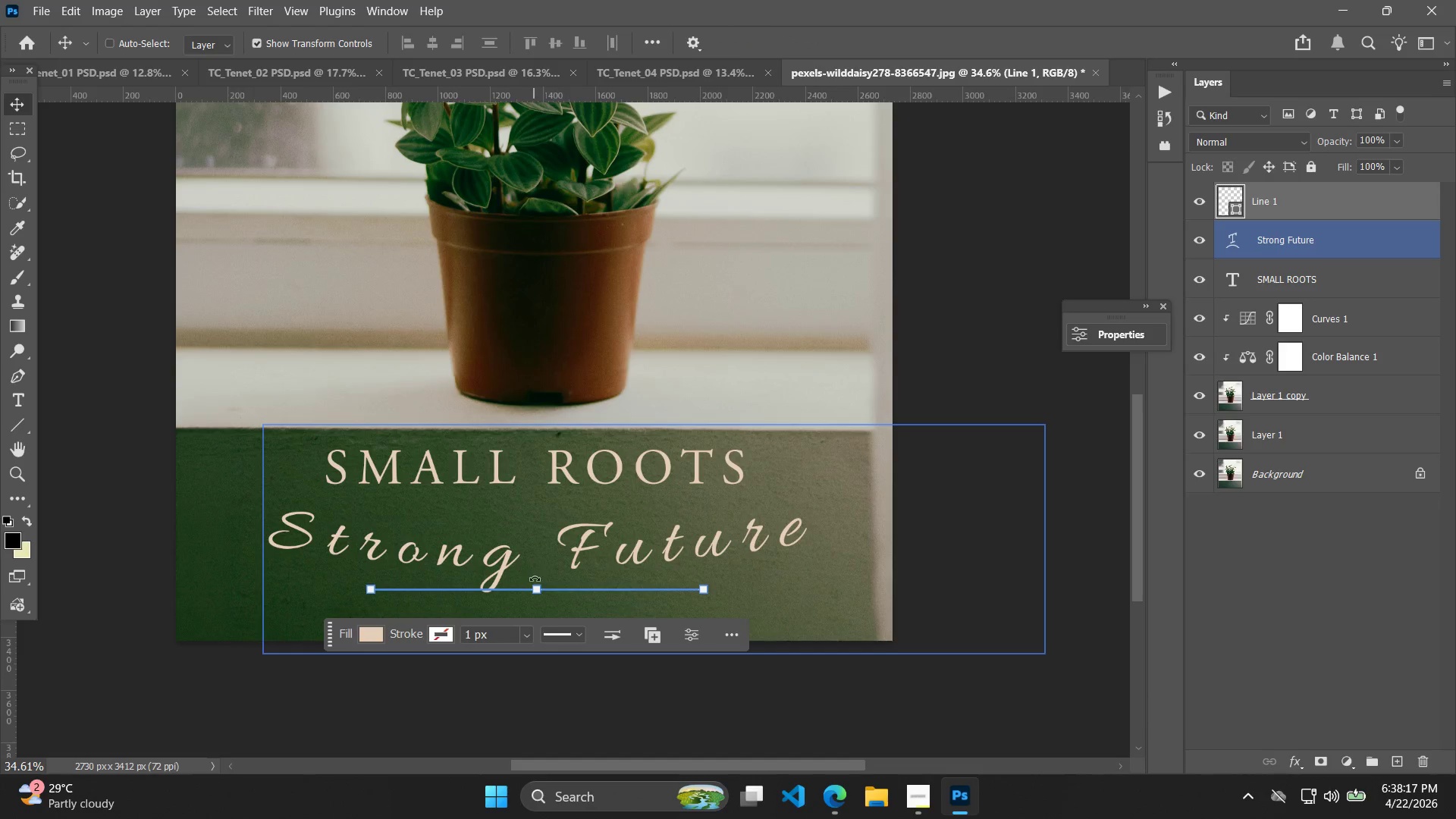 
left_click_drag(start_coordinate=[541, 589], to_coordinate=[541, 593])
 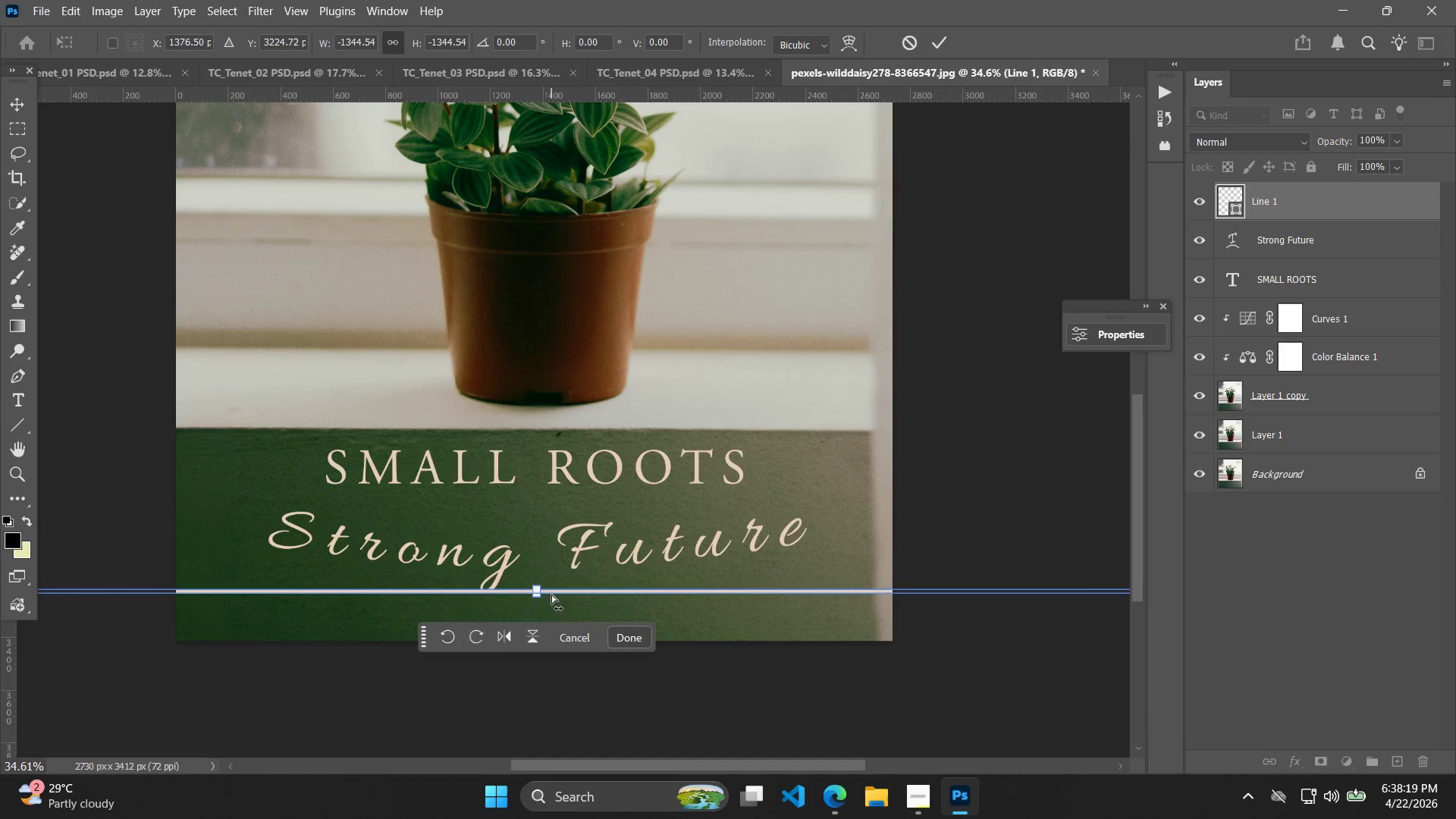 
key(Control+Z)
 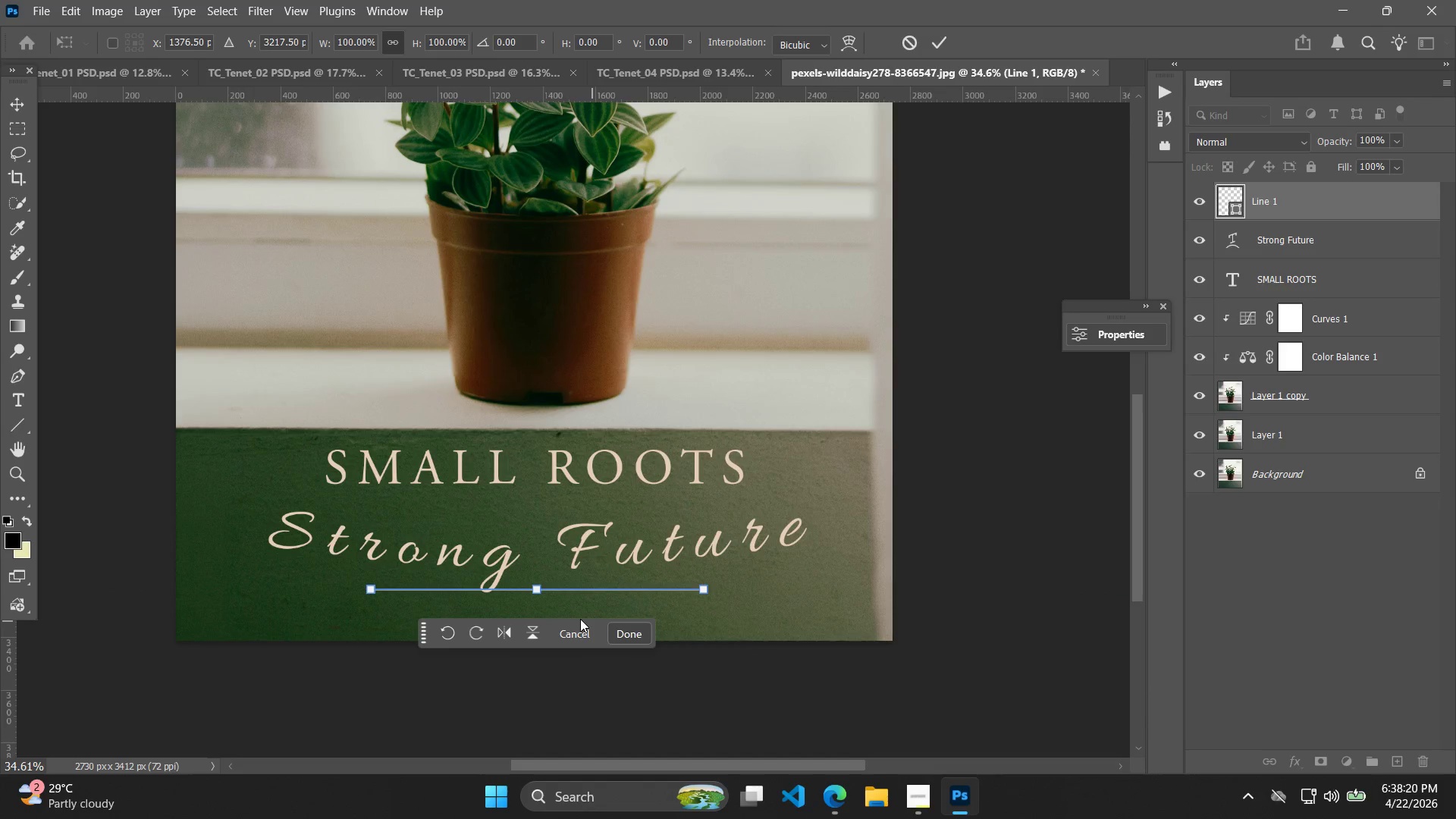 
hold_key(key=ArrowDown, duration=0.91)
 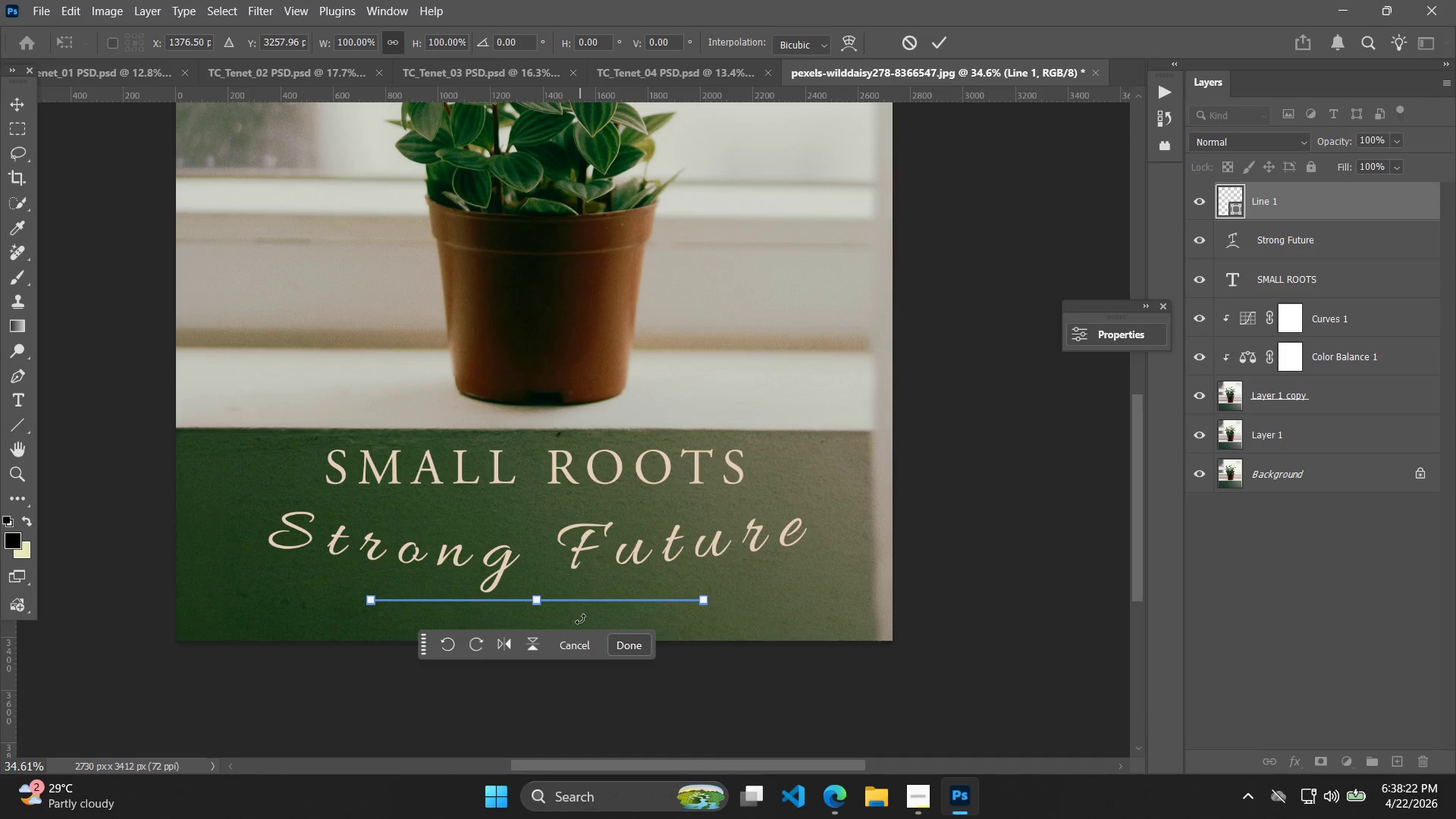 
key(ArrowUp)
 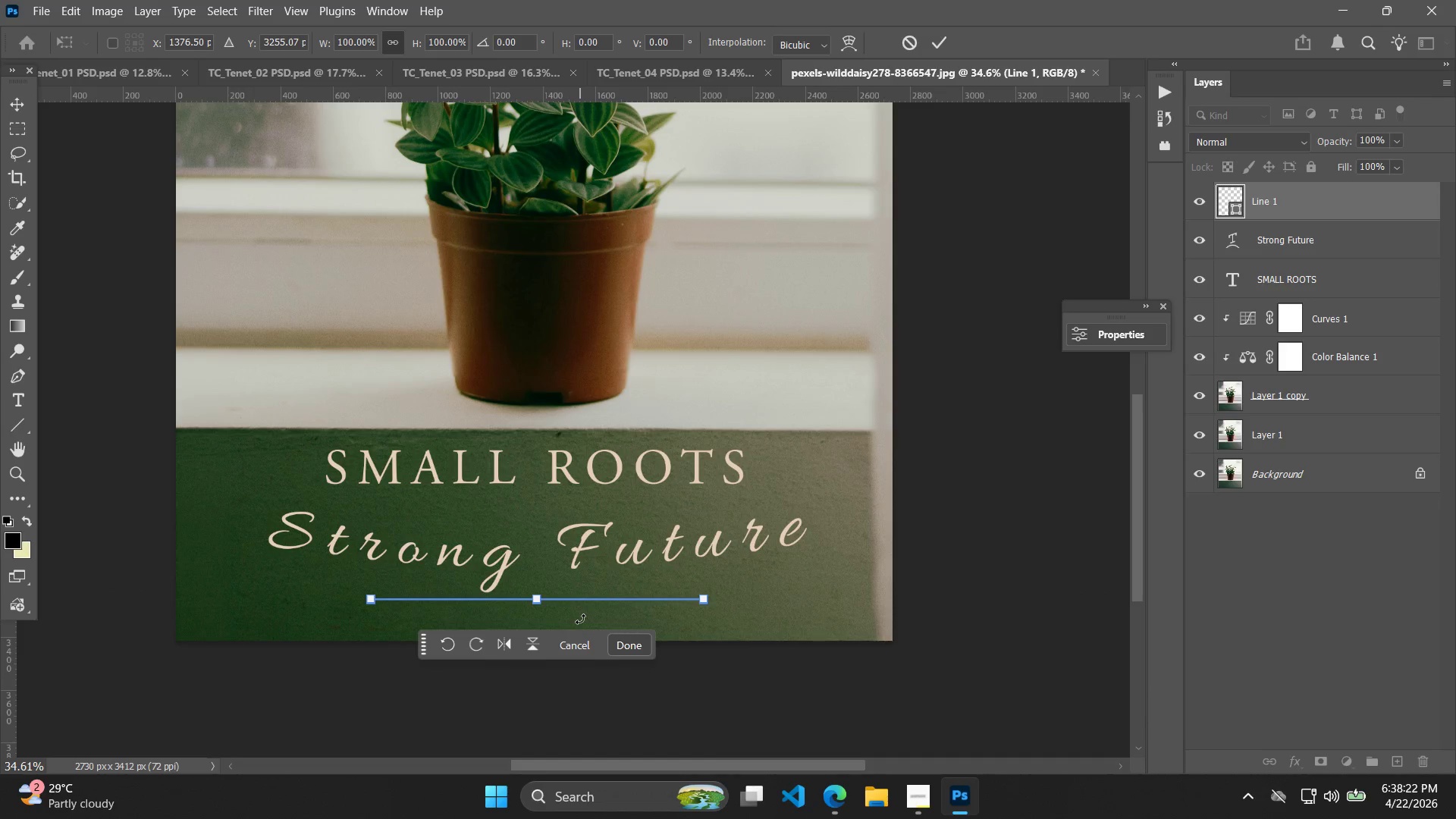 
key(ArrowUp)
 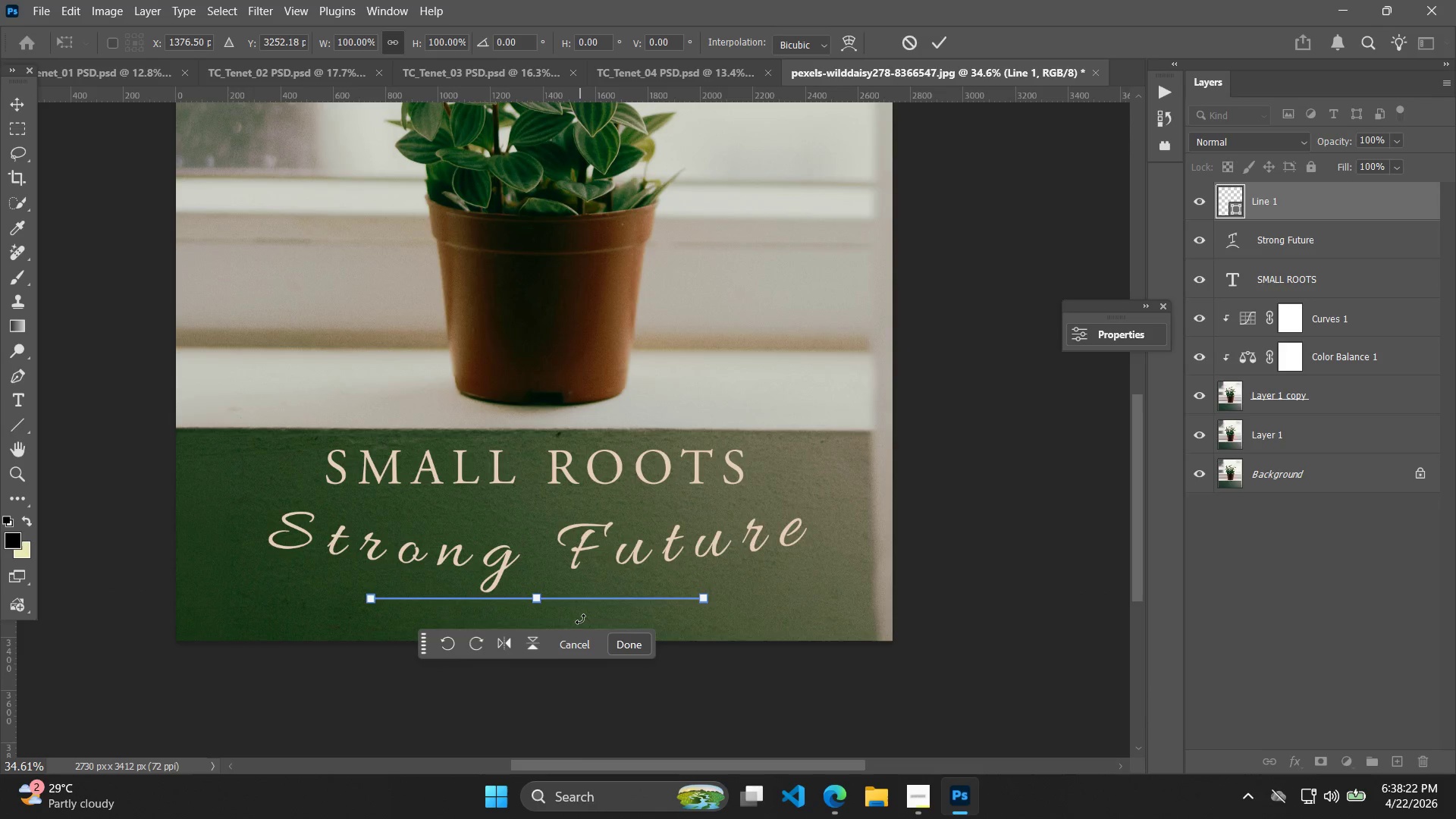 
key(ArrowDown)
 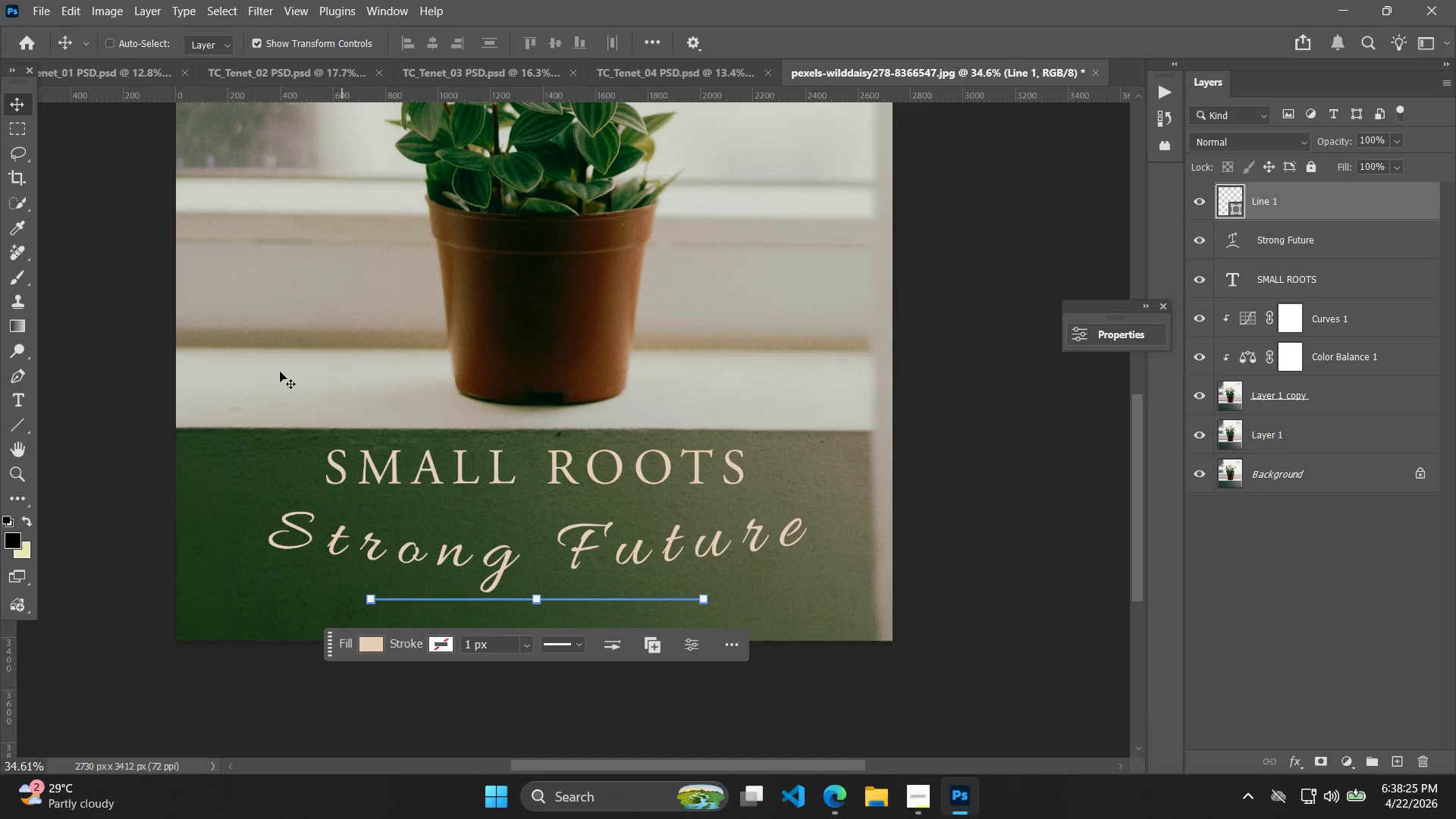 
left_click([17, 446])
 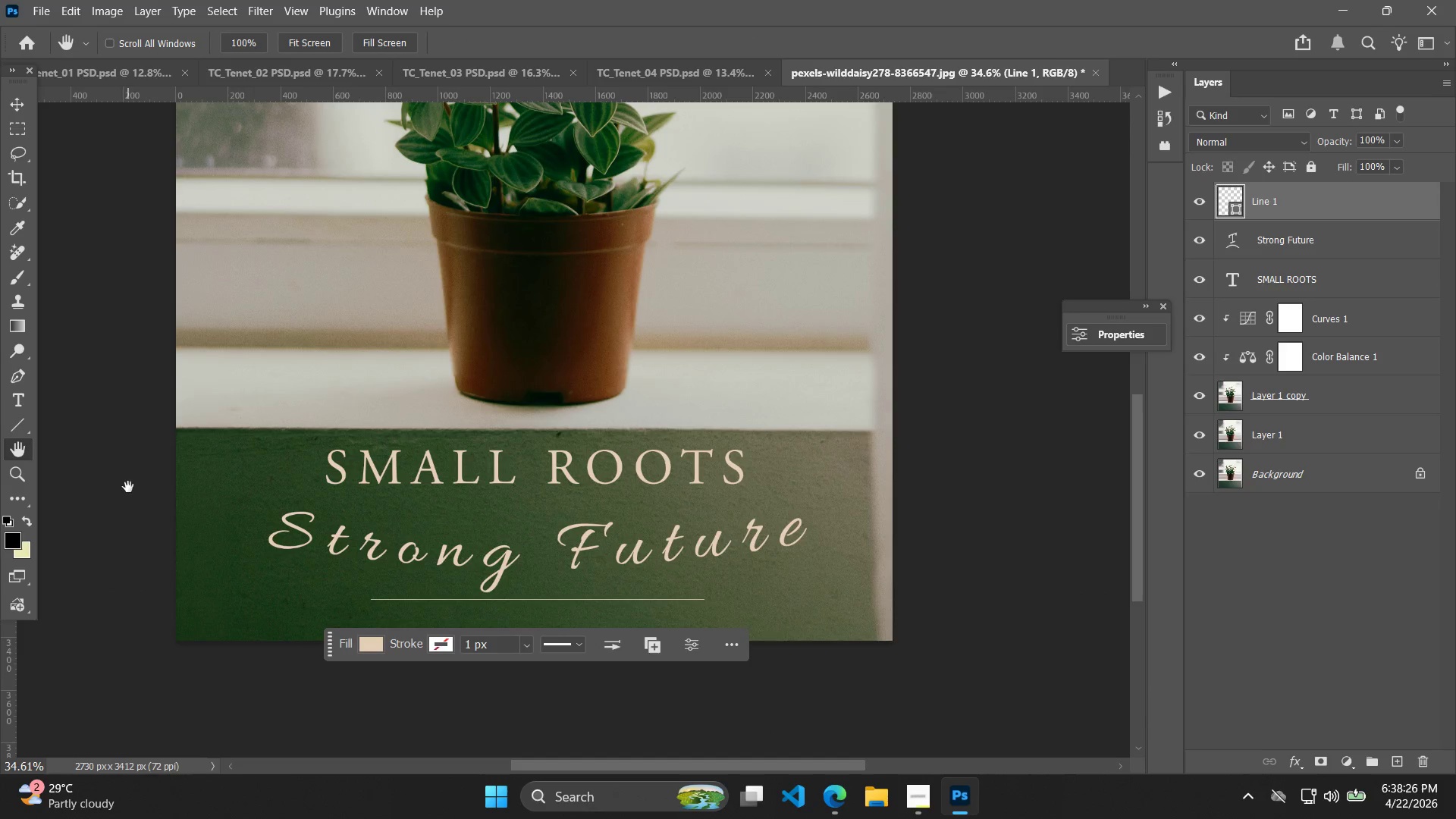 
hold_key(key=AltLeft, duration=1.48)
scroll: coordinate [130, 482], scroll_direction: none, amount: 0.0
 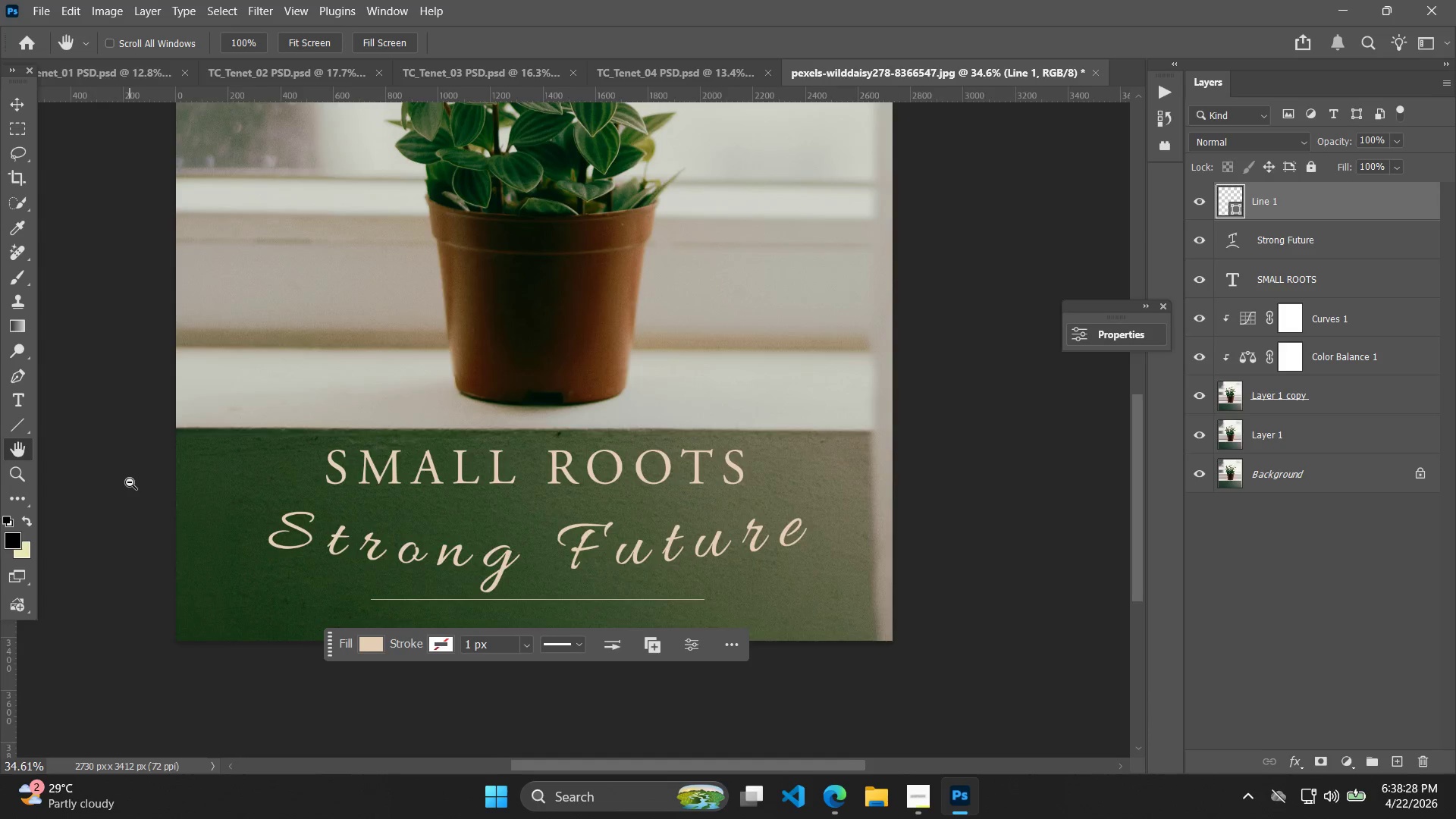 
scroll: coordinate [130, 482], scroll_direction: down, amount: 3.0
 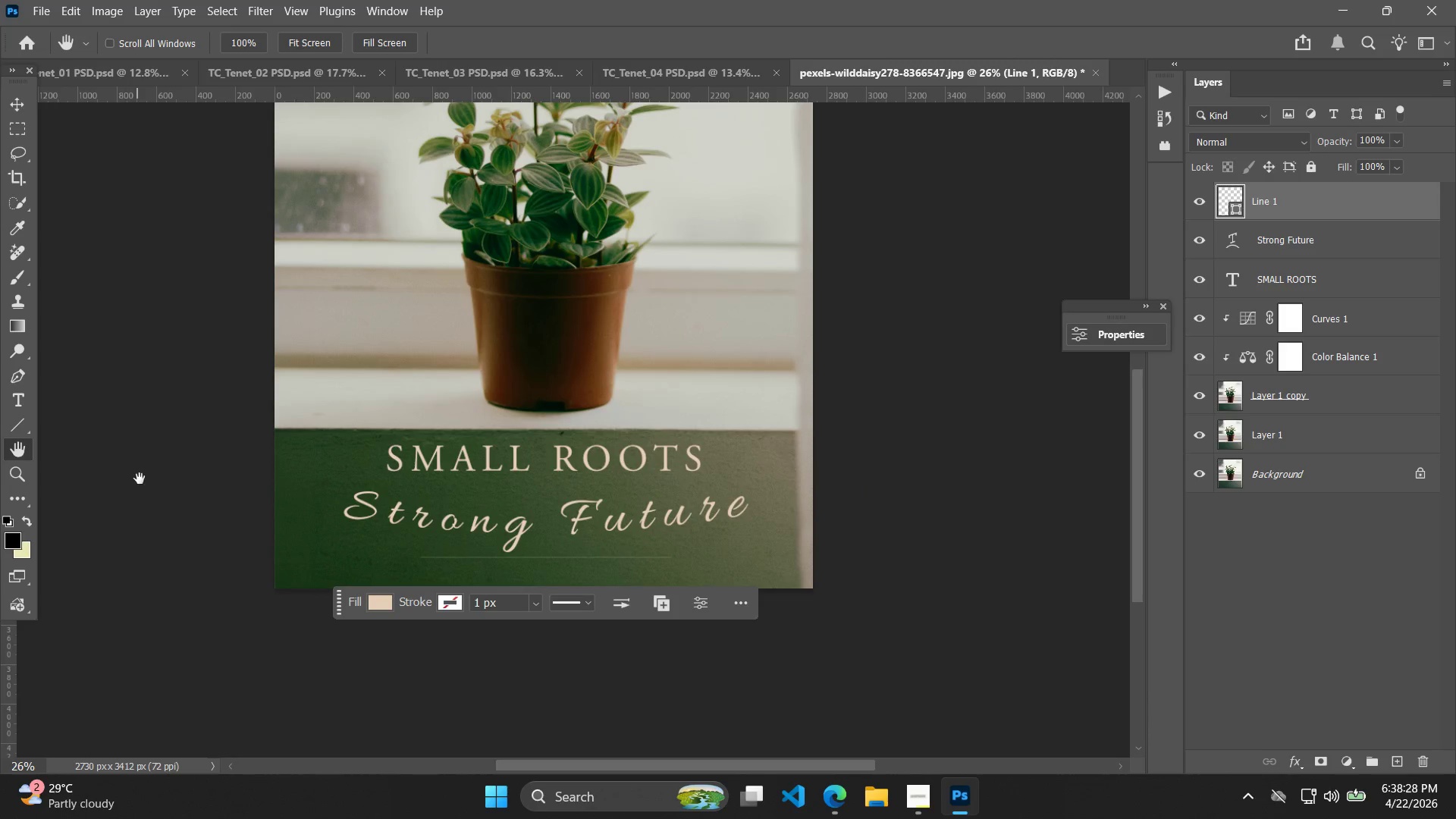 
hold_key(key=Space, duration=0.44)
 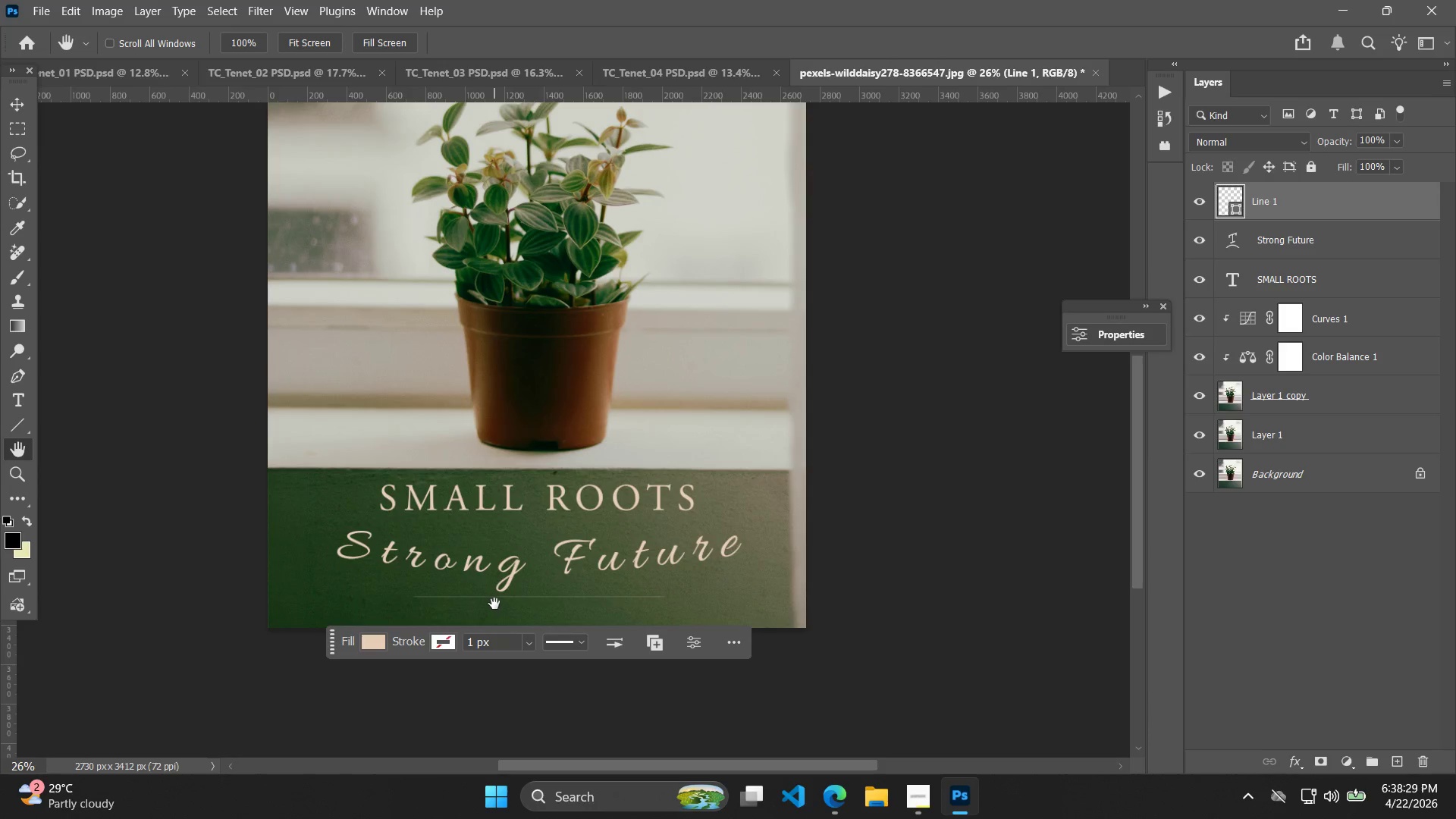 
left_click_drag(start_coordinate=[158, 463], to_coordinate=[151, 503])
 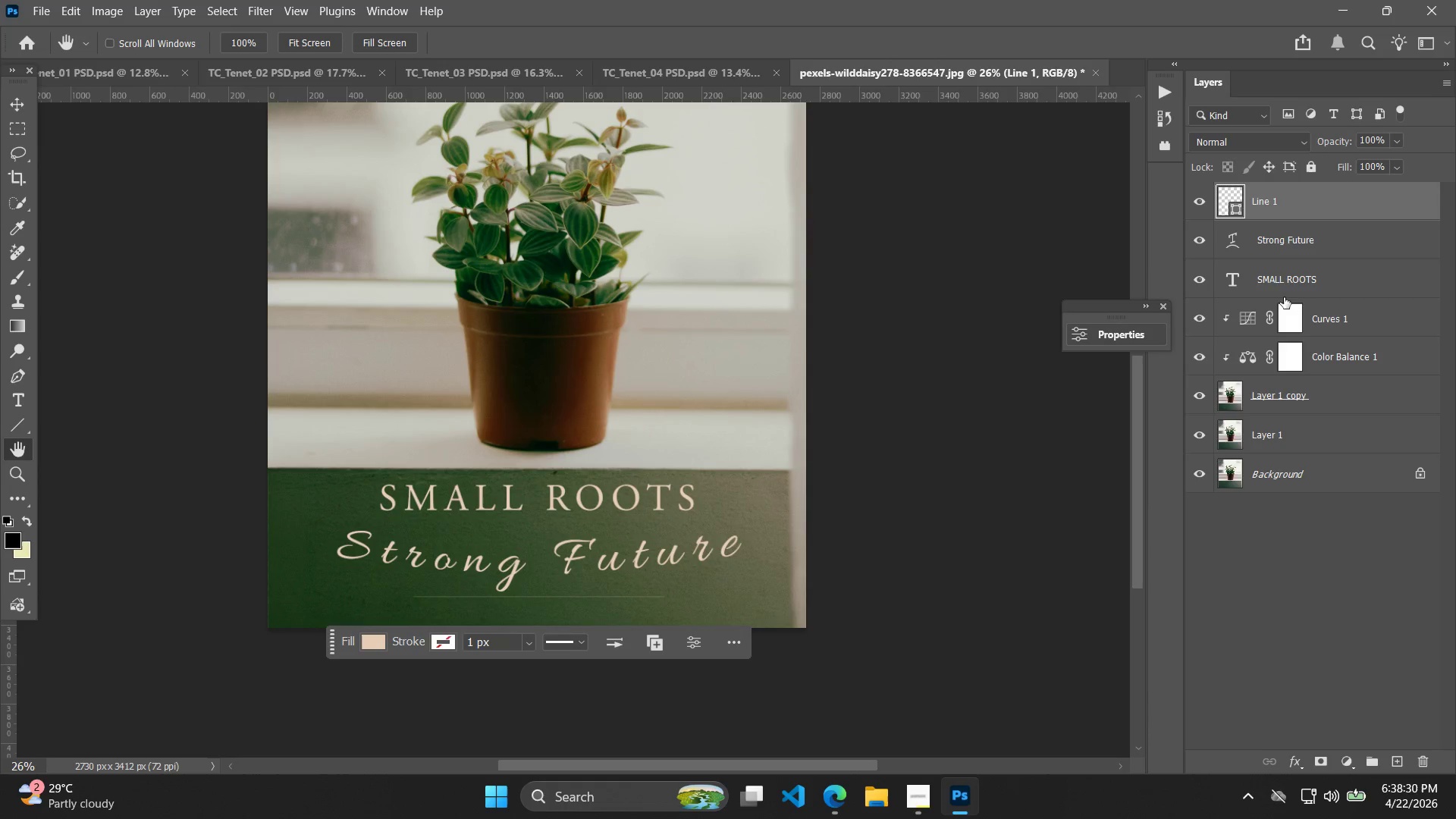 
left_click([1277, 215])
 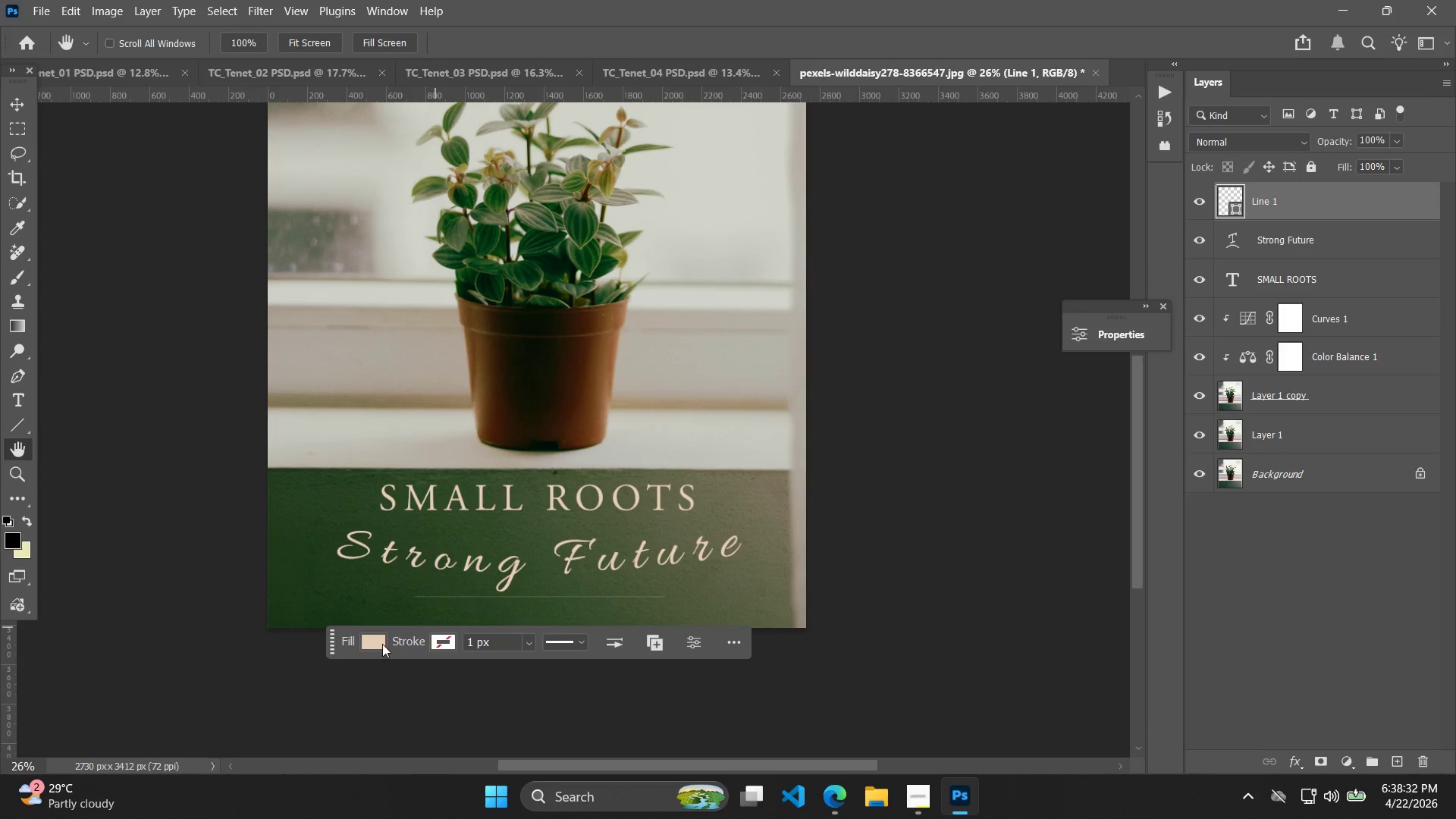 
left_click([577, 642])
 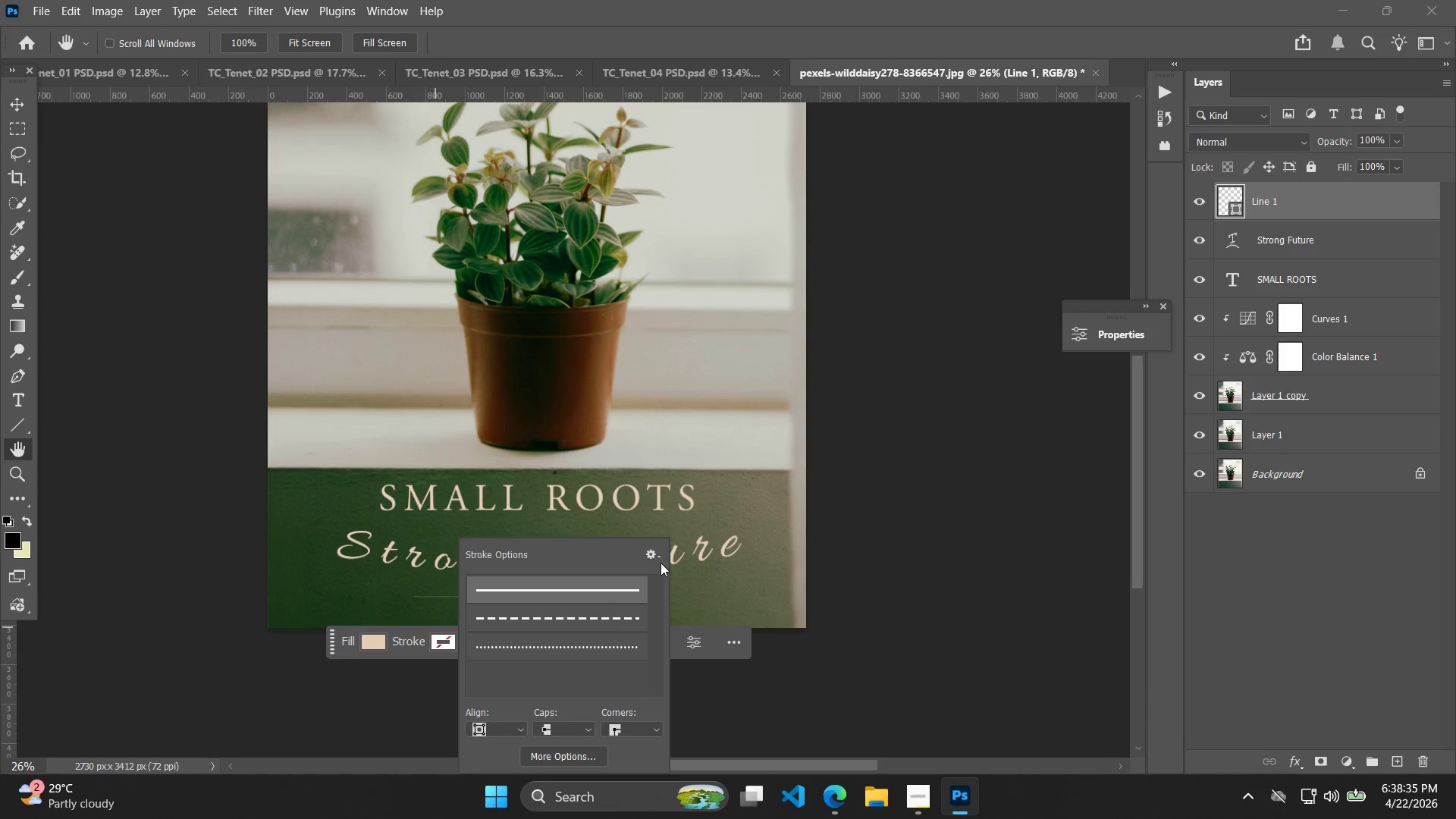 
left_click_drag(start_coordinate=[814, 603], to_coordinate=[814, 609])
 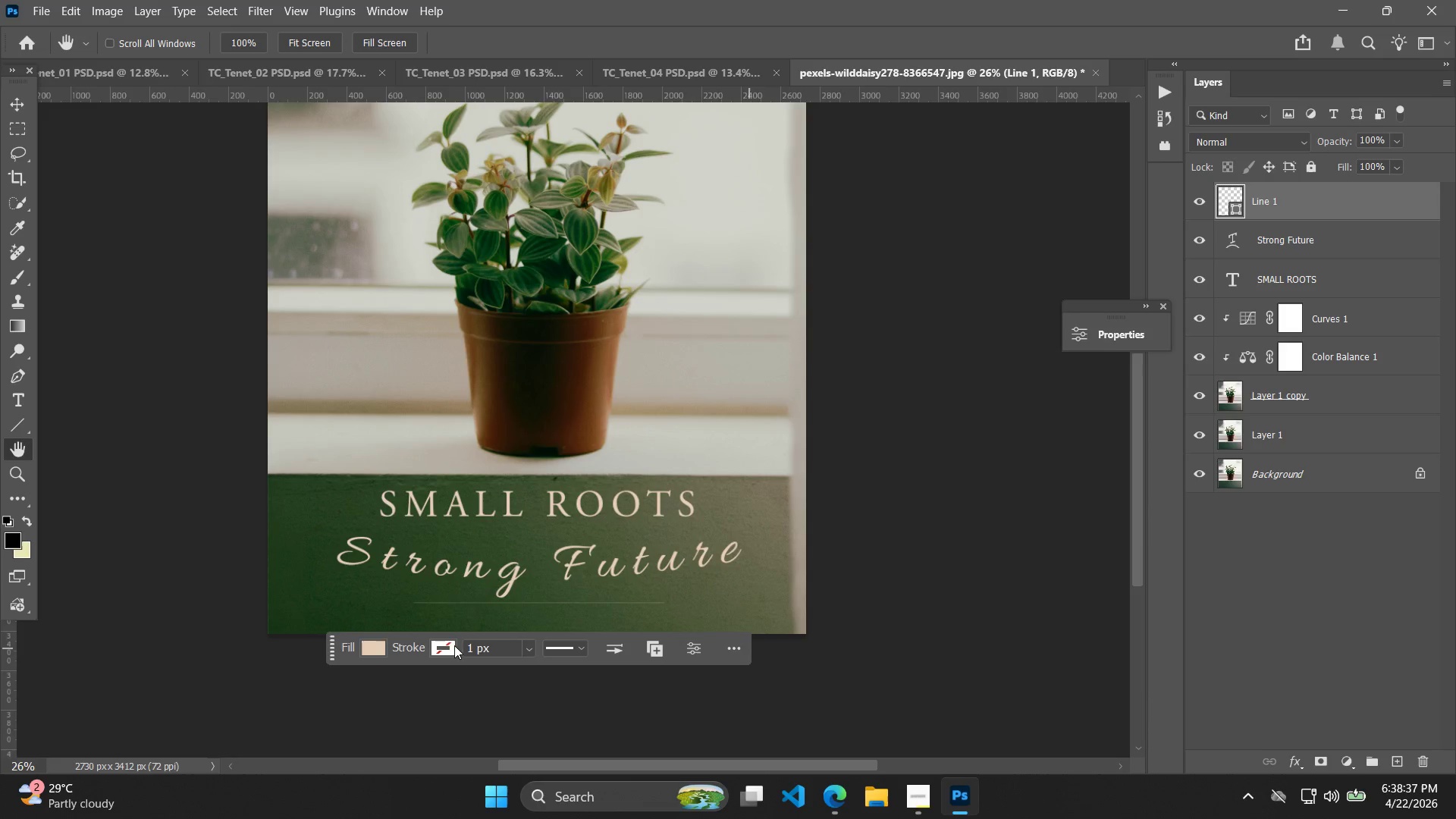 
left_click([659, 651])
 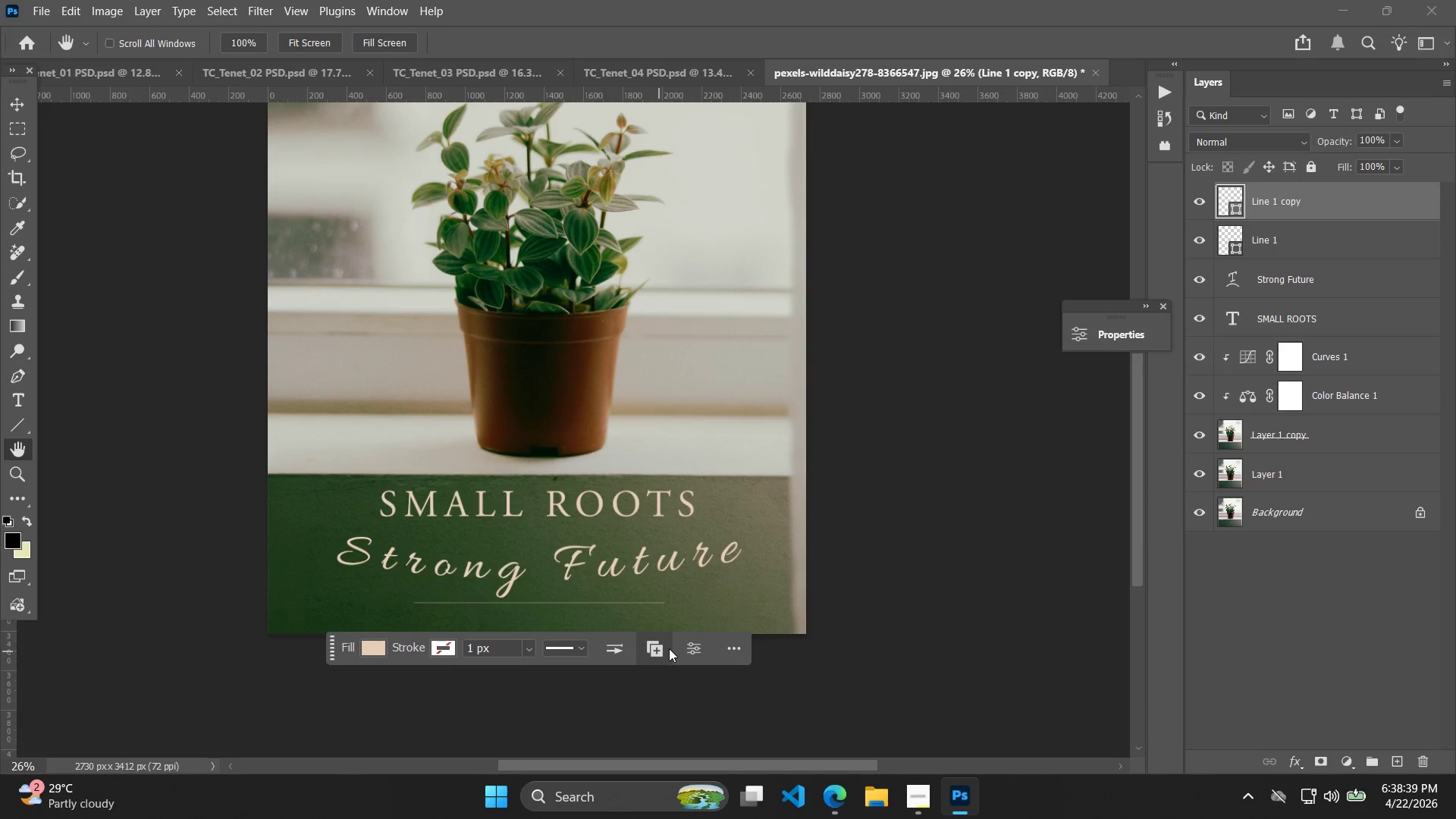 
key(Control+Z)
 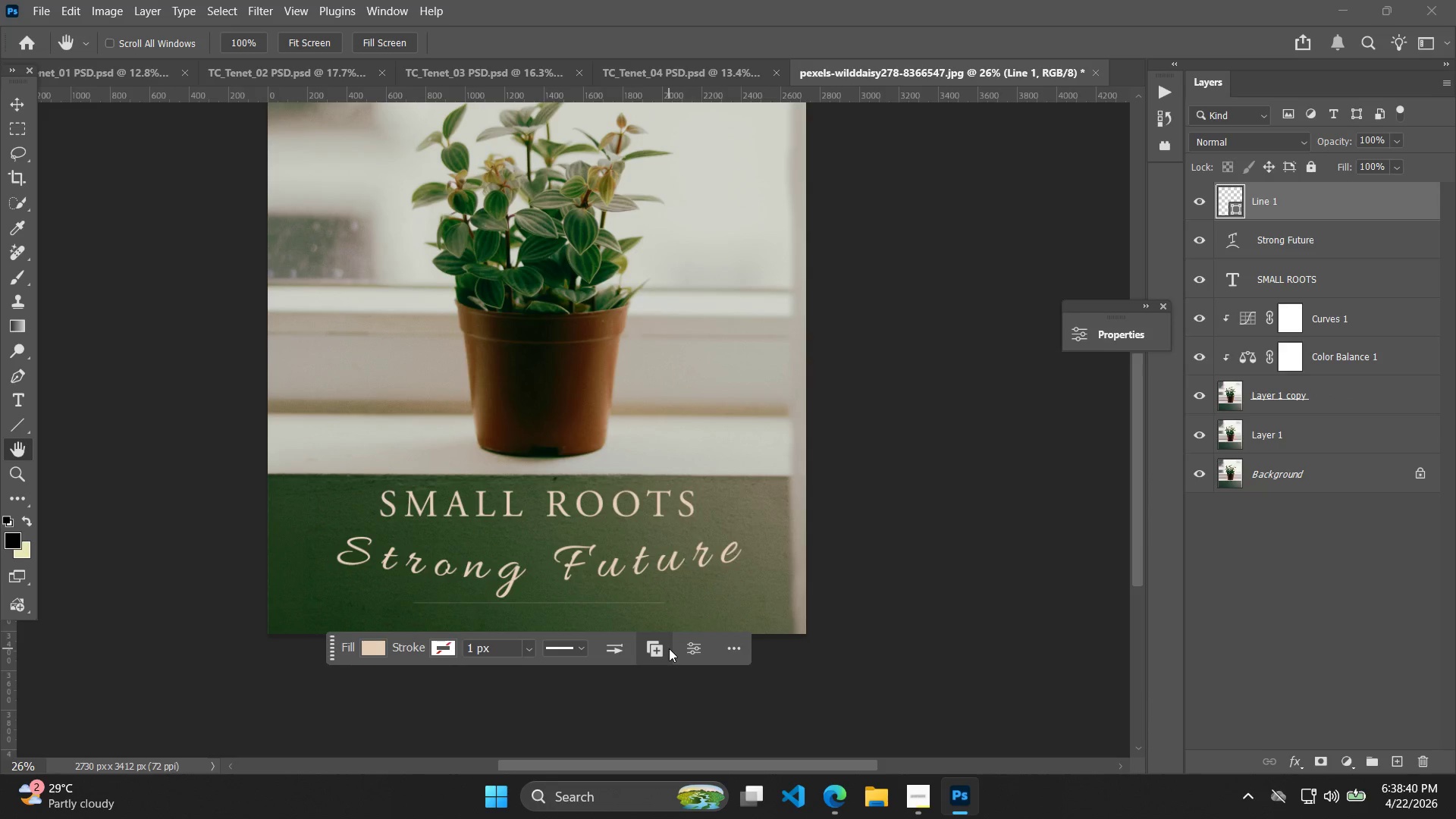 
left_click([669, 648])
 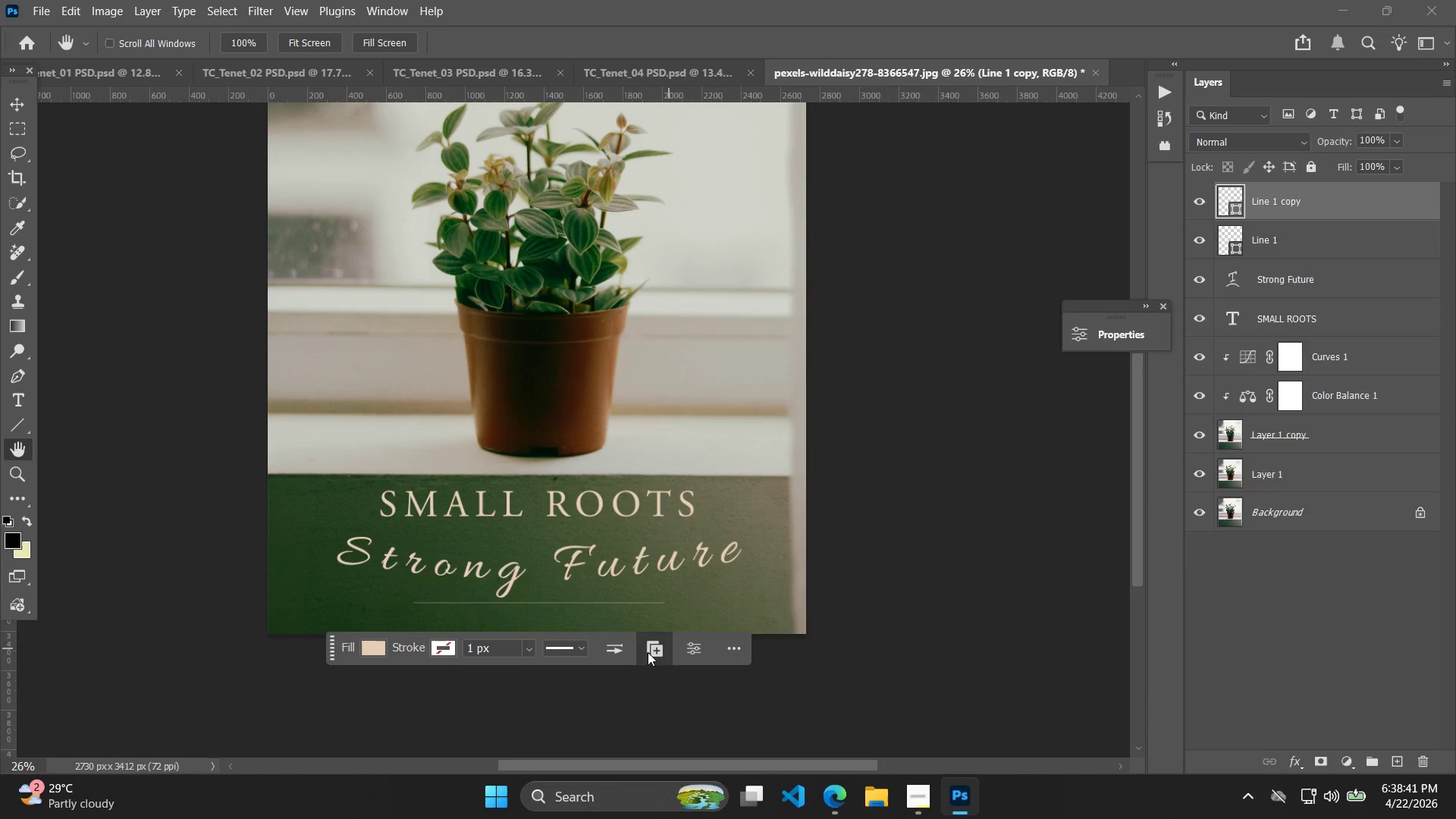 
double_click([650, 652])
 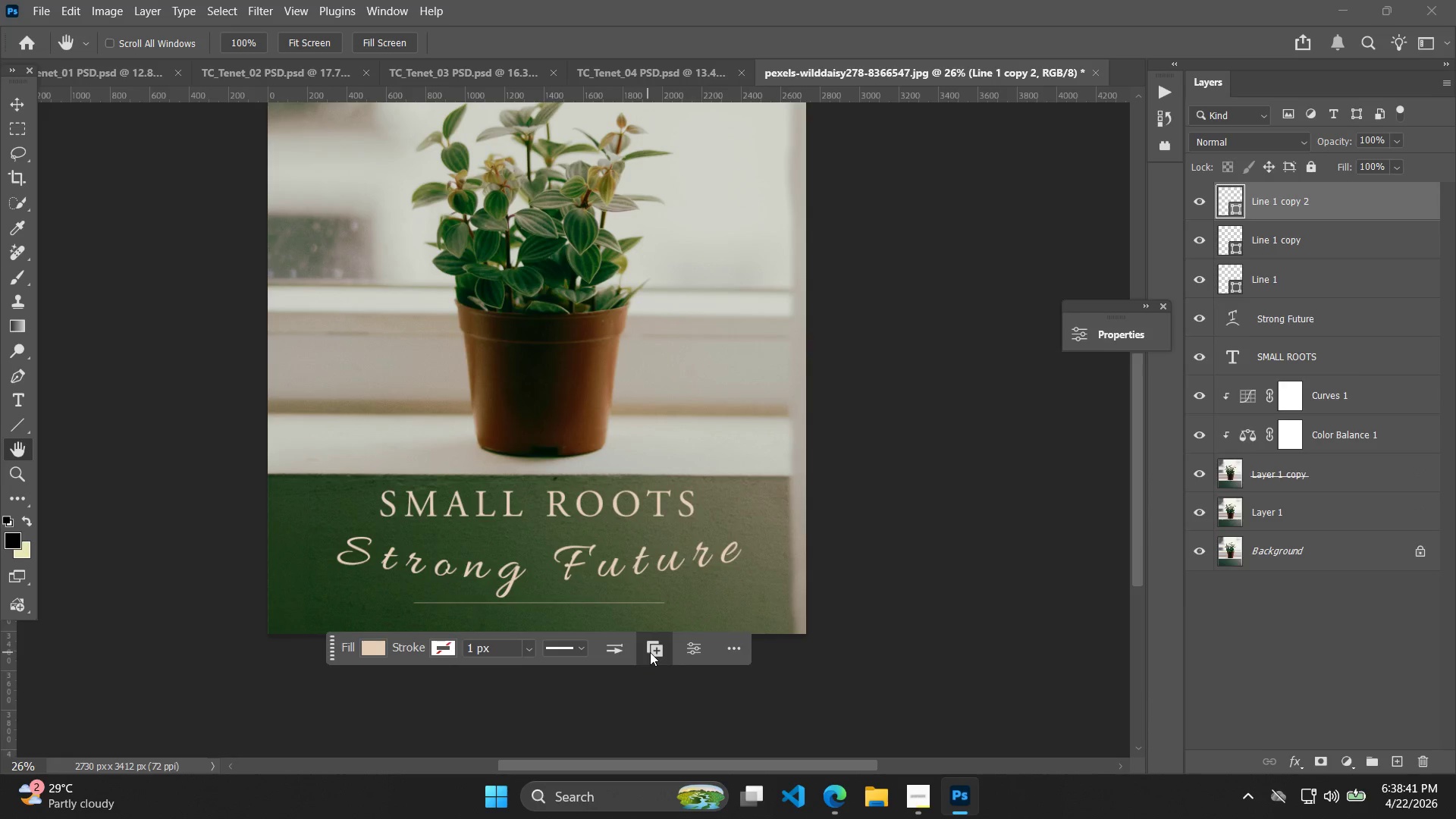 
triple_click([650, 652])
 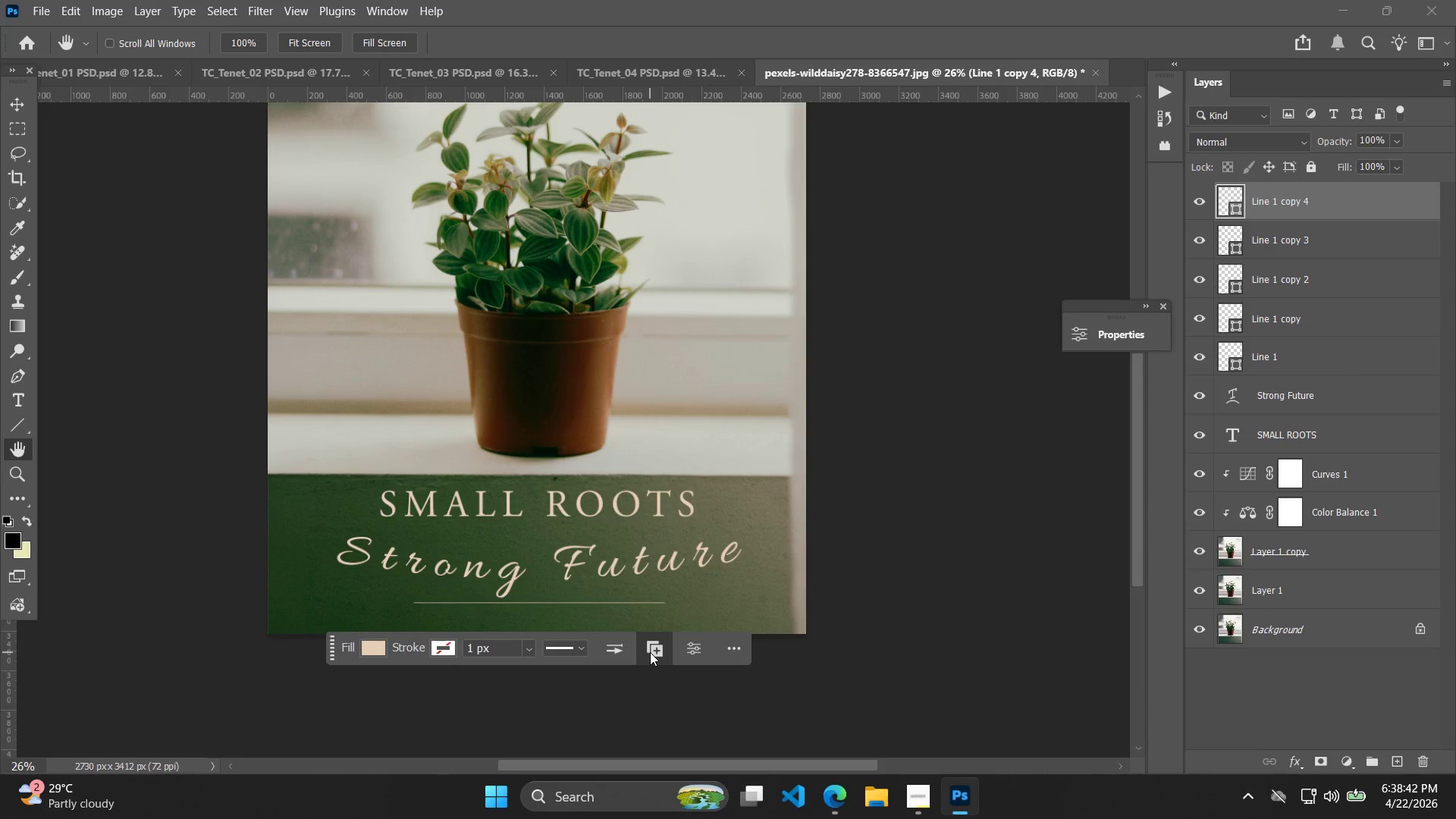 
double_click([650, 652])
 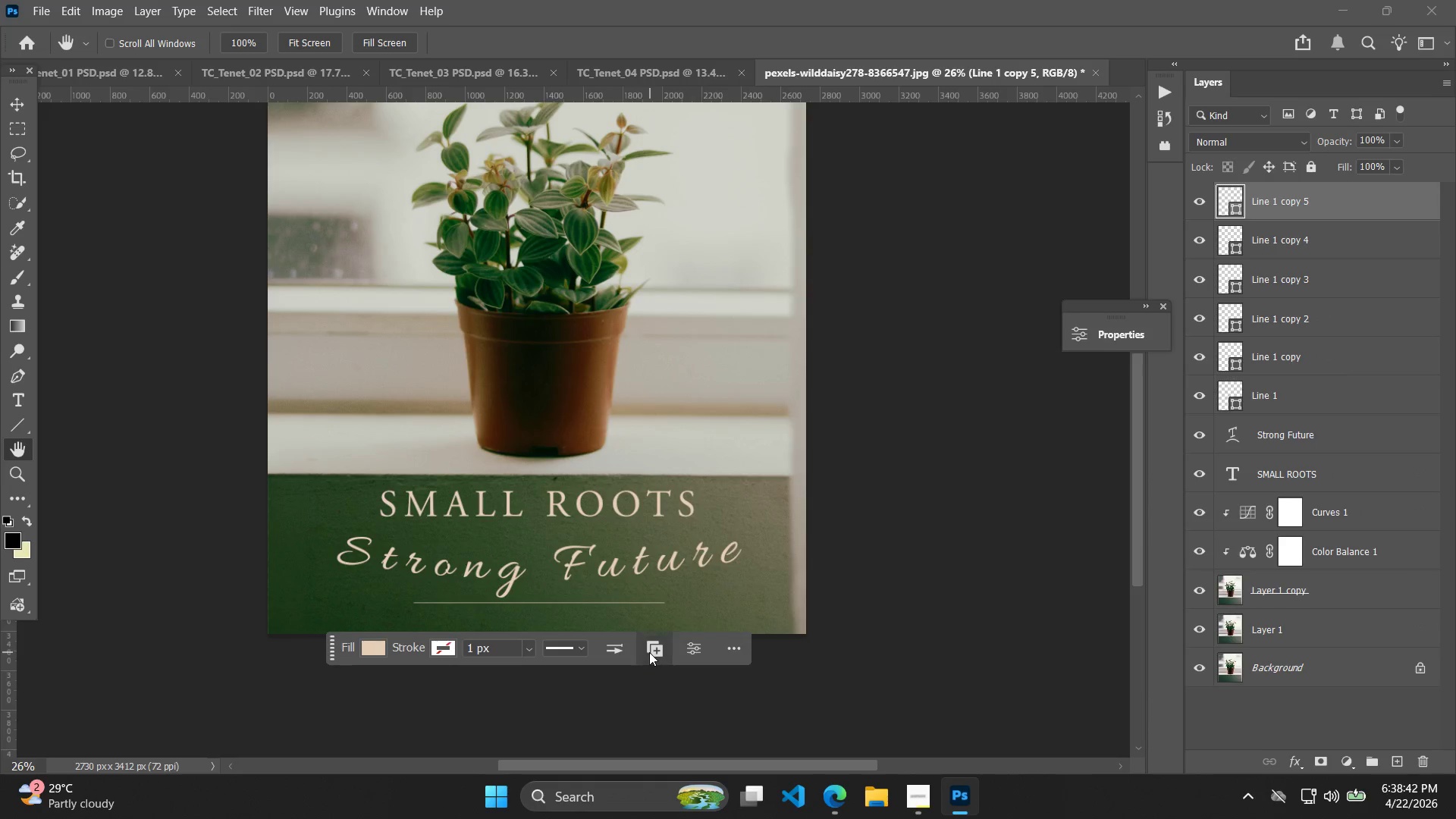 
triple_click([649, 652])
 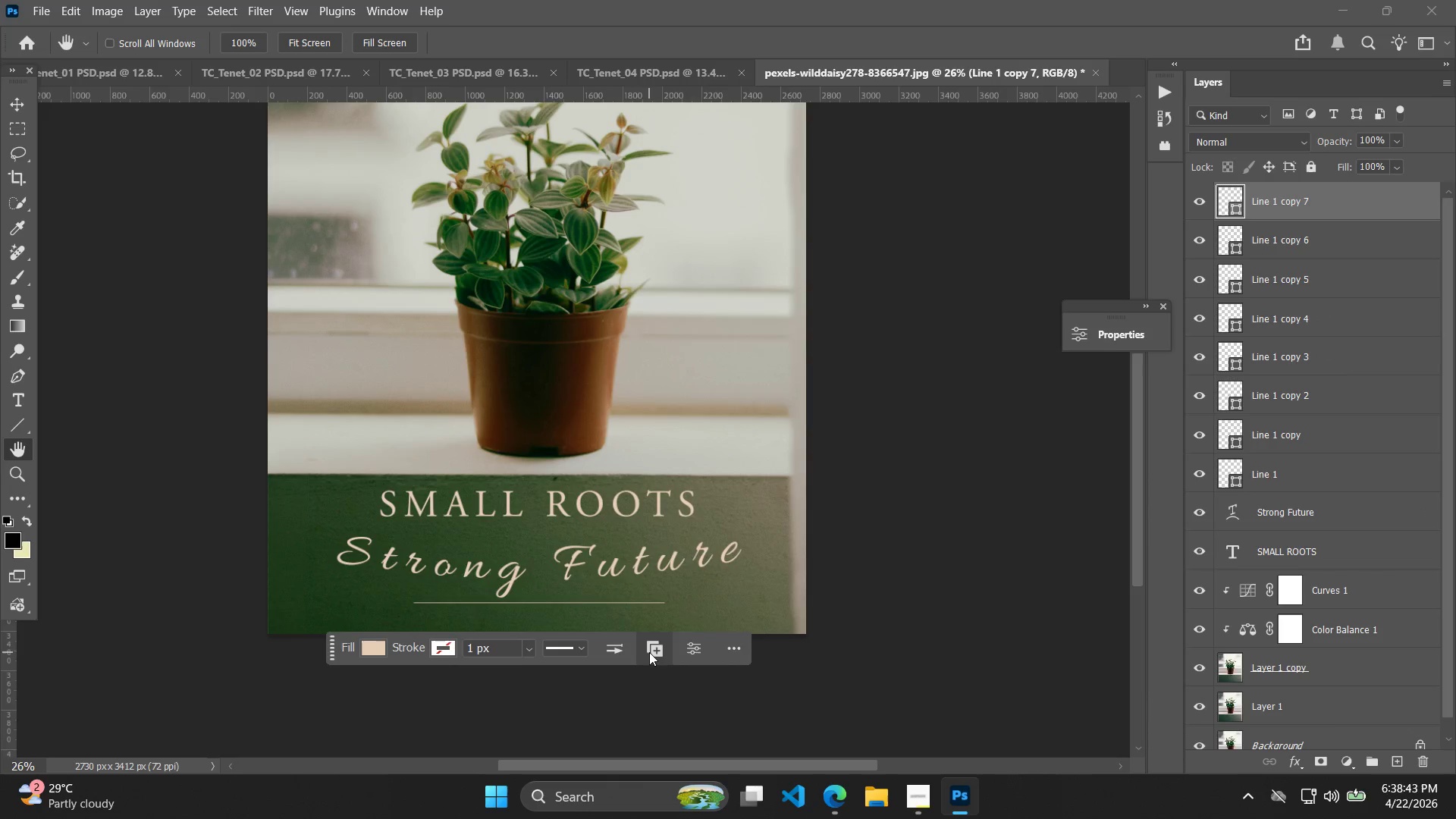 
triple_click([649, 652])
 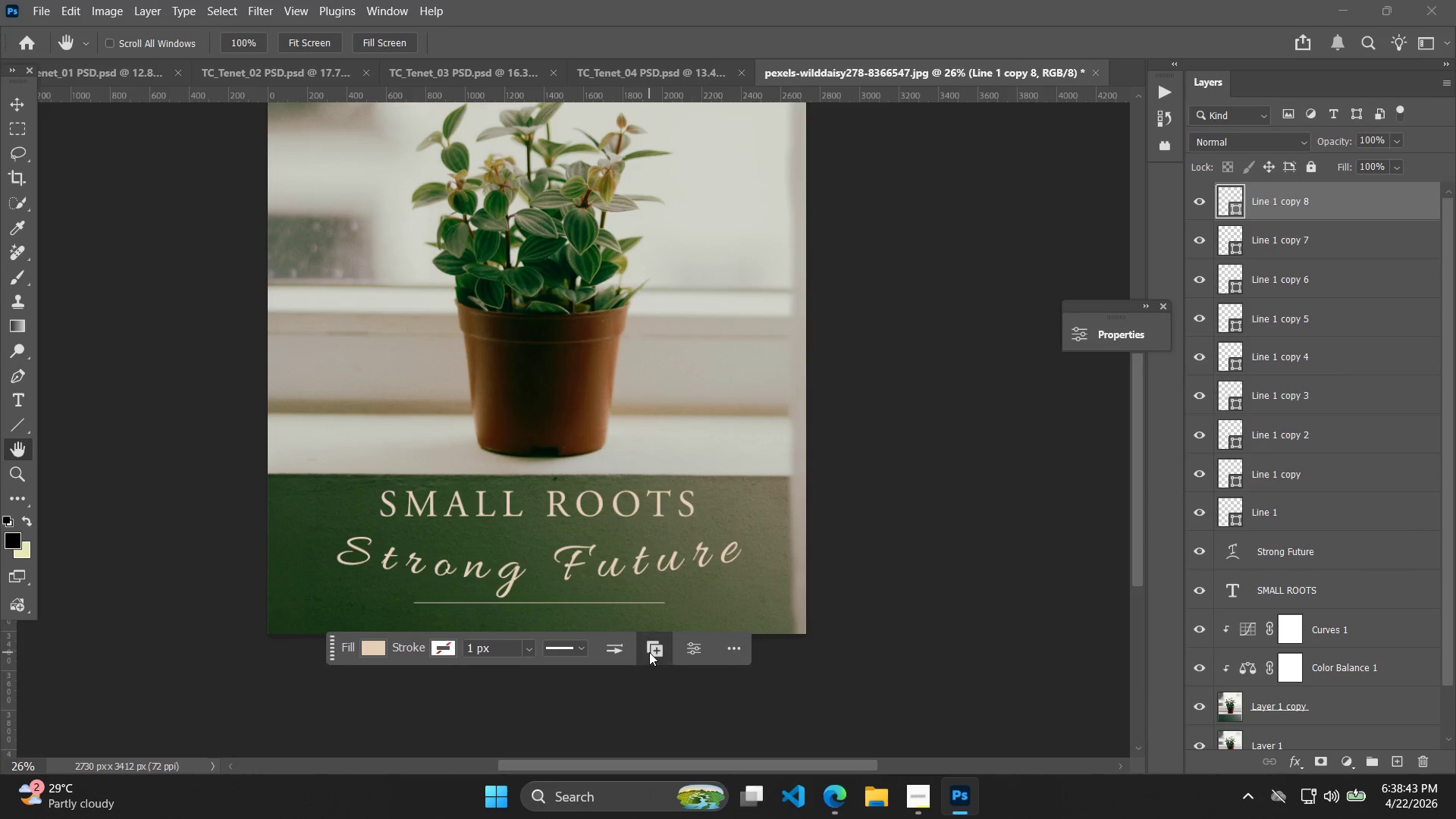 
double_click([649, 652])
 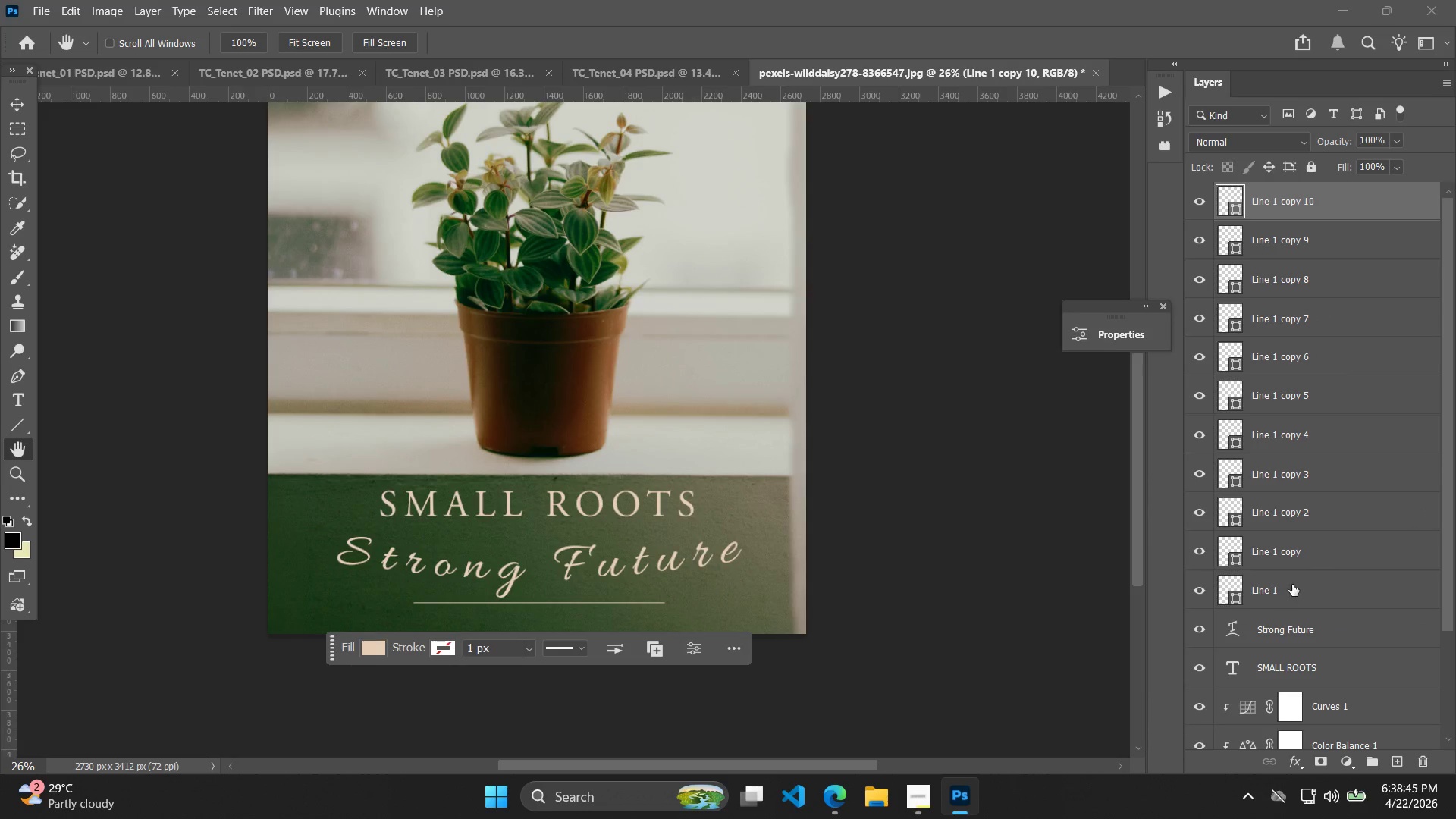 
hold_key(key=ShiftLeft, duration=0.72)
left_click([1323, 601])
 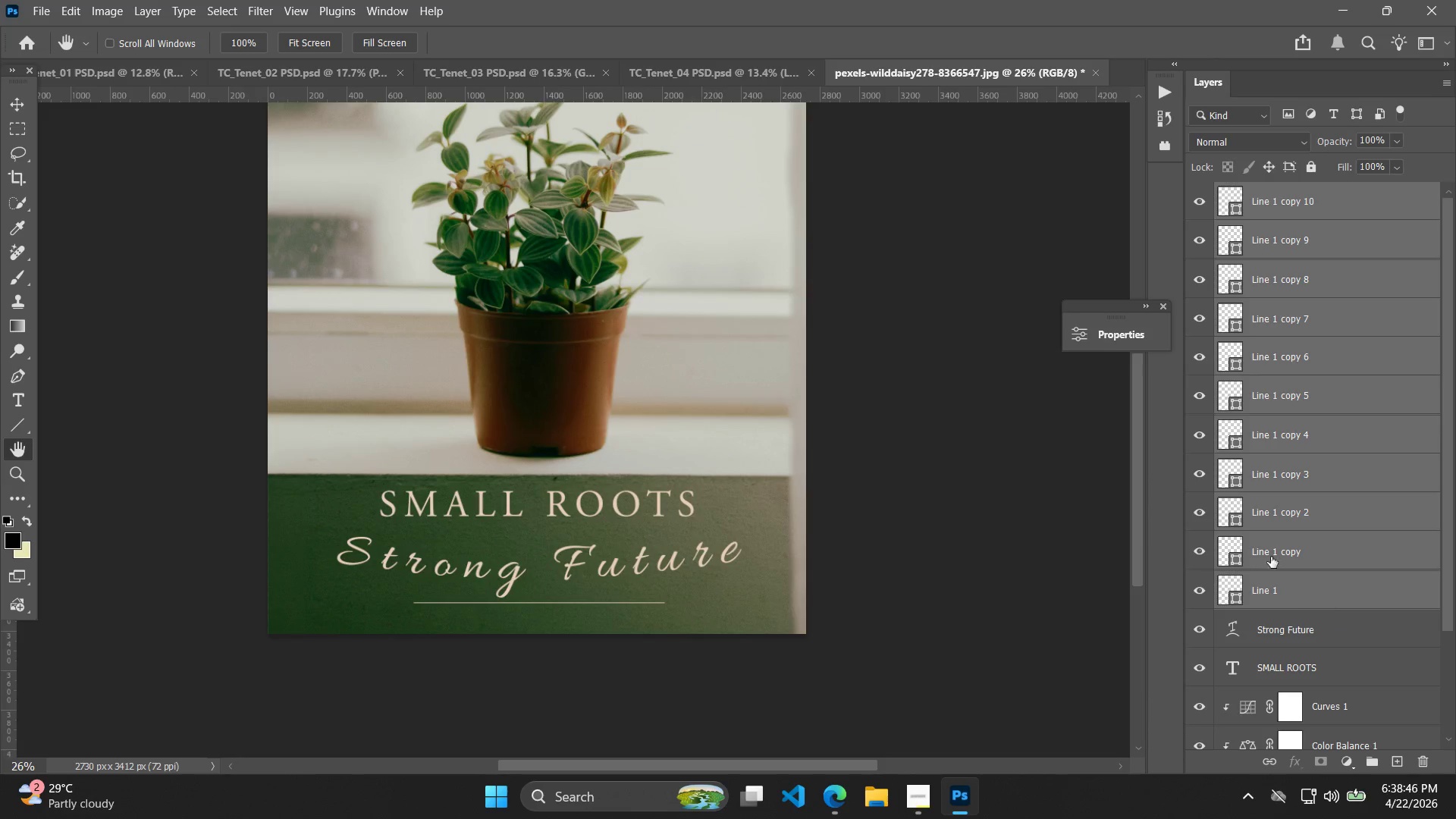 
right_click([1282, 542])
 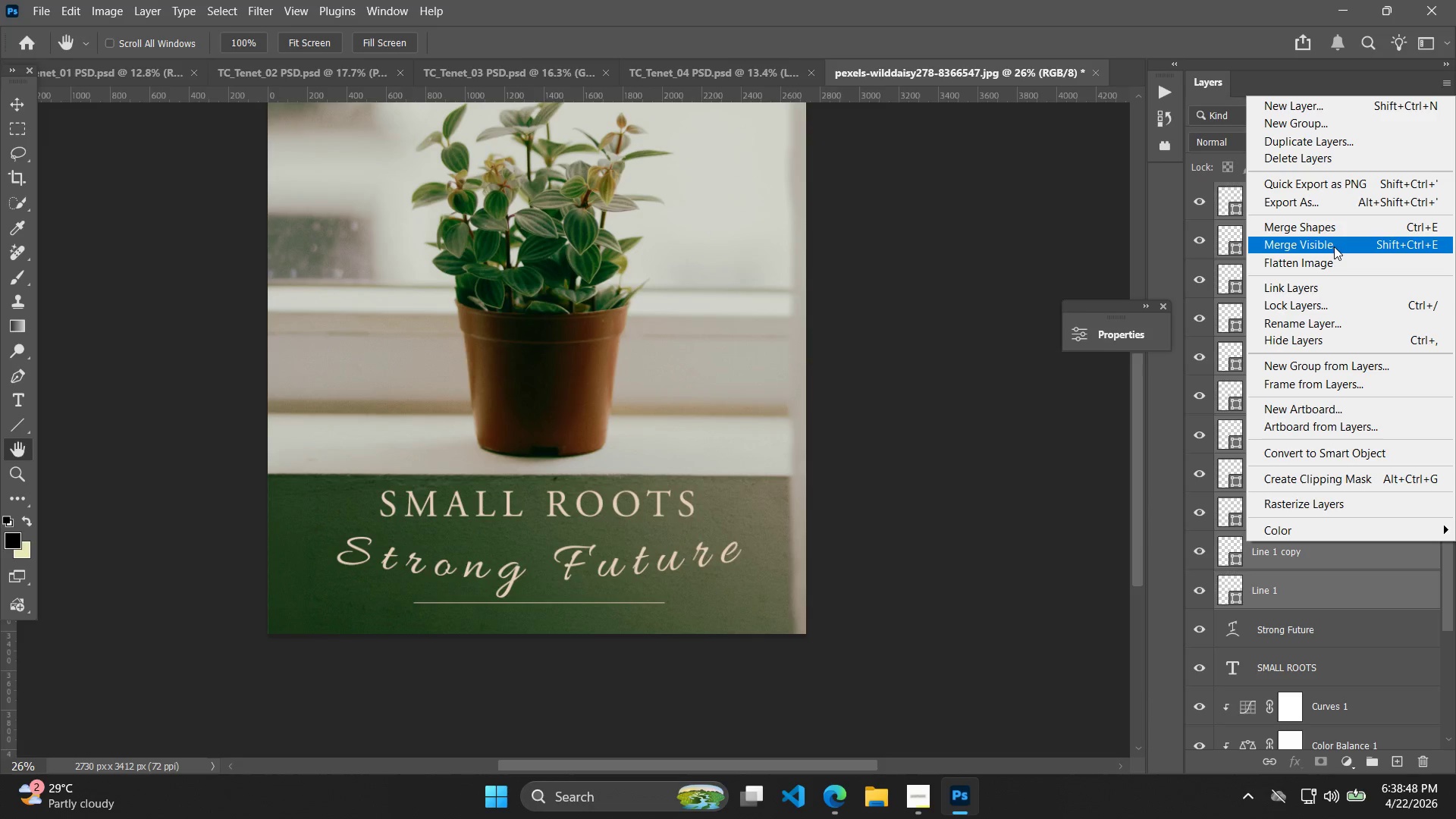 
left_click([1341, 246])
 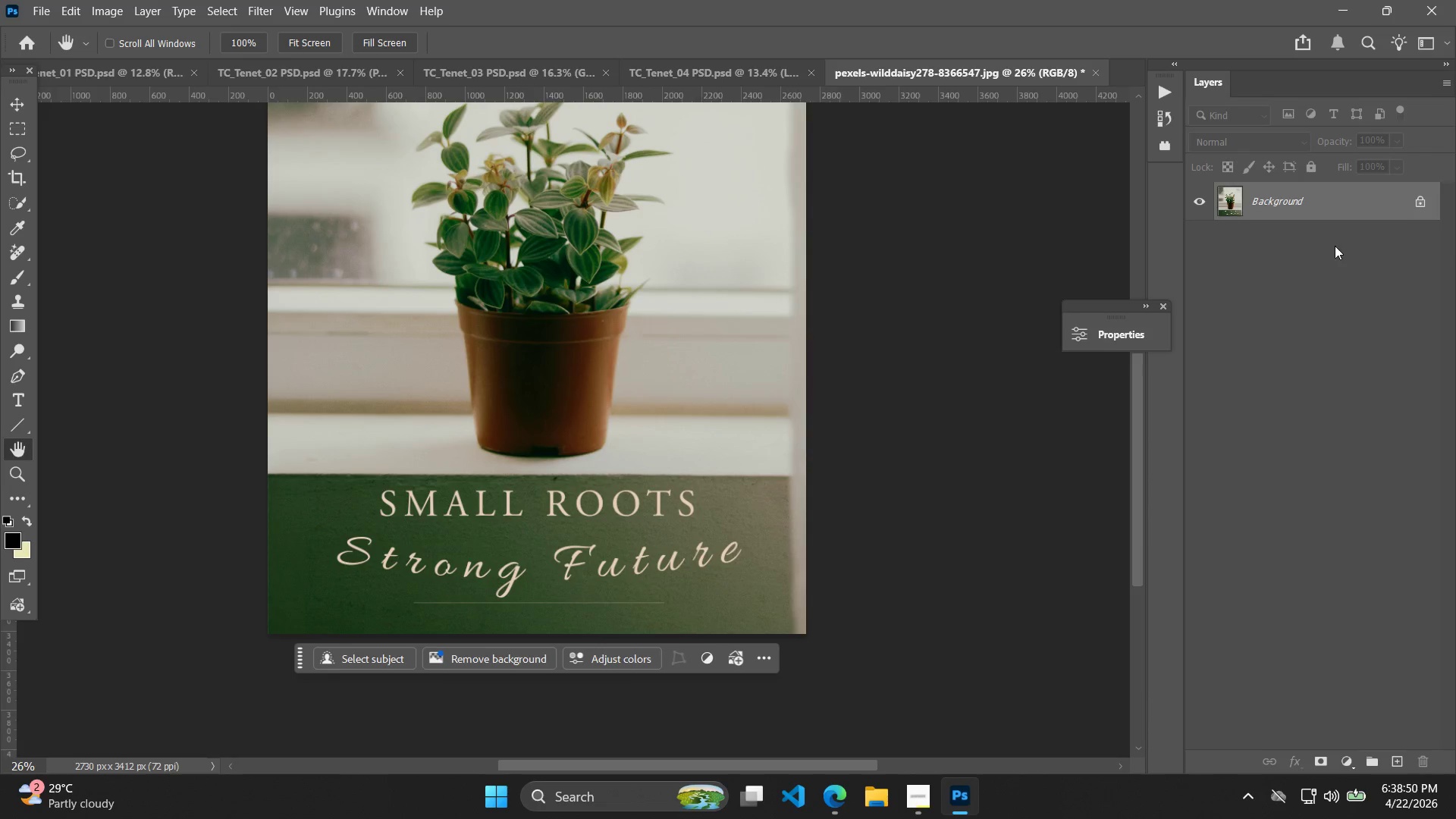 
key(Control+Z)
 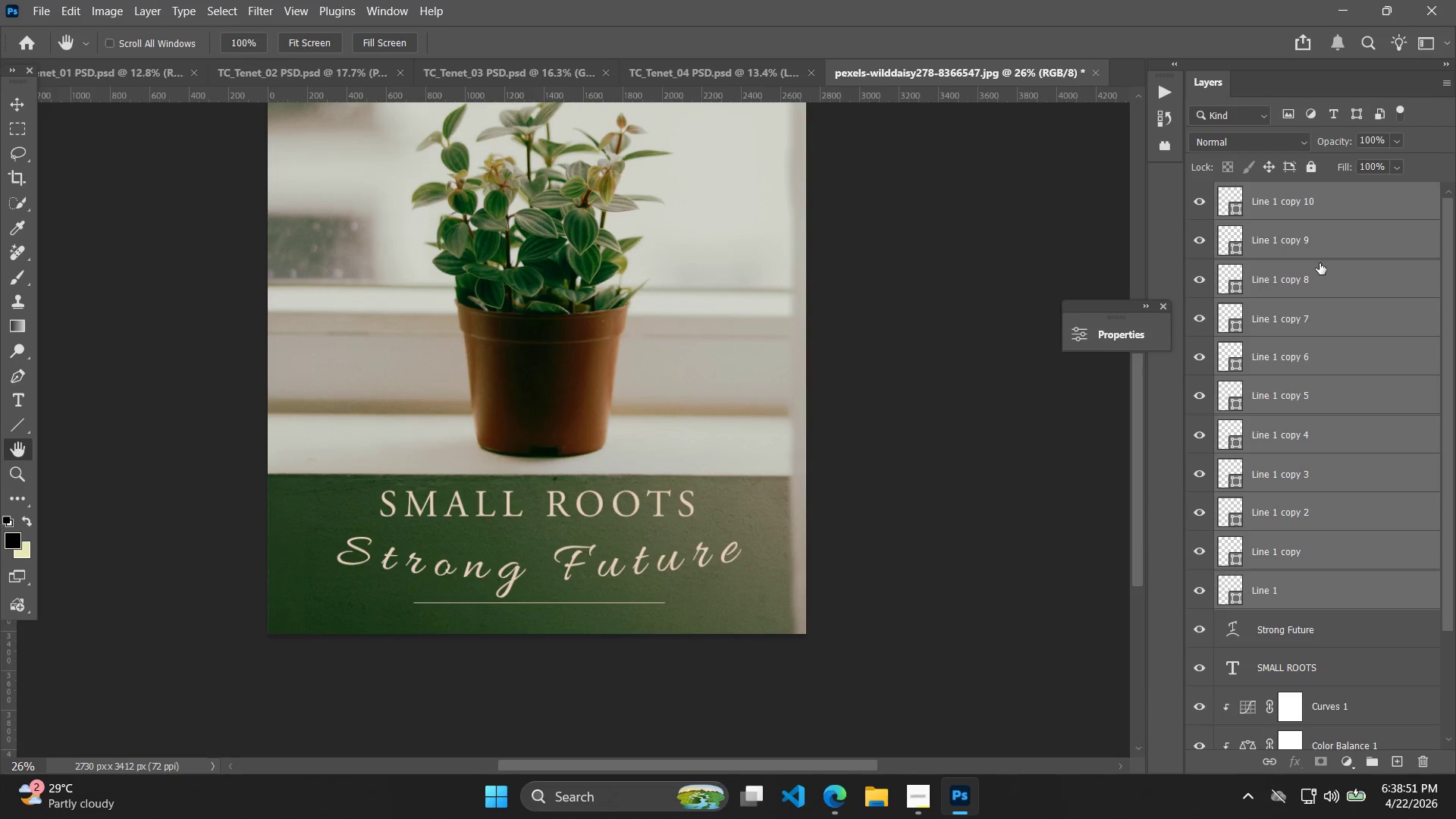 
right_click([1322, 246])
 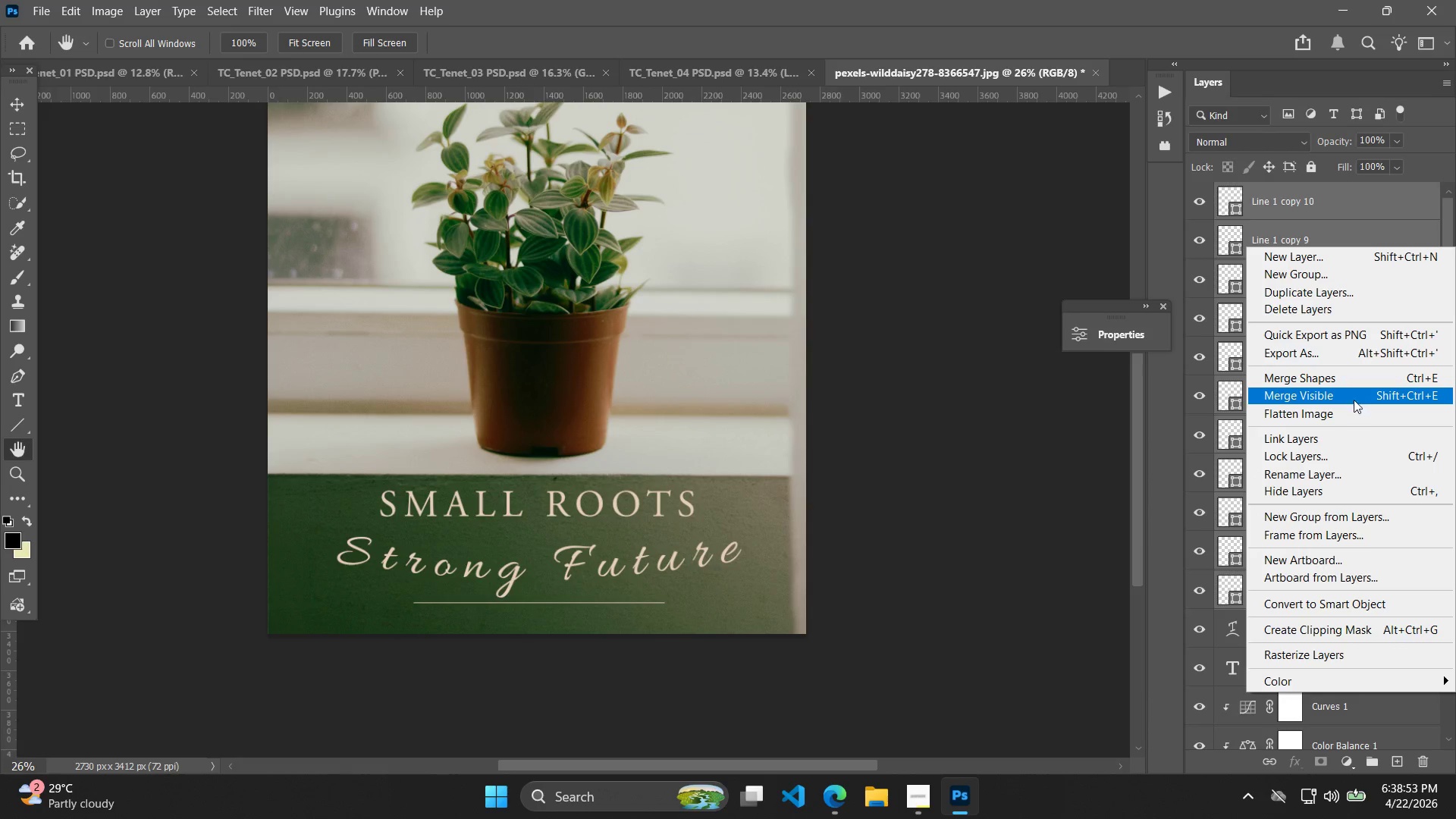 
left_click([1354, 376])
 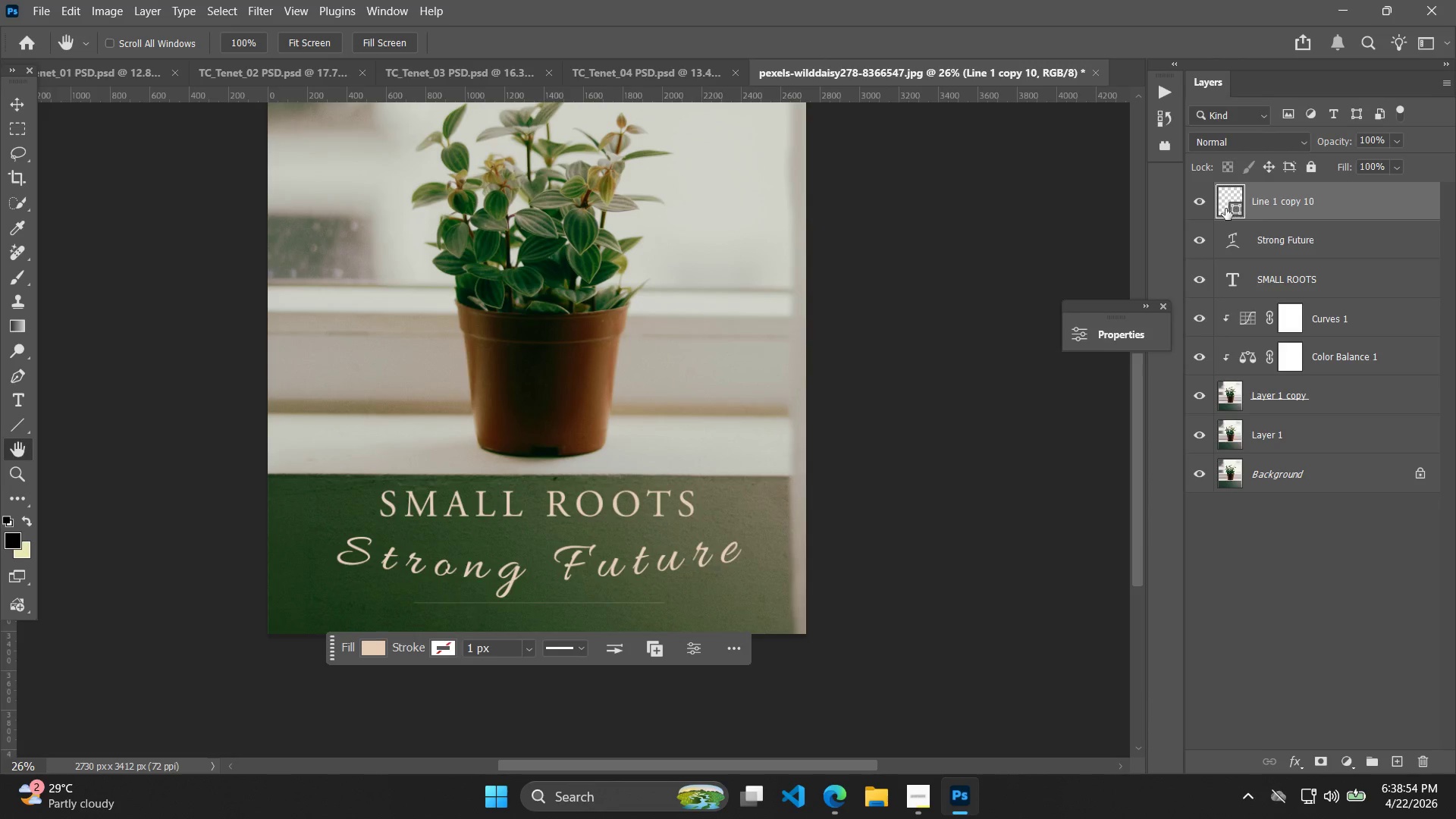 
left_click([1202, 204])
 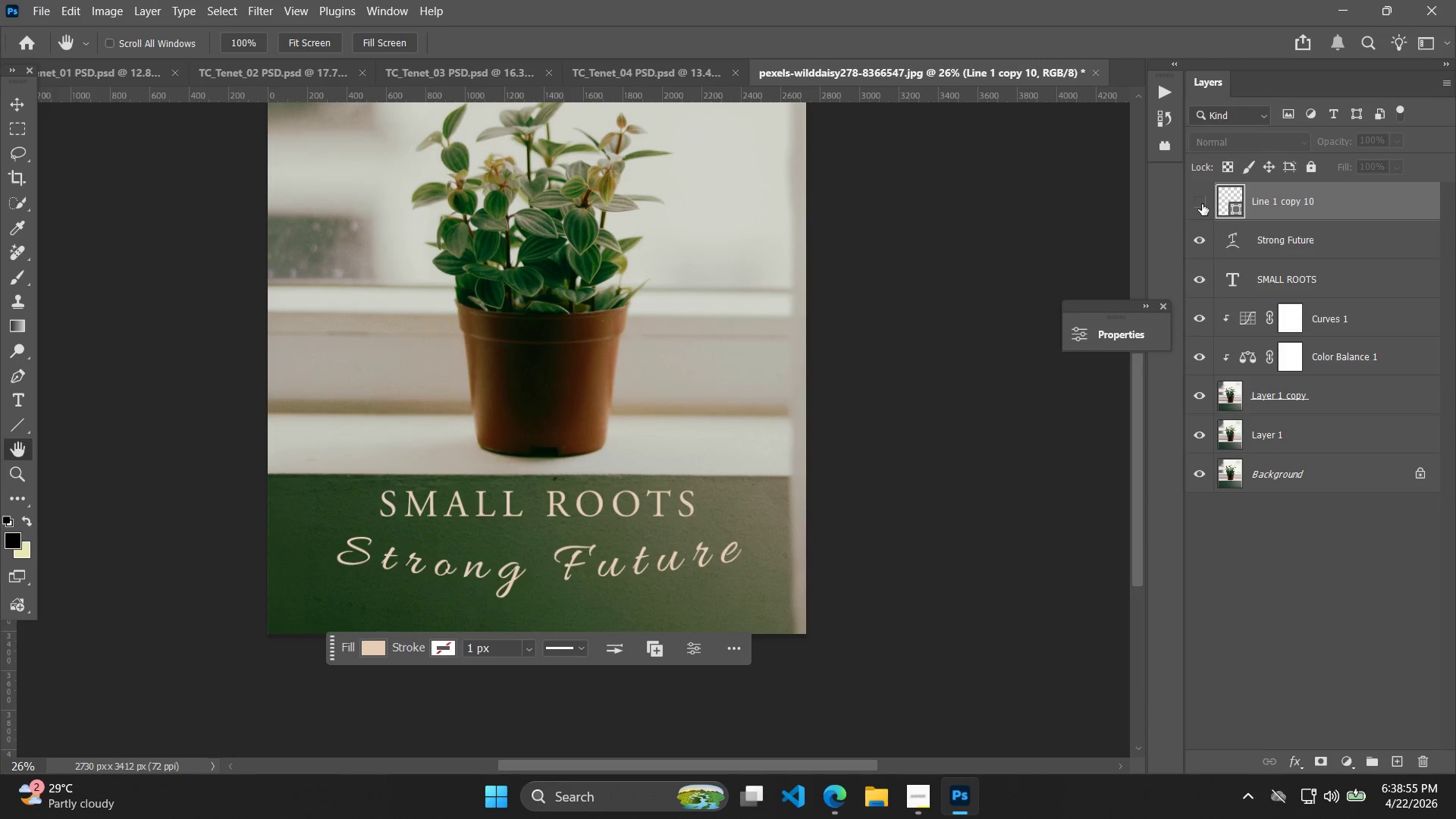 
left_click([1202, 204])
 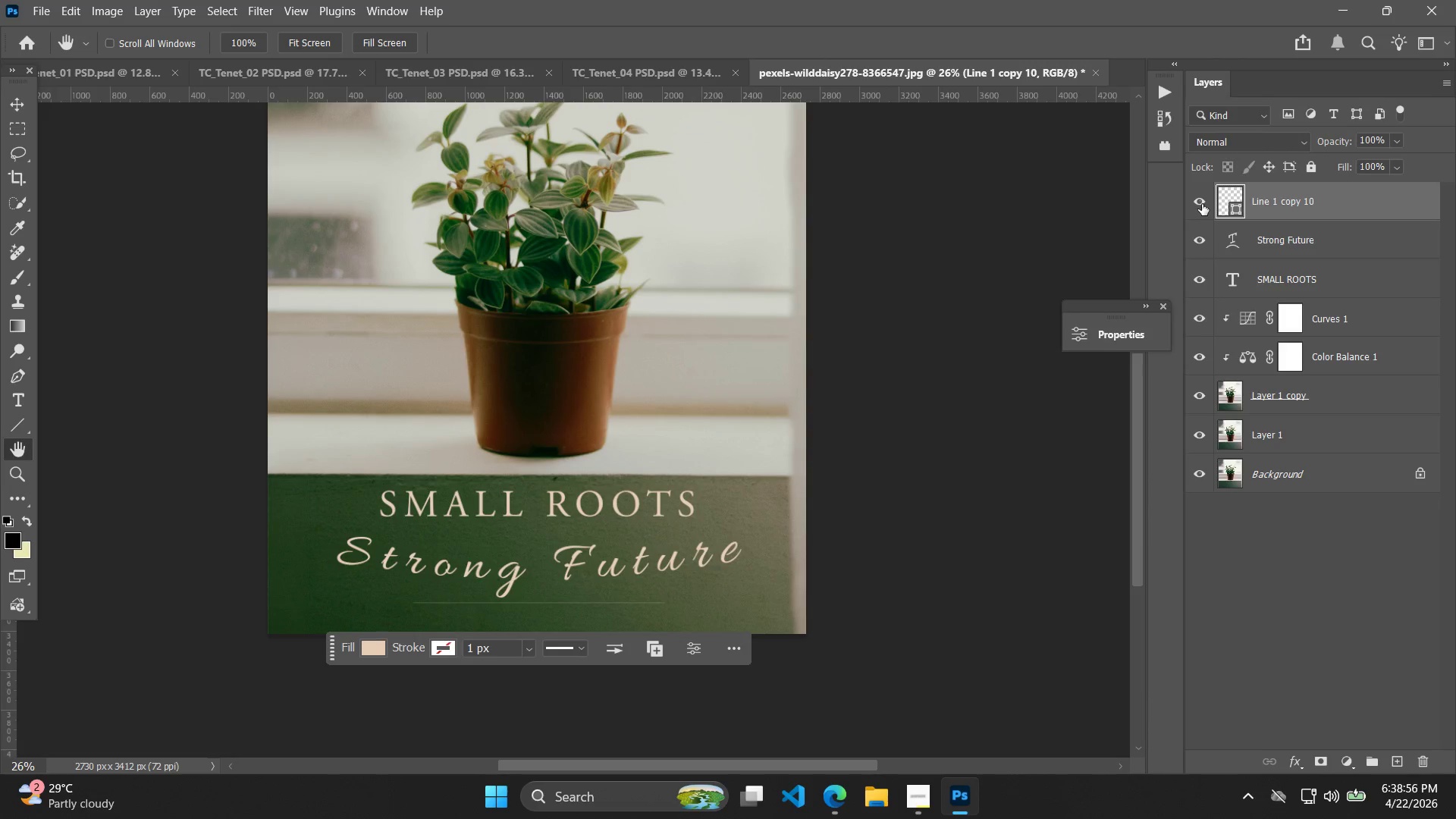 
hold_key(key=AltLeft, duration=0.53)
scroll: coordinate [695, 565], scroll_direction: up, amount: 6.0
 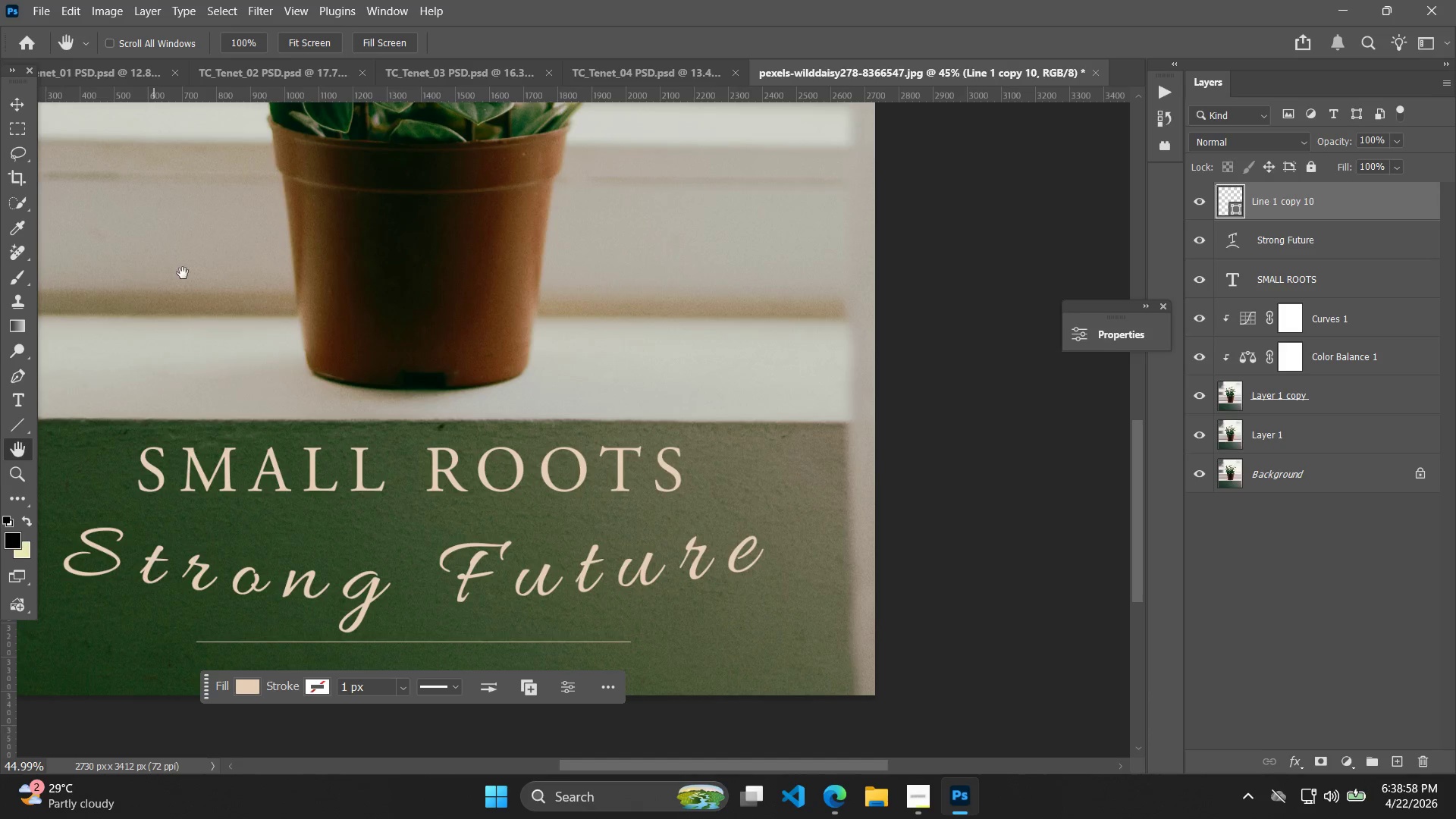 
left_click([18, 102])
 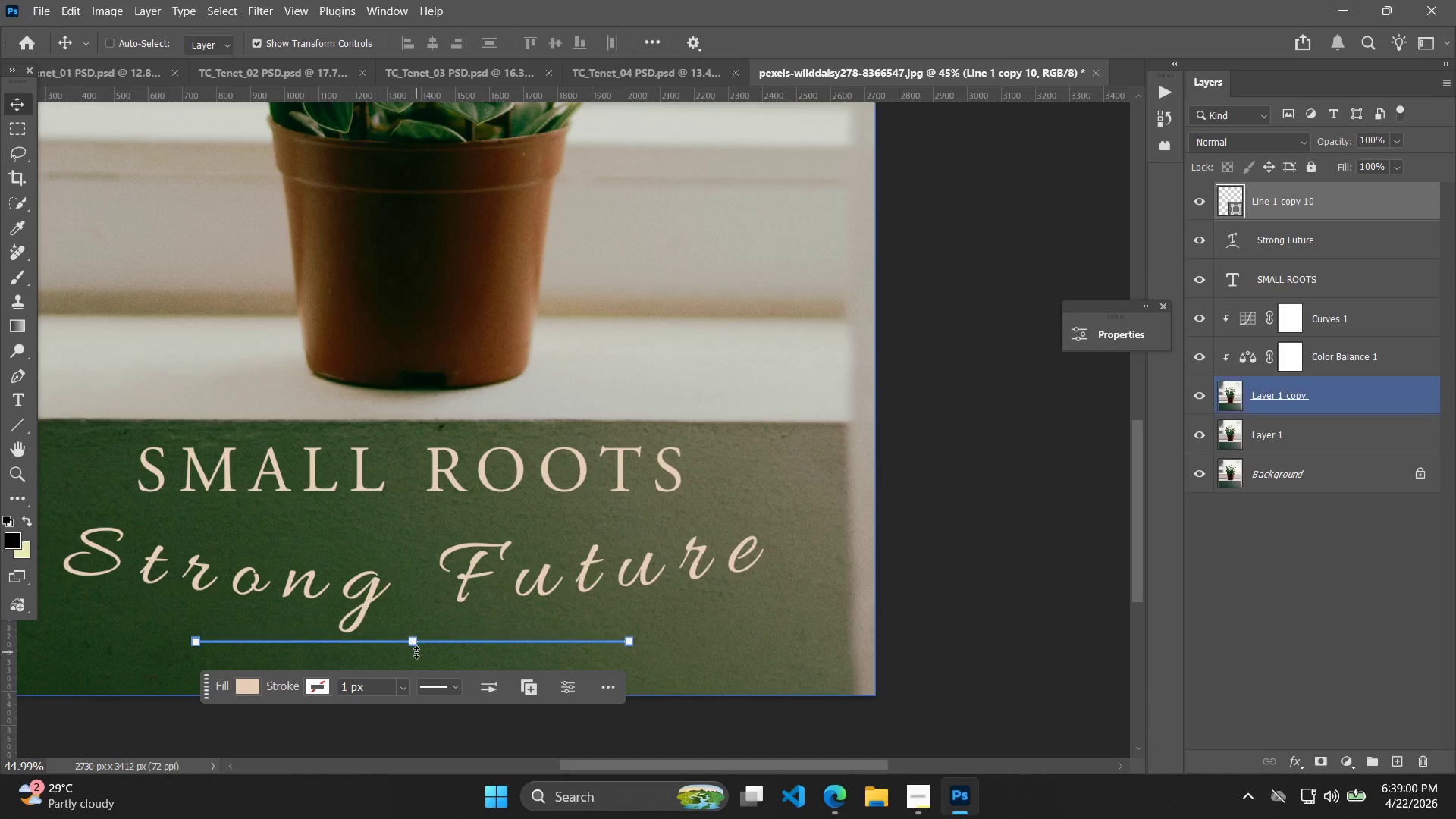 
left_click_drag(start_coordinate=[416, 645], to_coordinate=[418, 649])
 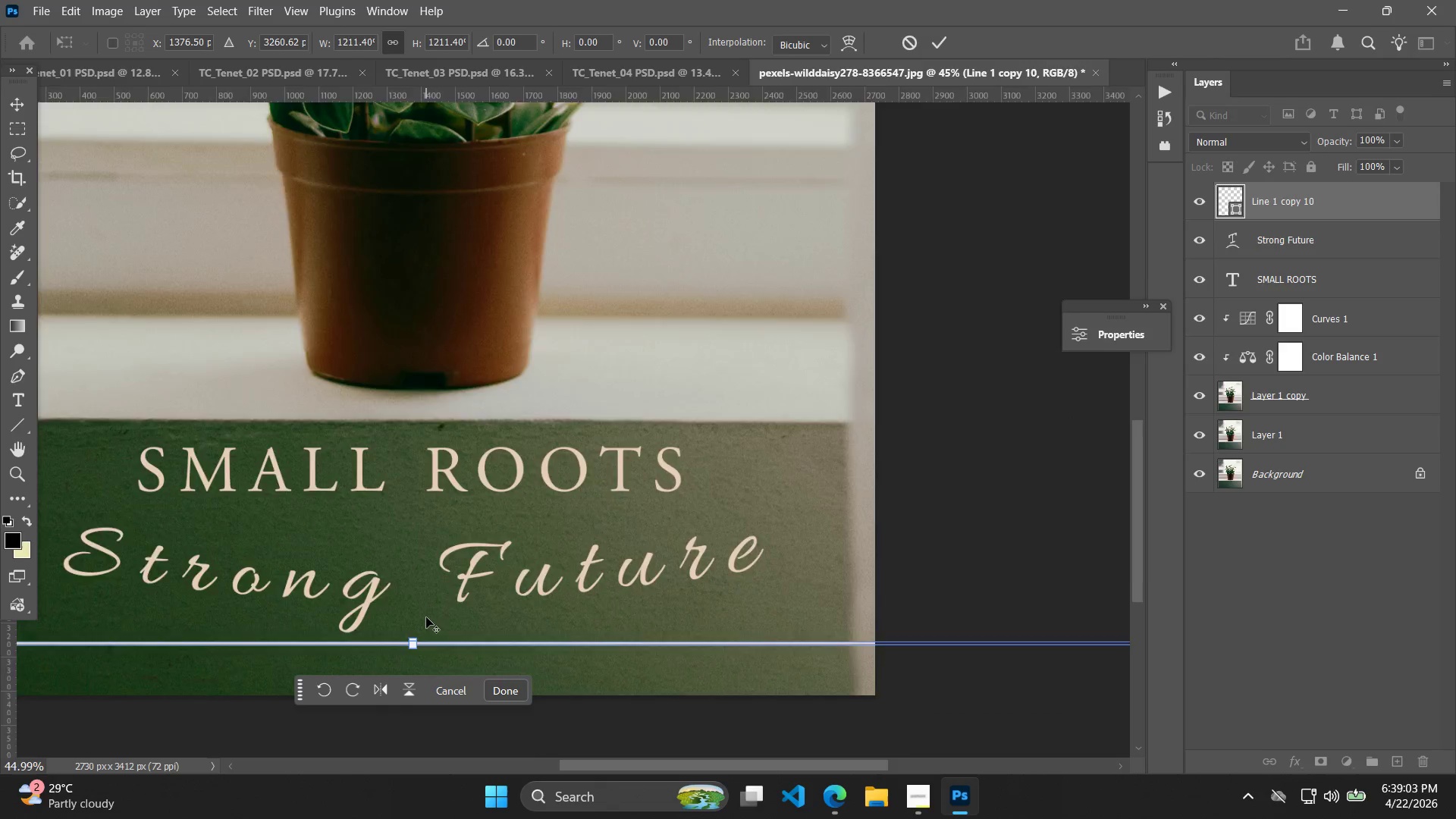 
hold_key(key=AltLeft, duration=0.56)
scroll: coordinate [428, 617], scroll_direction: down, amount: 4.0
 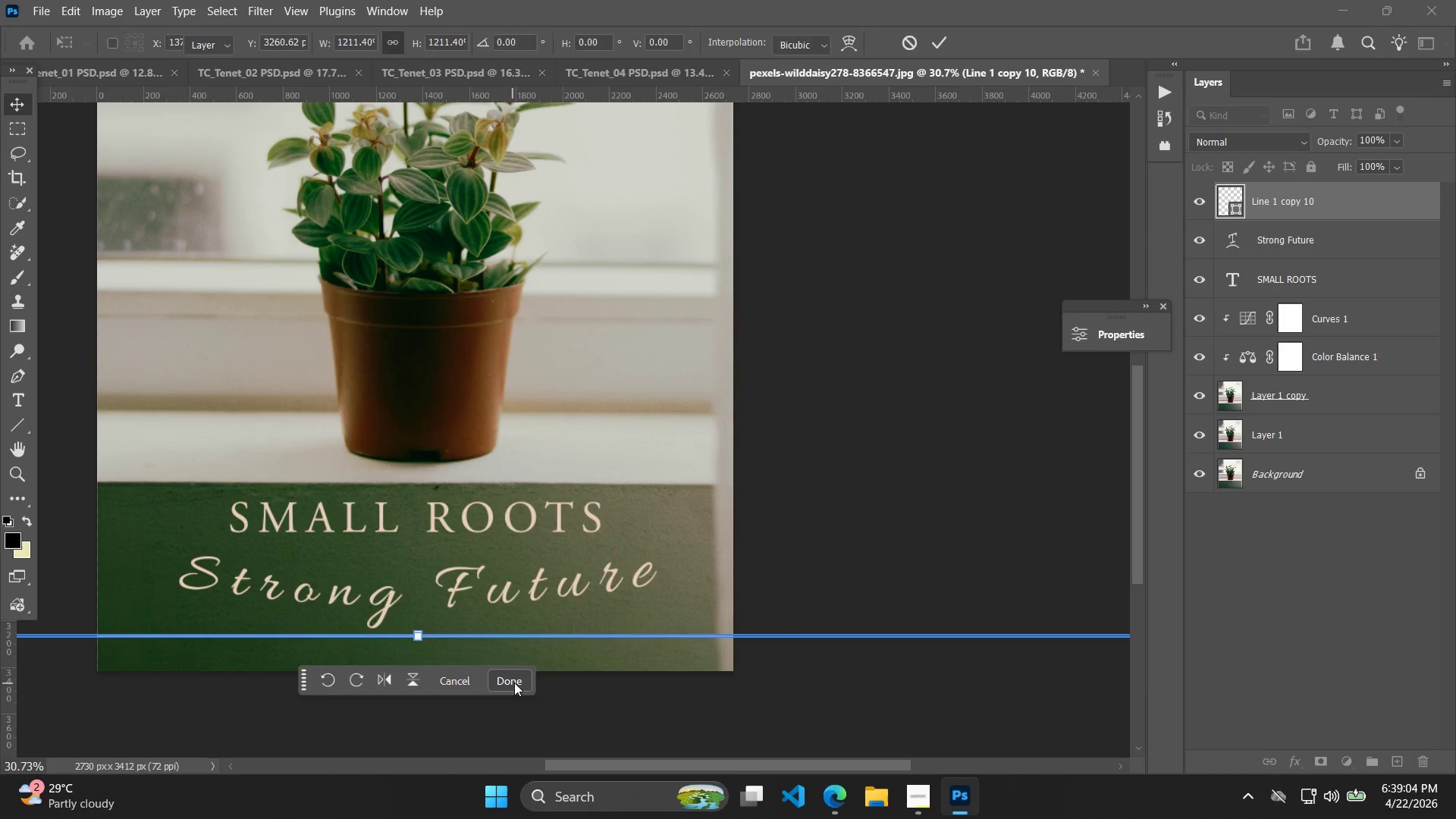 
hold_key(key=AltLeft, duration=1.06)
scroll: coordinate [644, 640], scroll_direction: down, amount: 20.0
 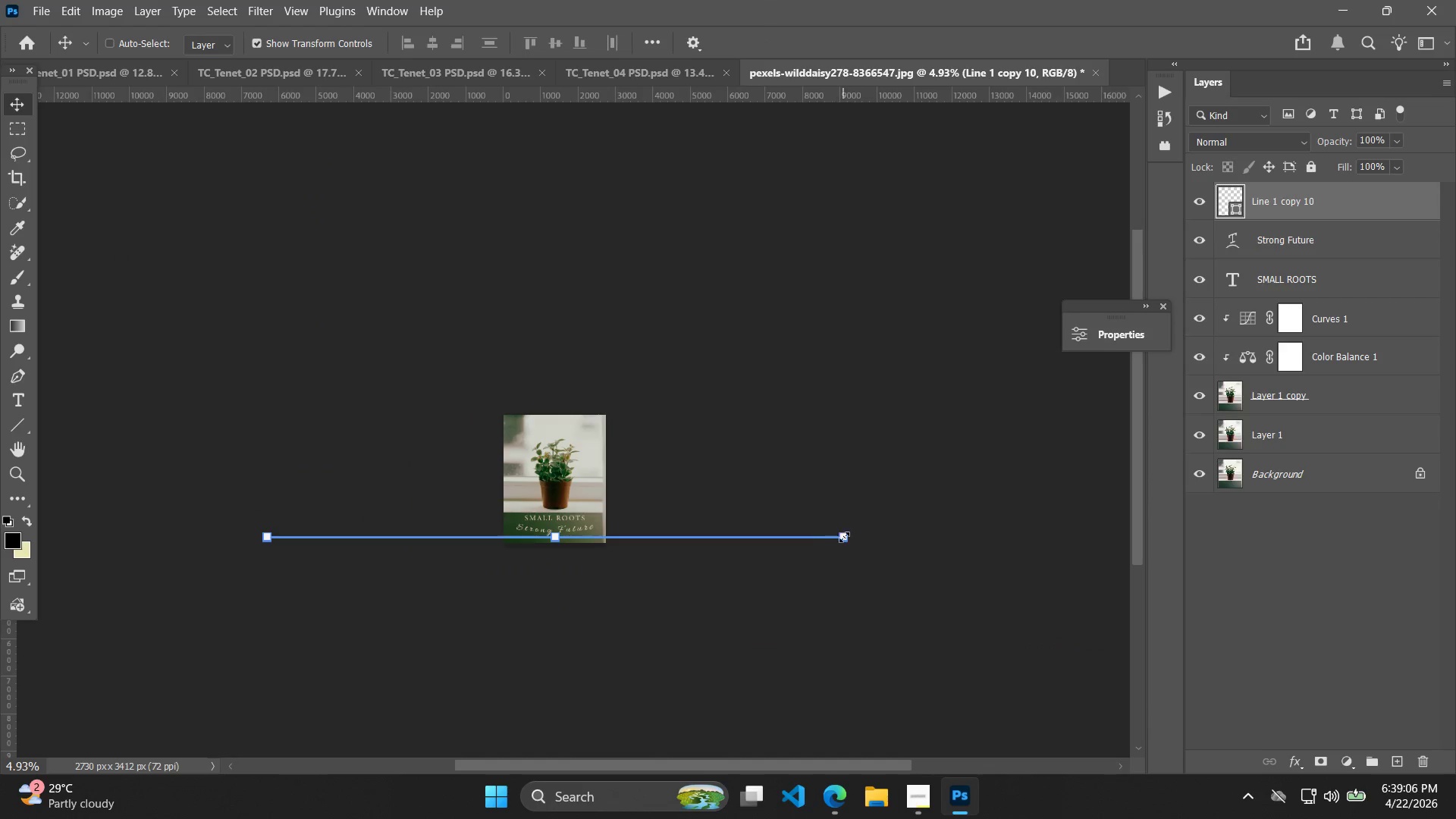 
left_click_drag(start_coordinate=[845, 538], to_coordinate=[603, 552])
 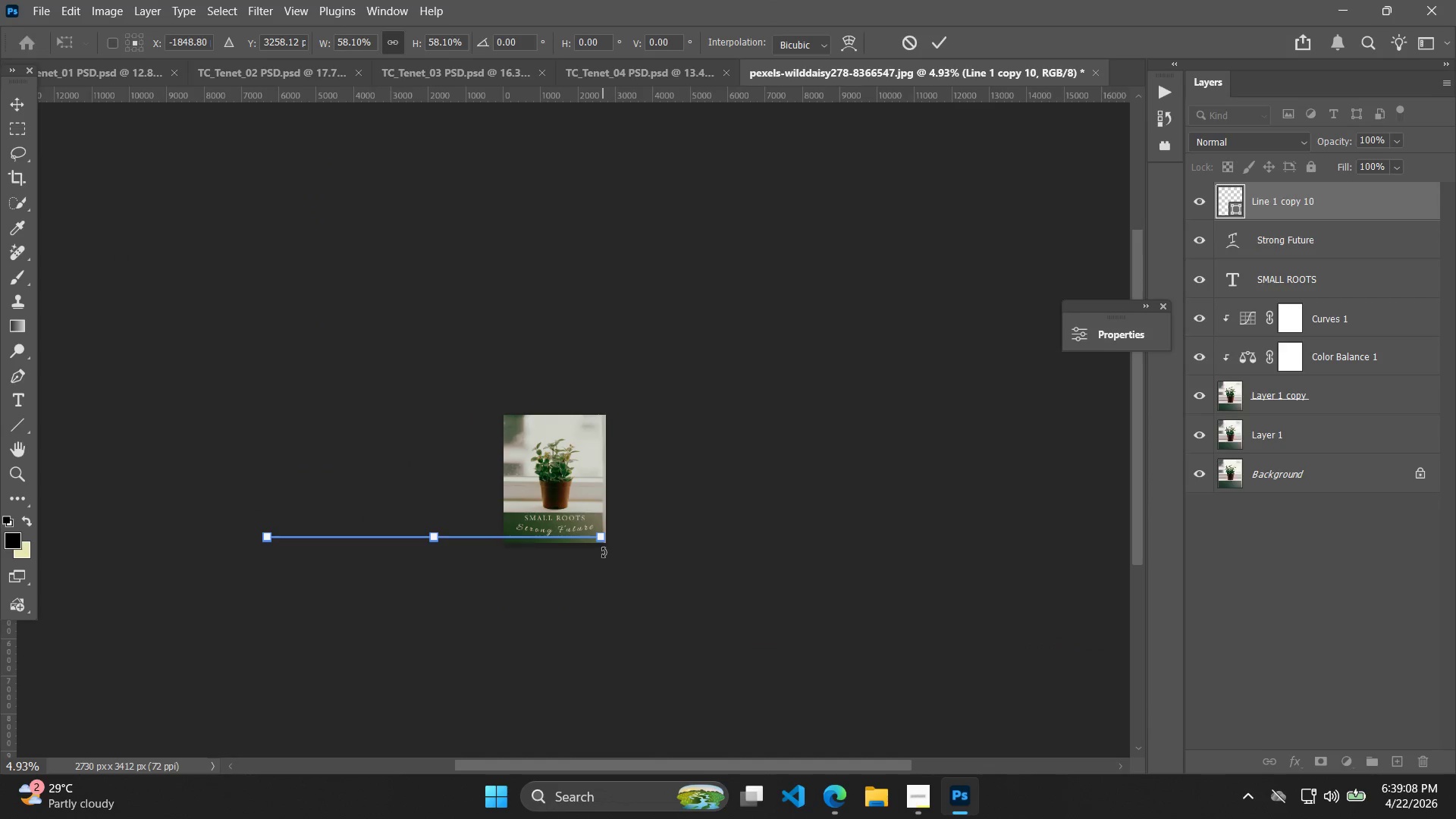 
hold_key(key=AltLeft, duration=0.69)
scroll: coordinate [572, 559], scroll_direction: up, amount: 8.0
 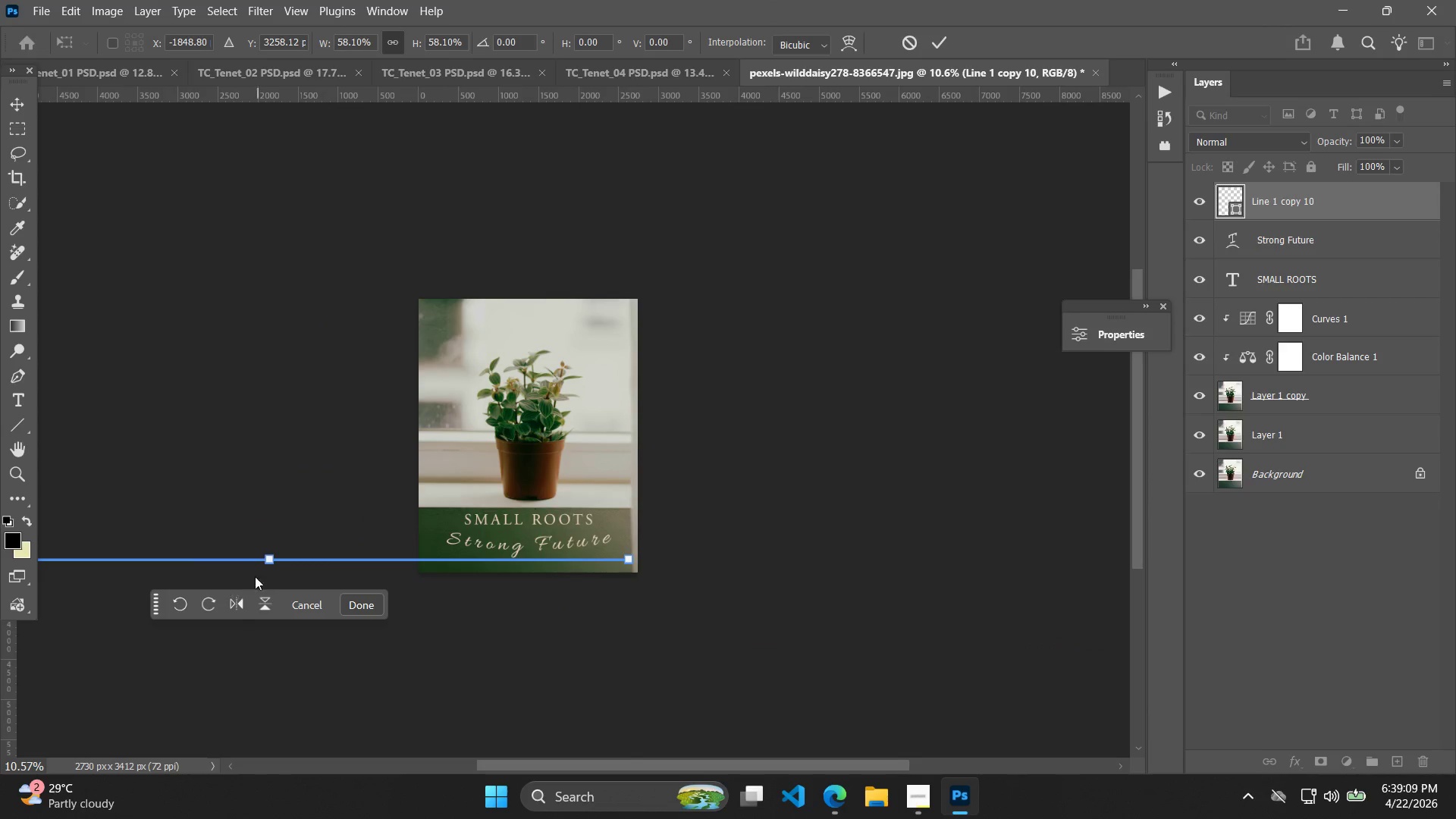 
hold_key(key=Space, duration=0.47)
 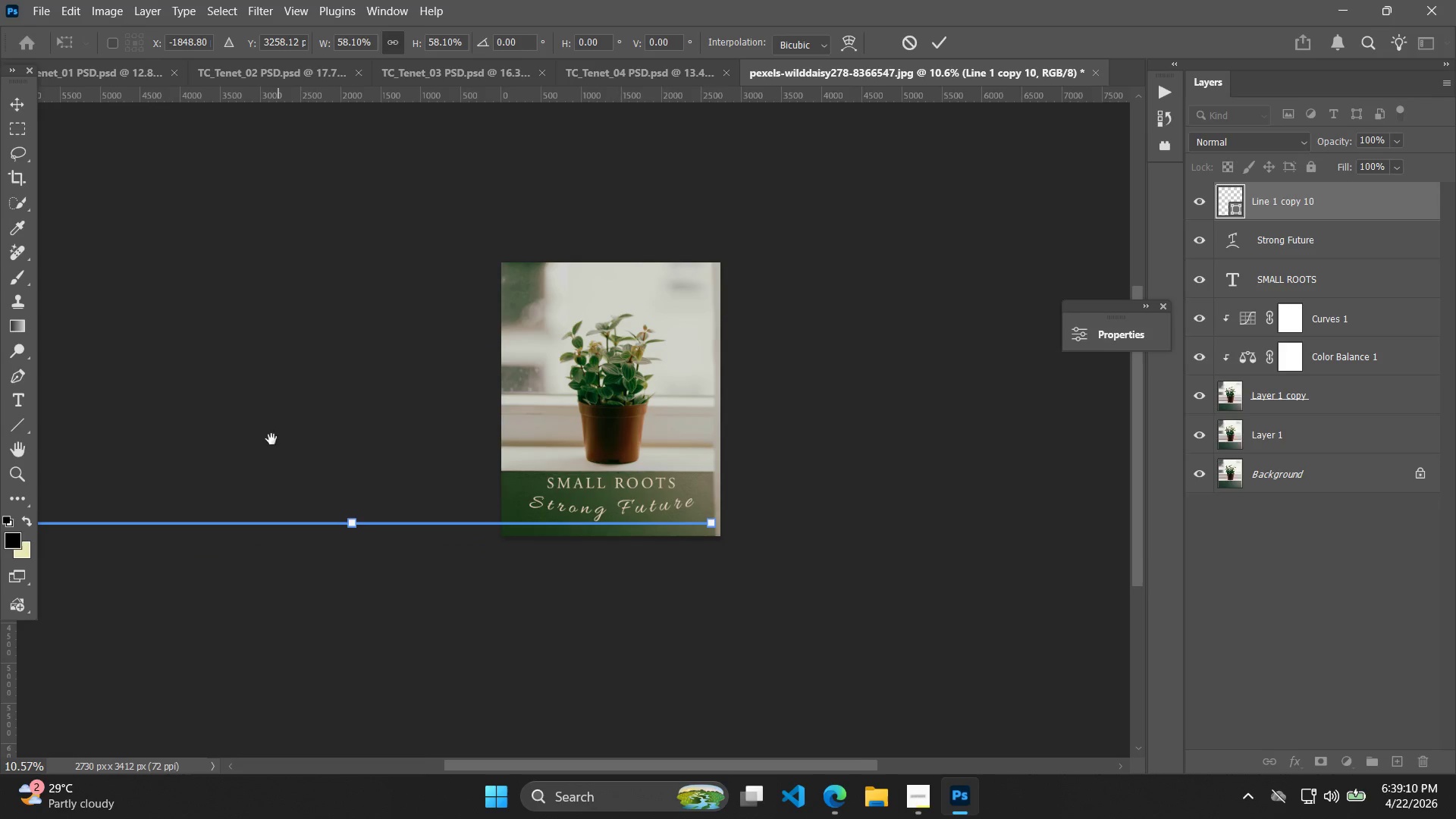 
left_click_drag(start_coordinate=[290, 539], to_coordinate=[356, 517])
 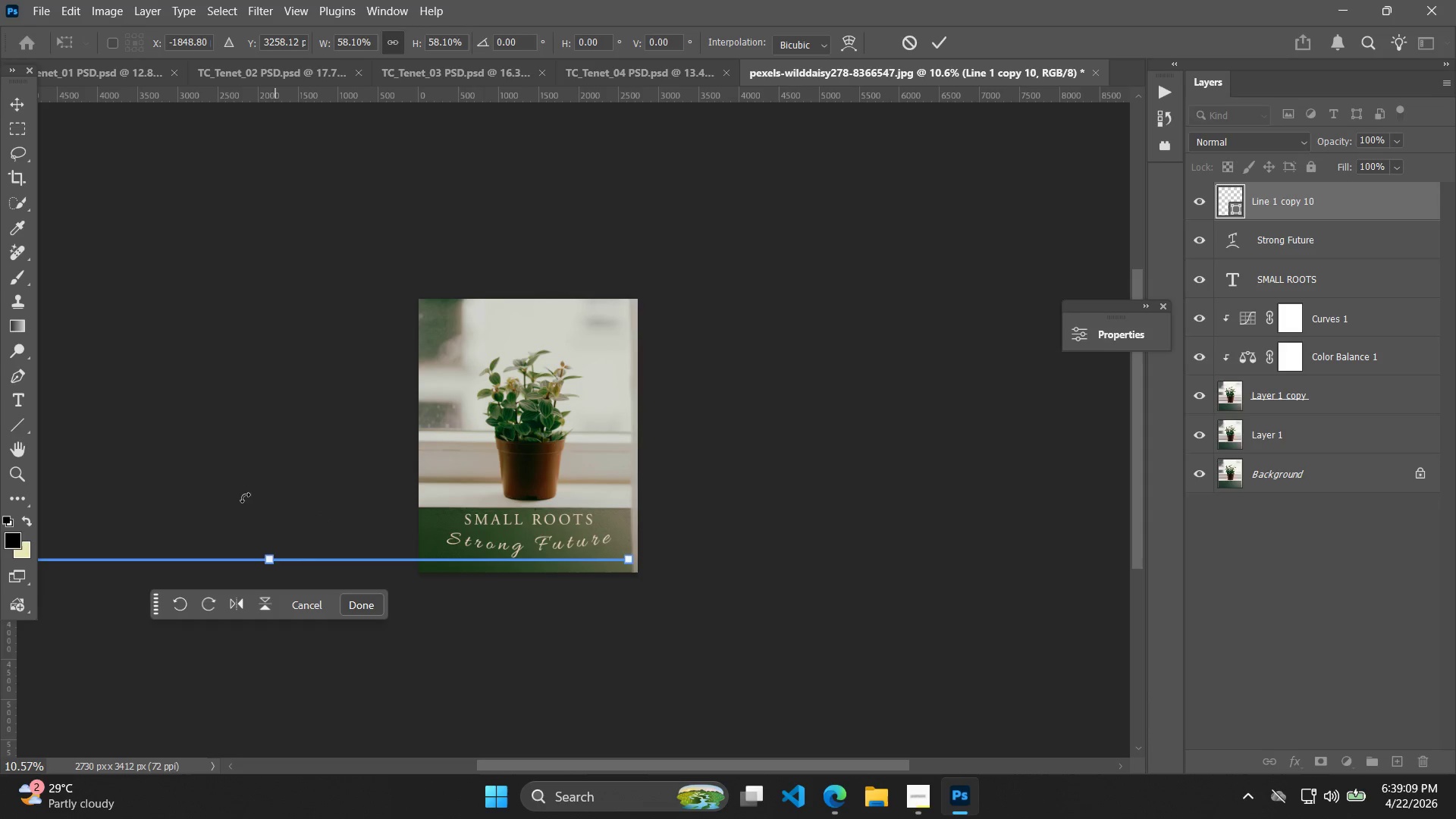 
hold_key(key=Space, duration=0.42)
 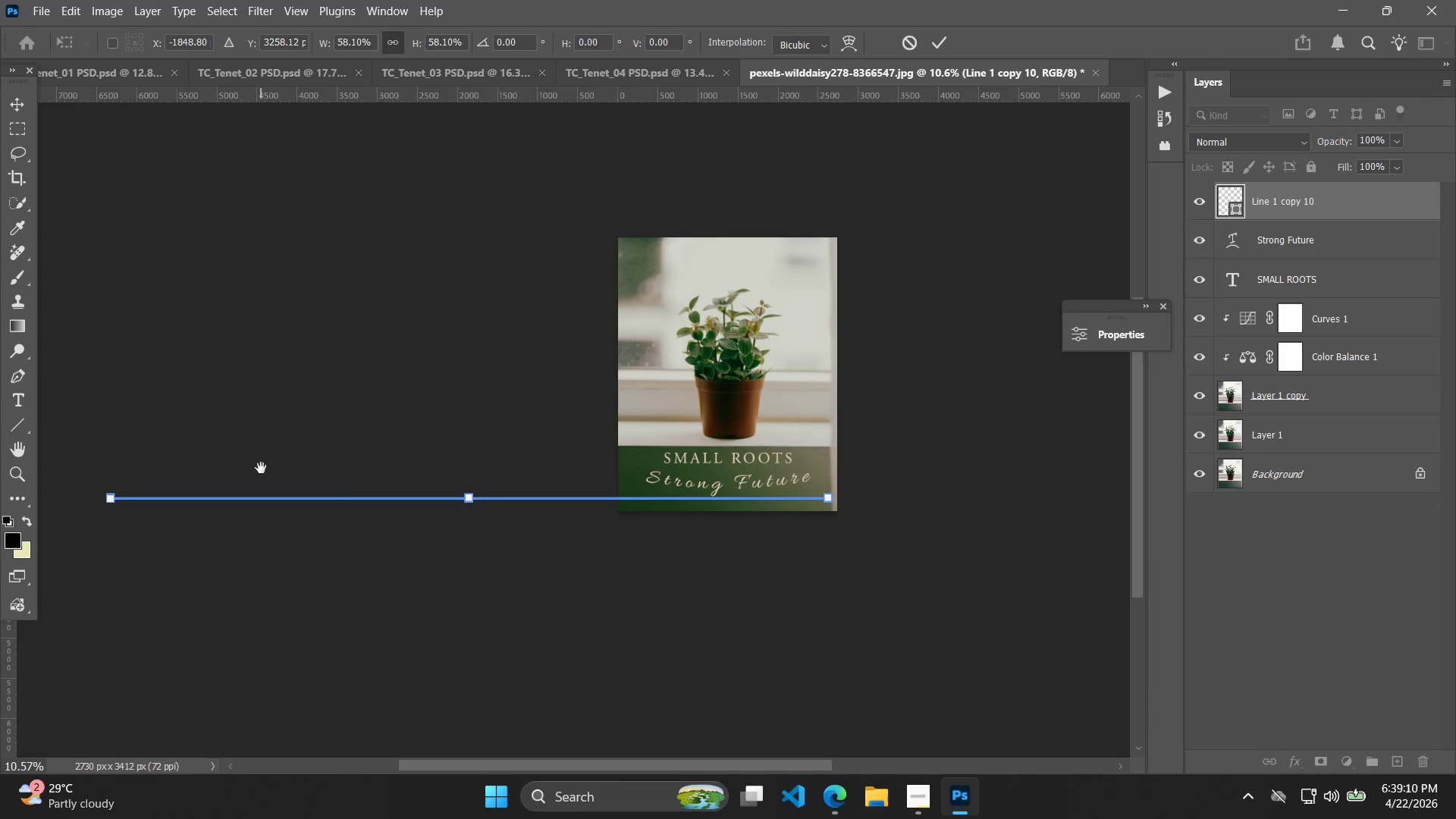 
left_click_drag(start_coordinate=[196, 473], to_coordinate=[274, 438])
 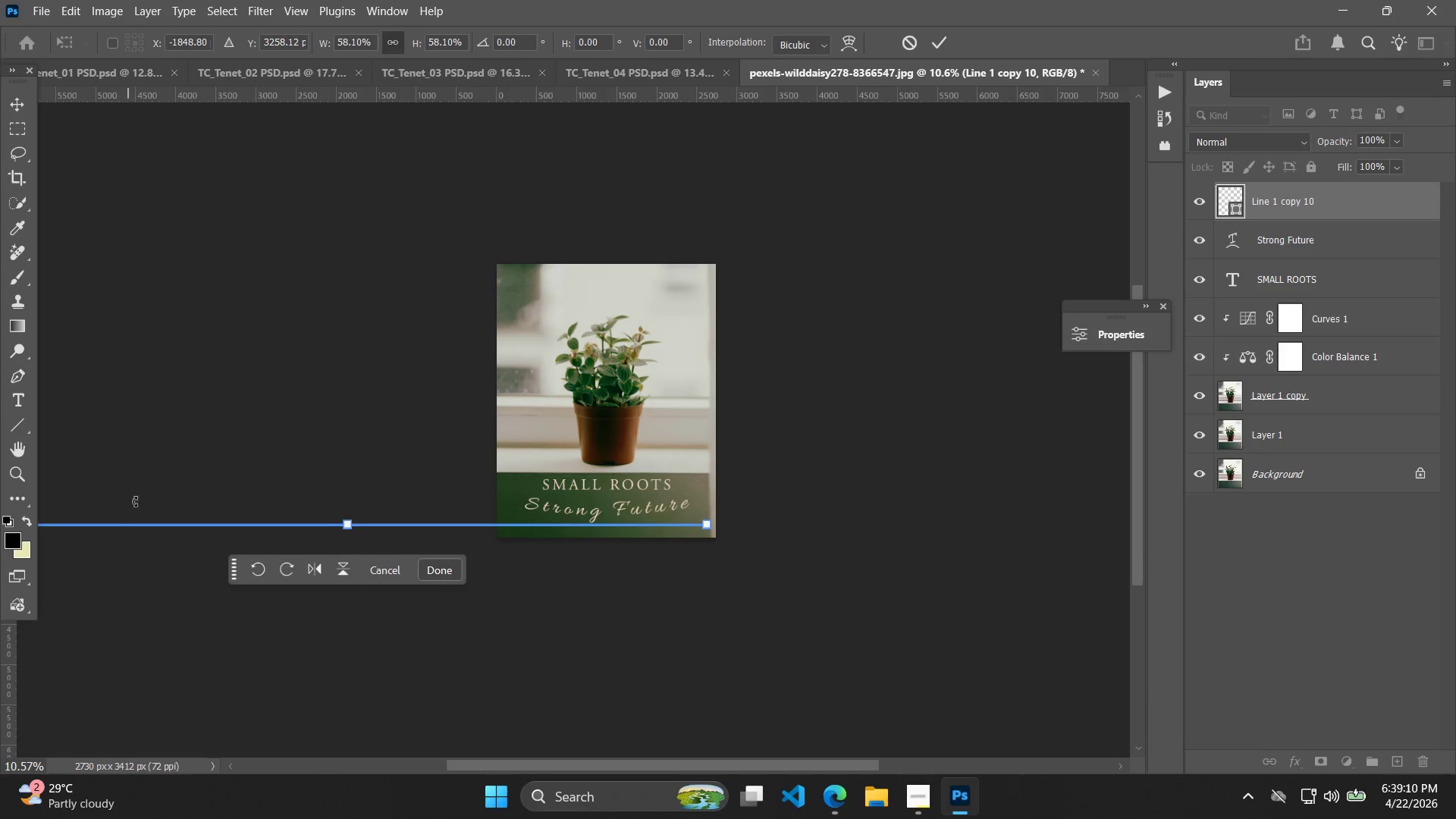 
left_click_drag(start_coordinate=[140, 494], to_coordinate=[261, 468])
 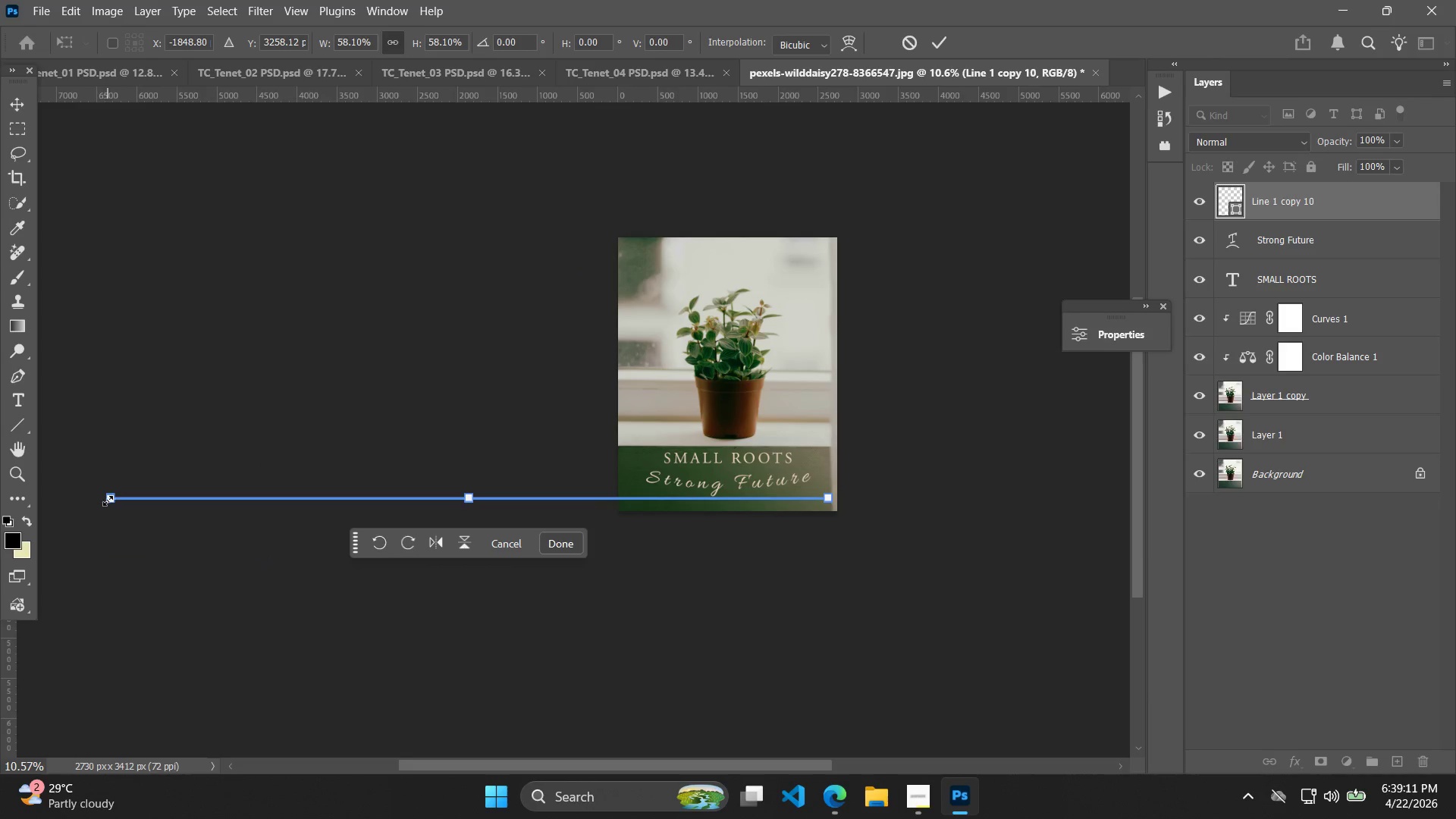 
hold_key(key=Space, duration=0.41)
 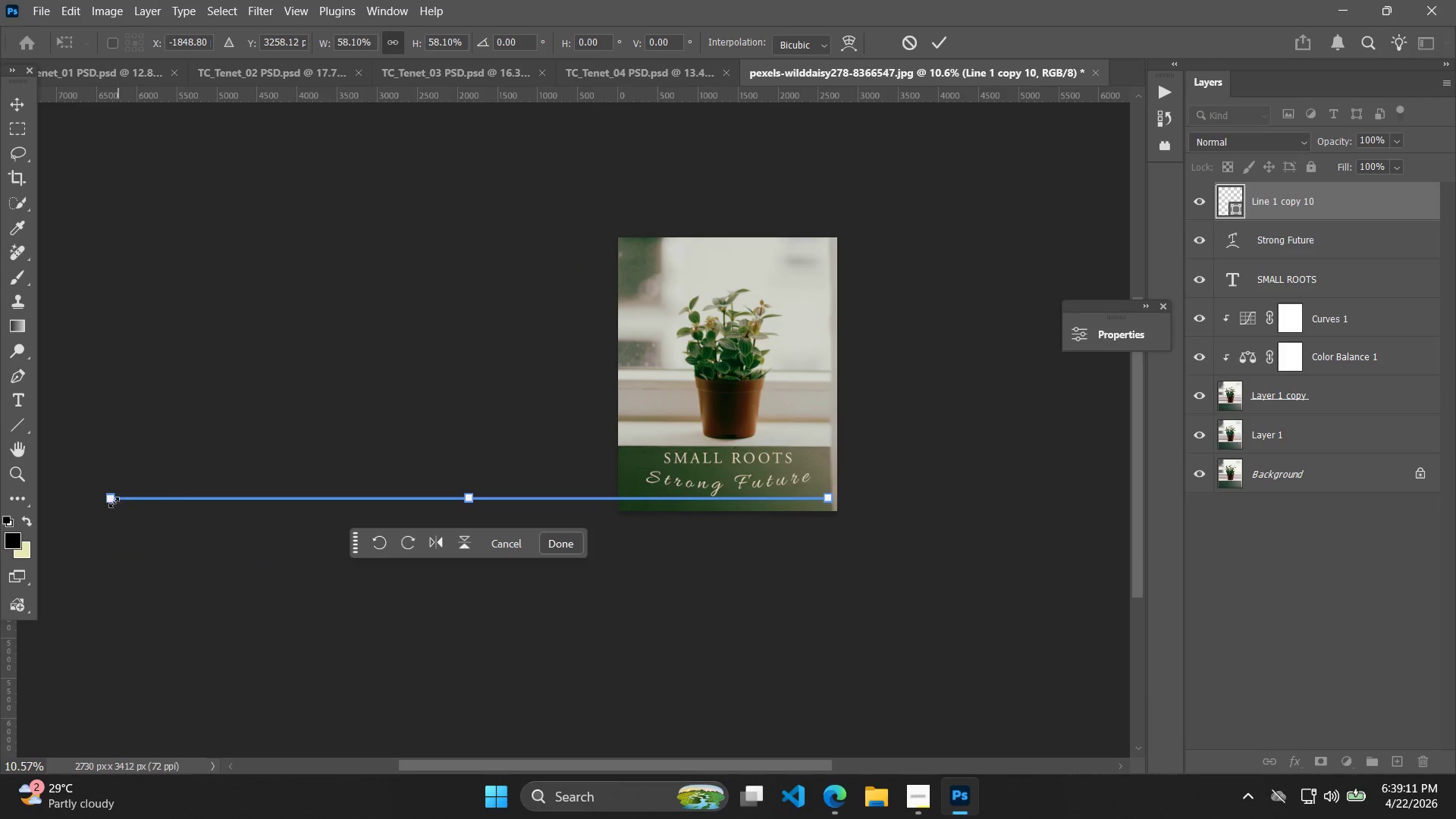 
hold_key(key=ShiftLeft, duration=2.58)
left_click_drag(start_coordinate=[109, 500], to_coordinate=[638, 500])
 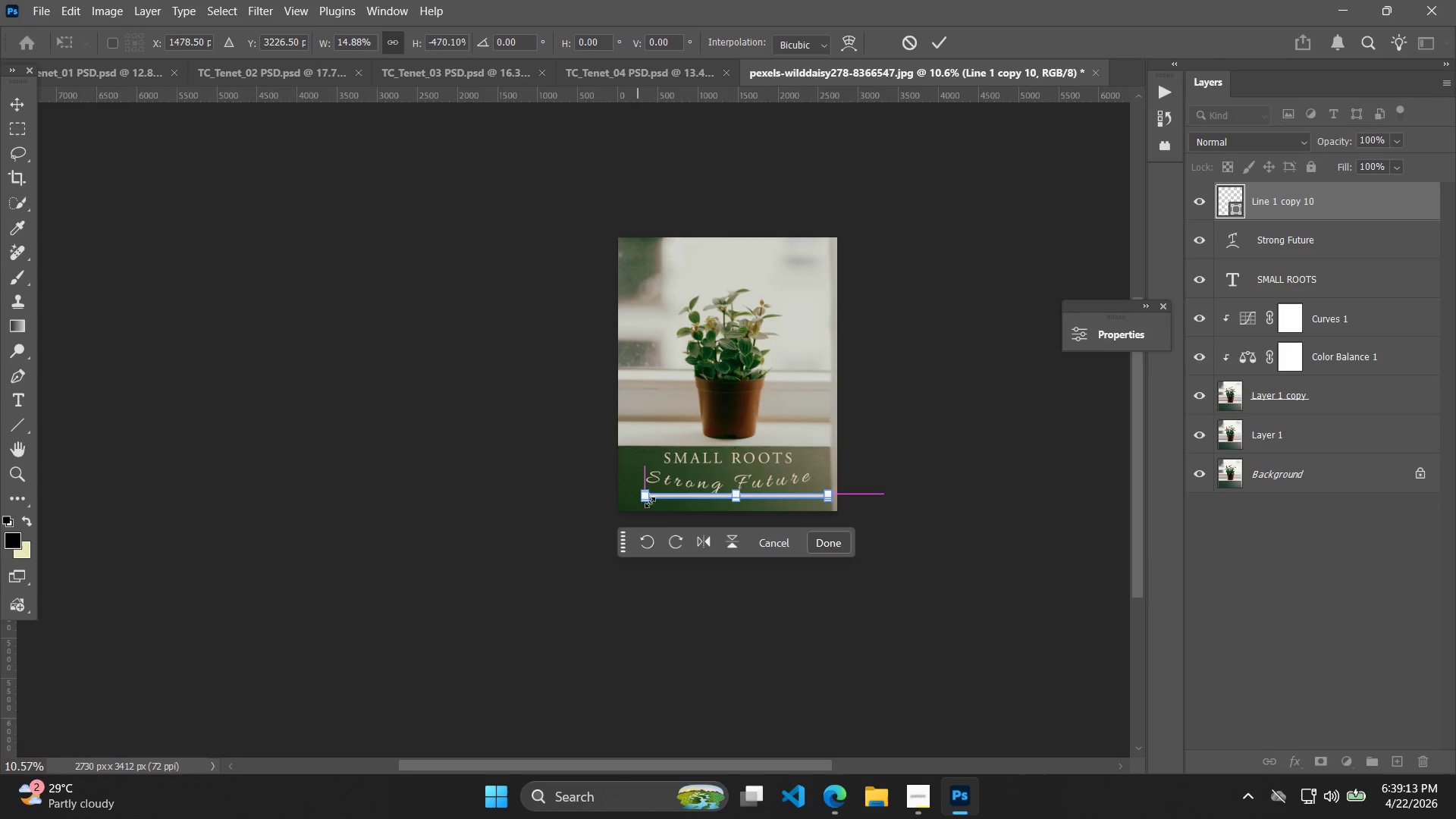 
hold_key(key=AltLeft, duration=0.56)
 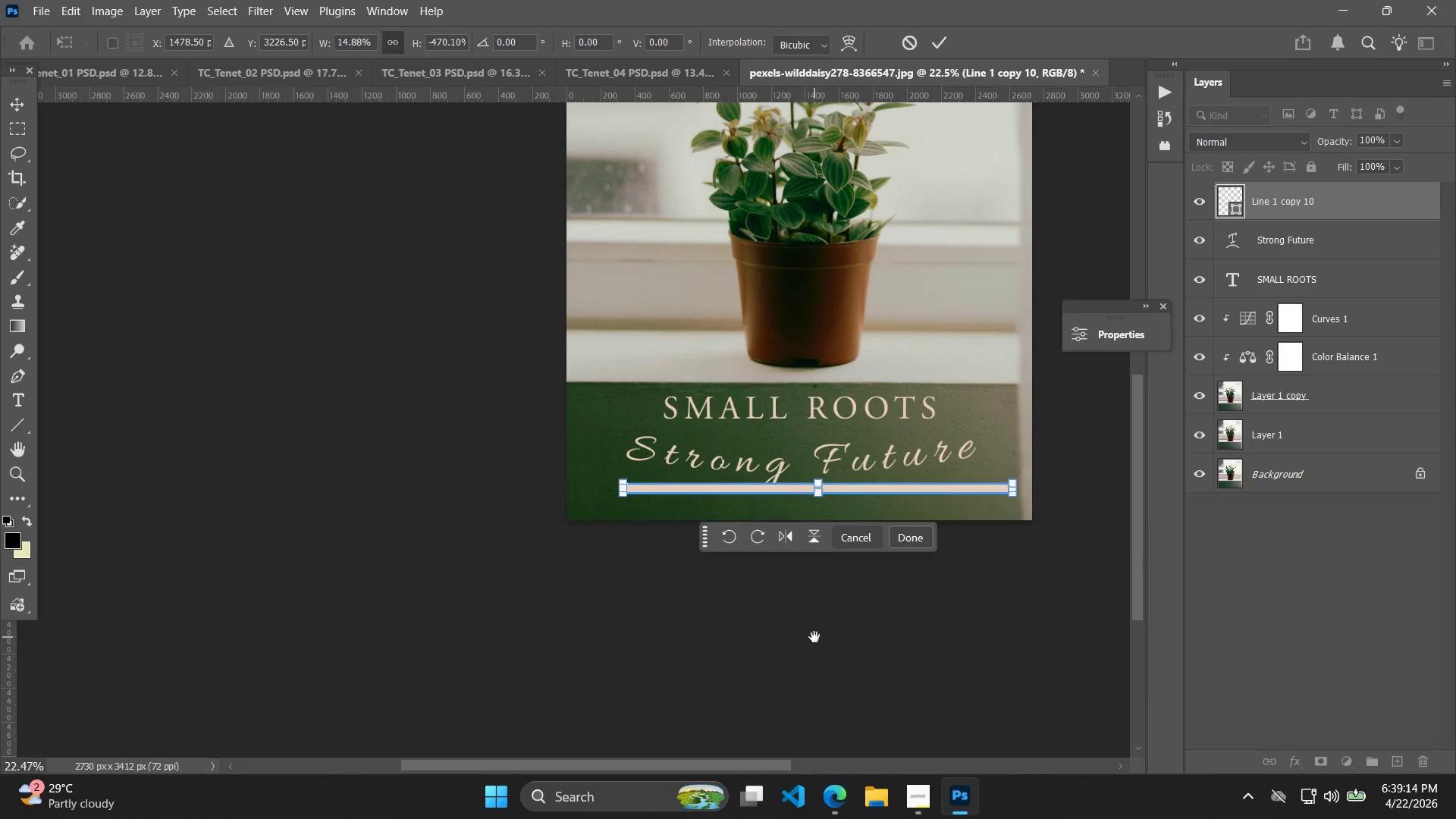 
hold_key(key=Space, duration=0.39)
 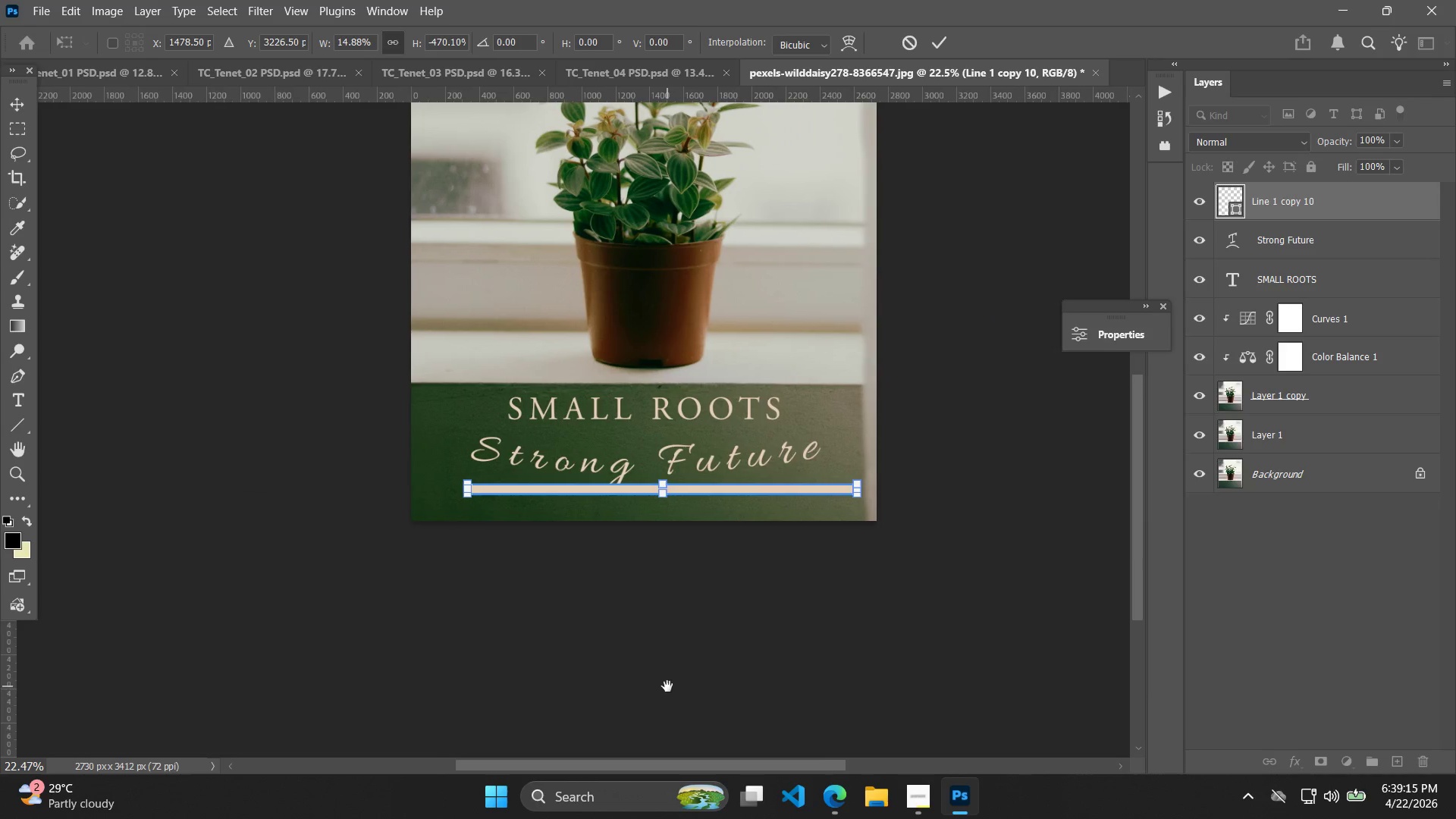 
left_click_drag(start_coordinate=[899, 622], to_coordinate=[814, 637])
 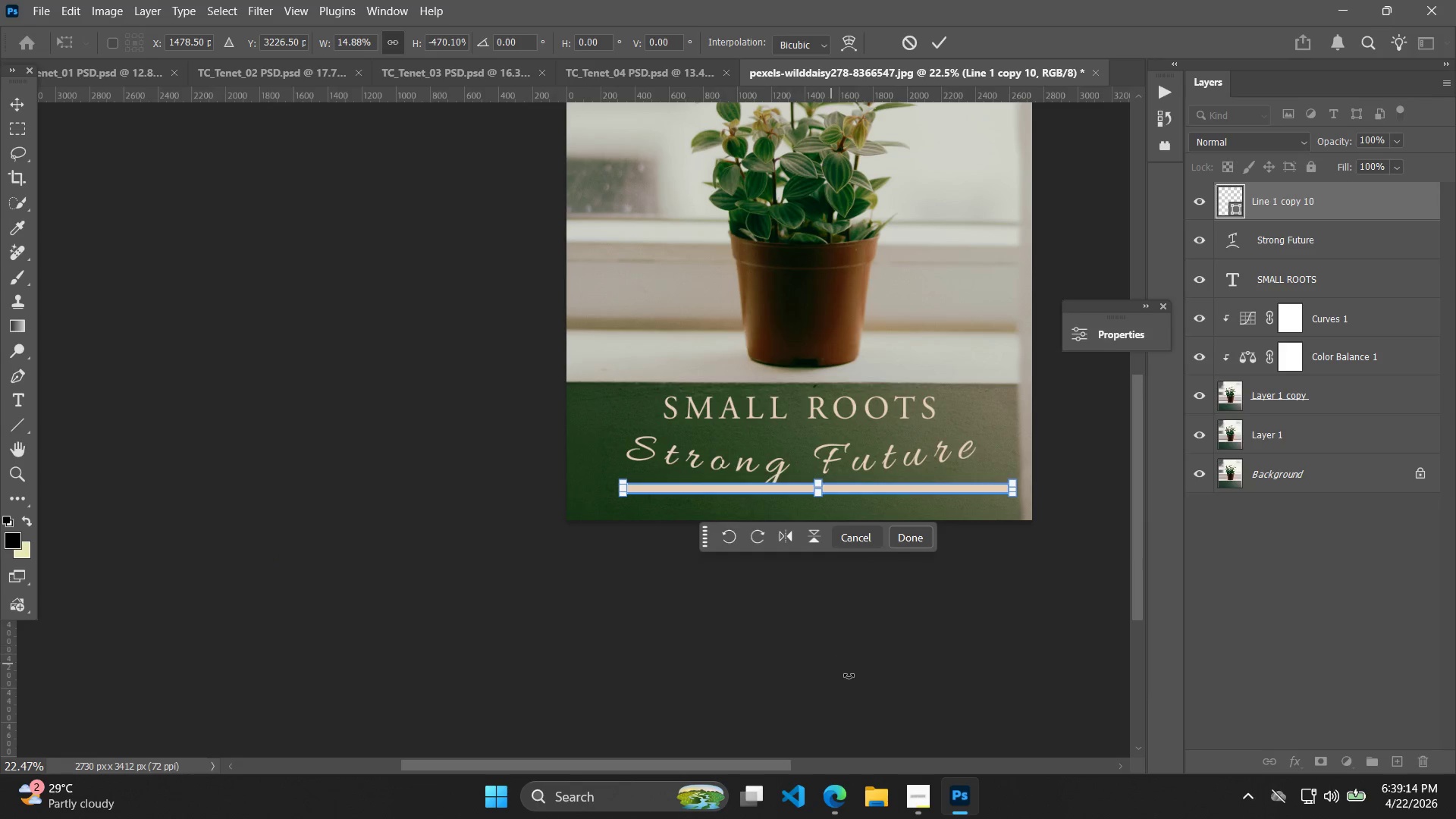 
scroll: coordinate [742, 517], scroll_direction: up, amount: 8.0
 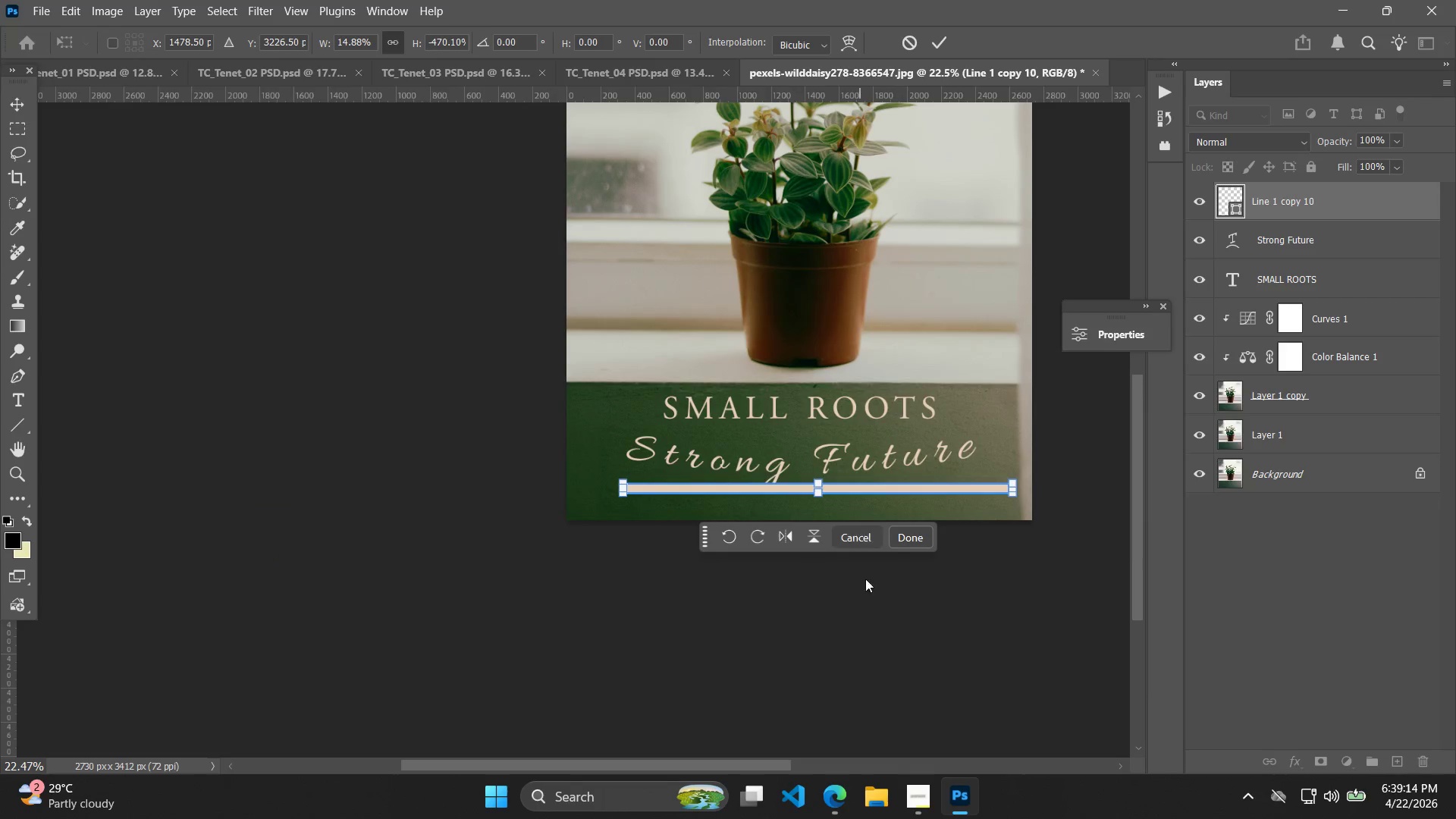 
hold_key(key=Space, duration=0.48)
 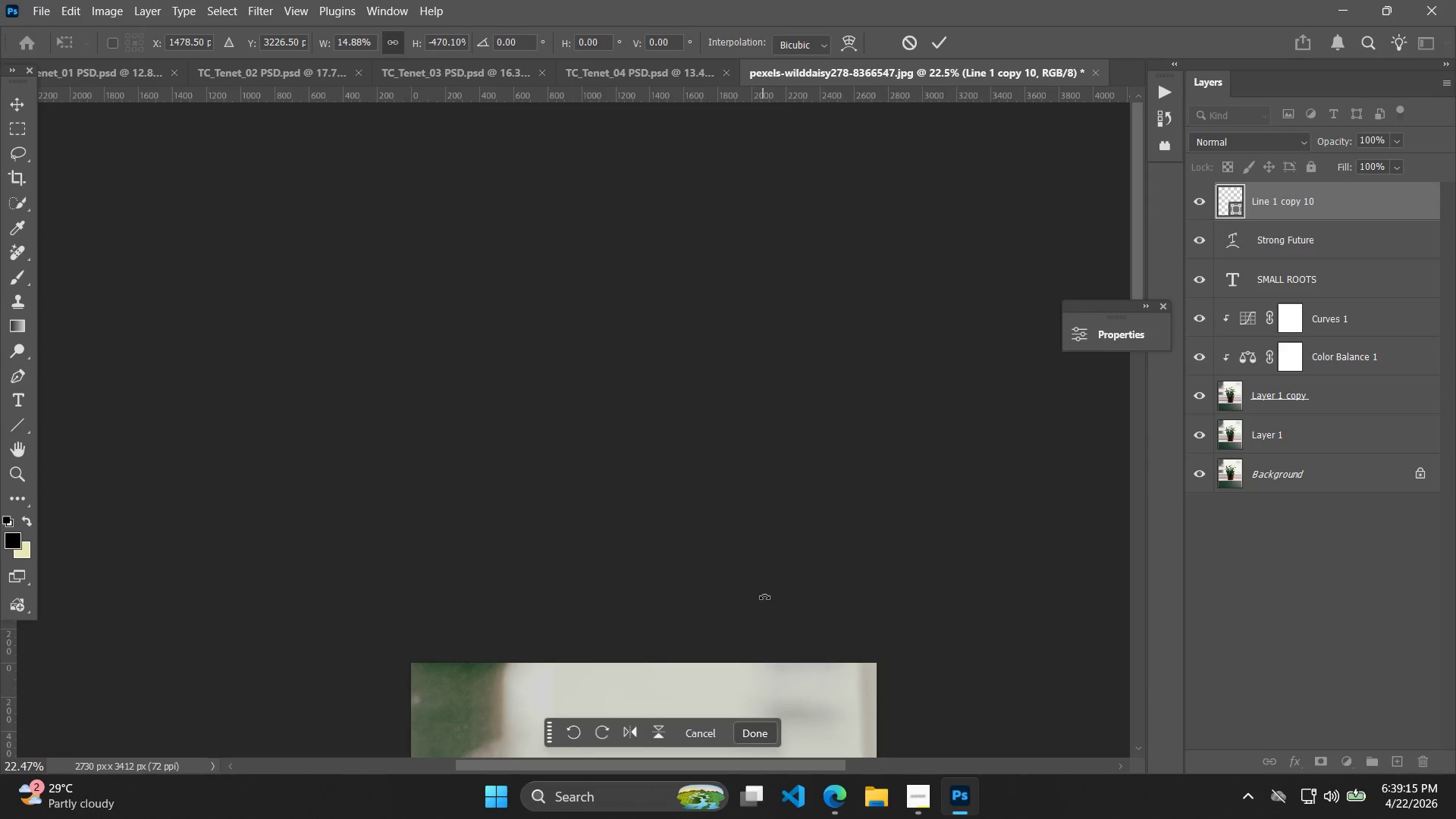 
left_click_drag(start_coordinate=[823, 686], to_coordinate=[667, 686])
 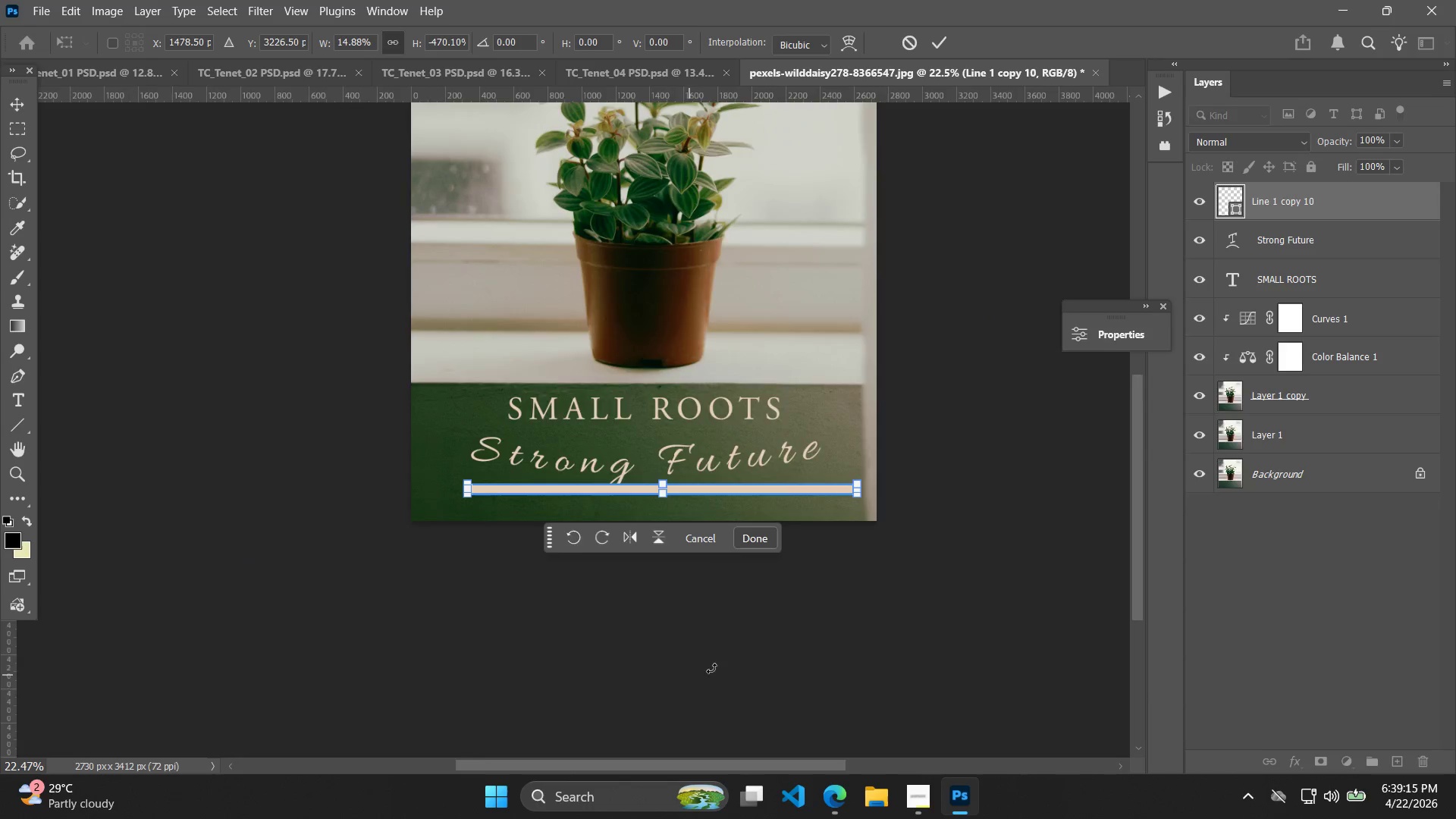 
hold_key(key=ShiftLeft, duration=0.39)
scroll: coordinate [726, 640], scroll_direction: up, amount: 5.0
 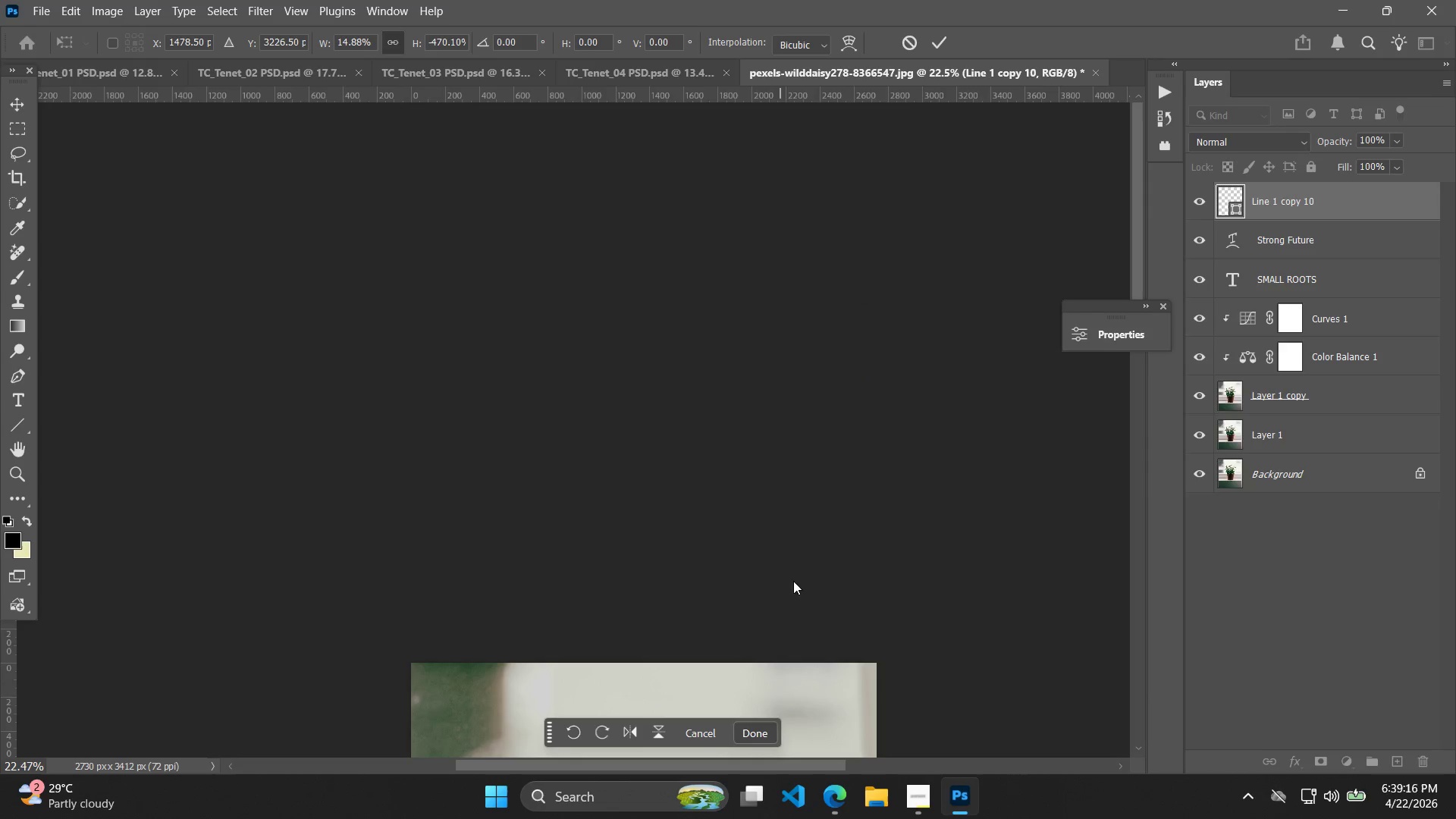 
hold_key(key=Space, duration=0.73)
 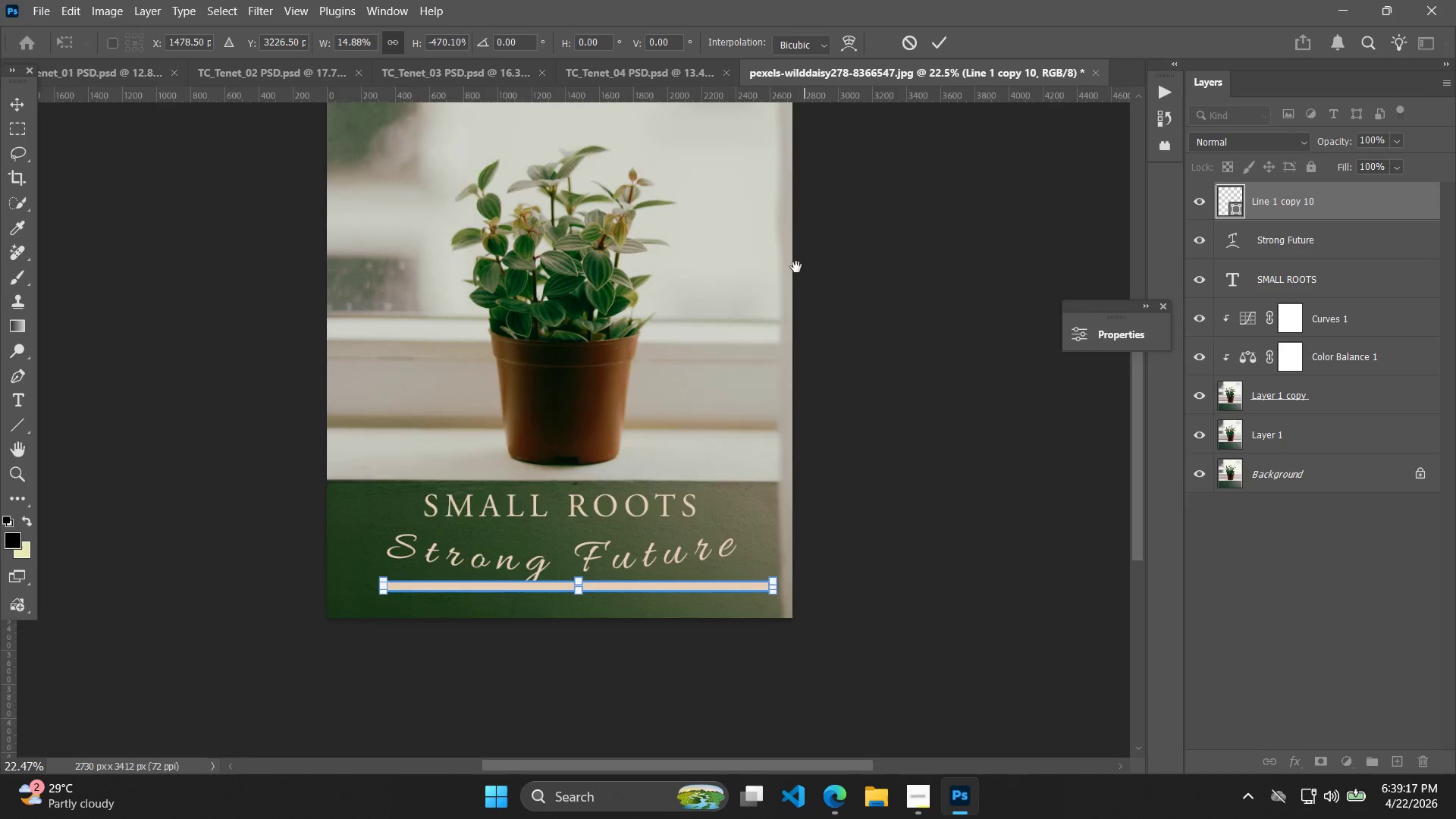 
left_click_drag(start_coordinate=[863, 617], to_coordinate=[799, 181])
 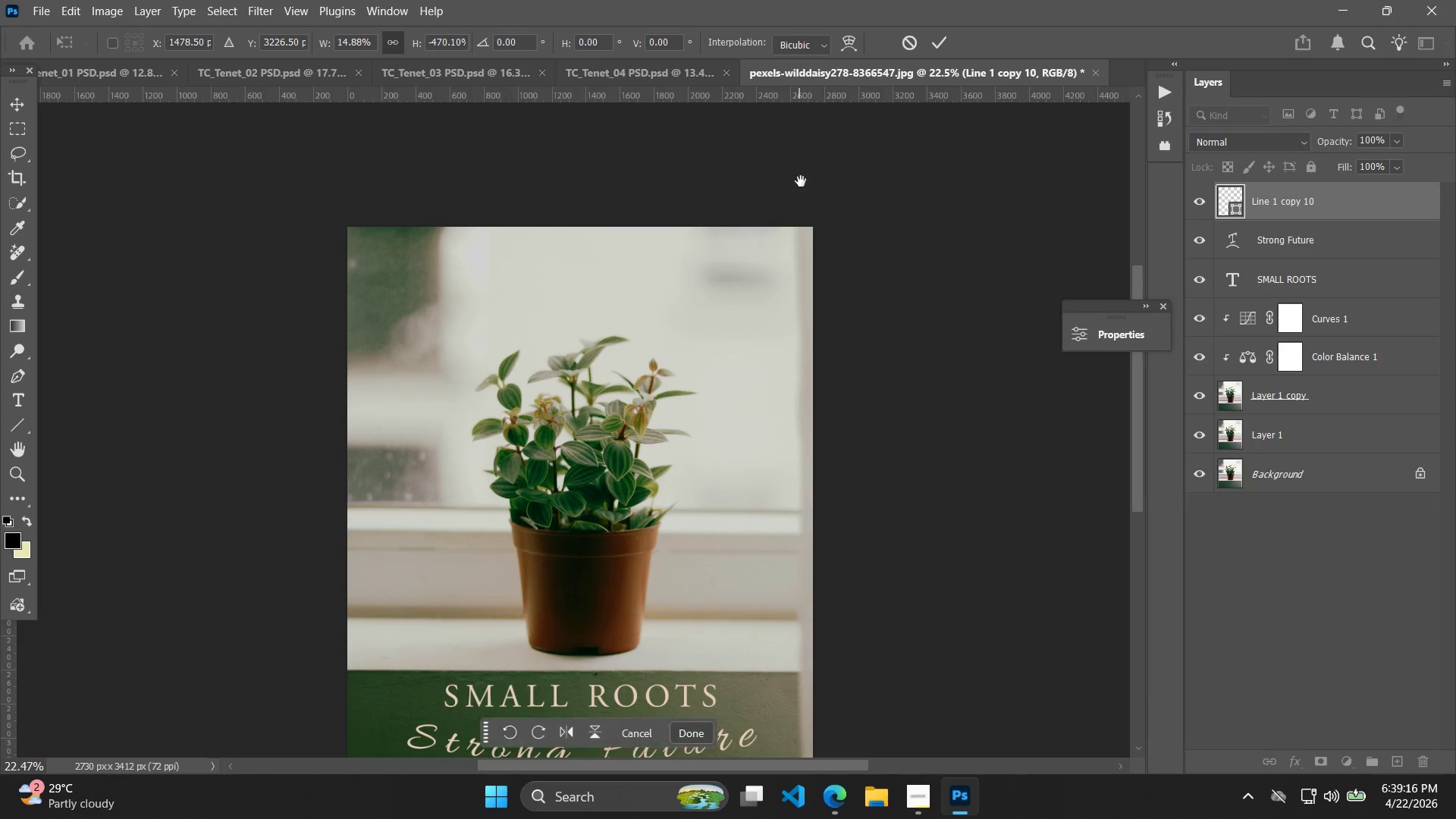 
hold_key(key=Space, duration=0.73)
 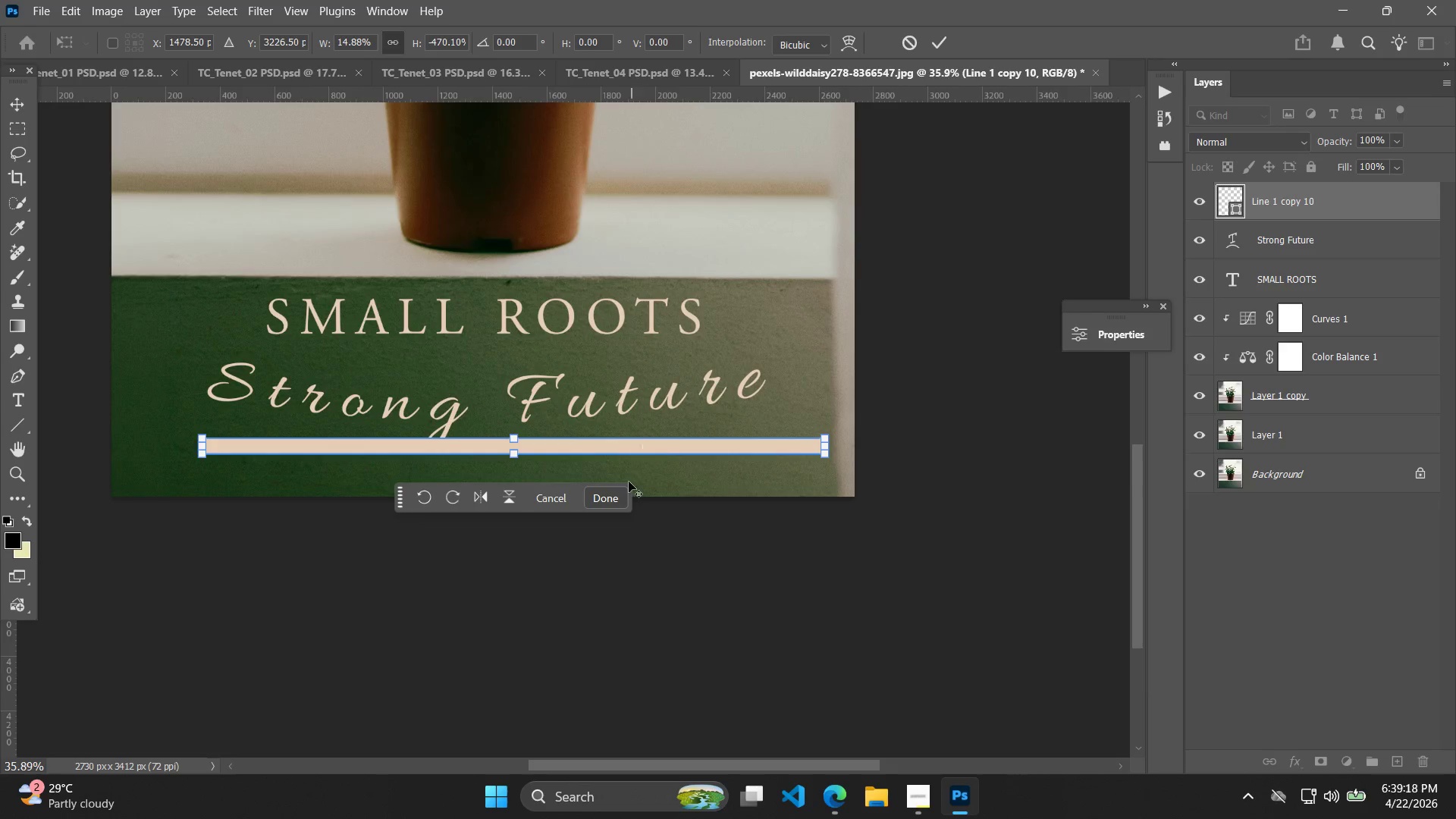 
left_click_drag(start_coordinate=[827, 566], to_coordinate=[792, 229])
 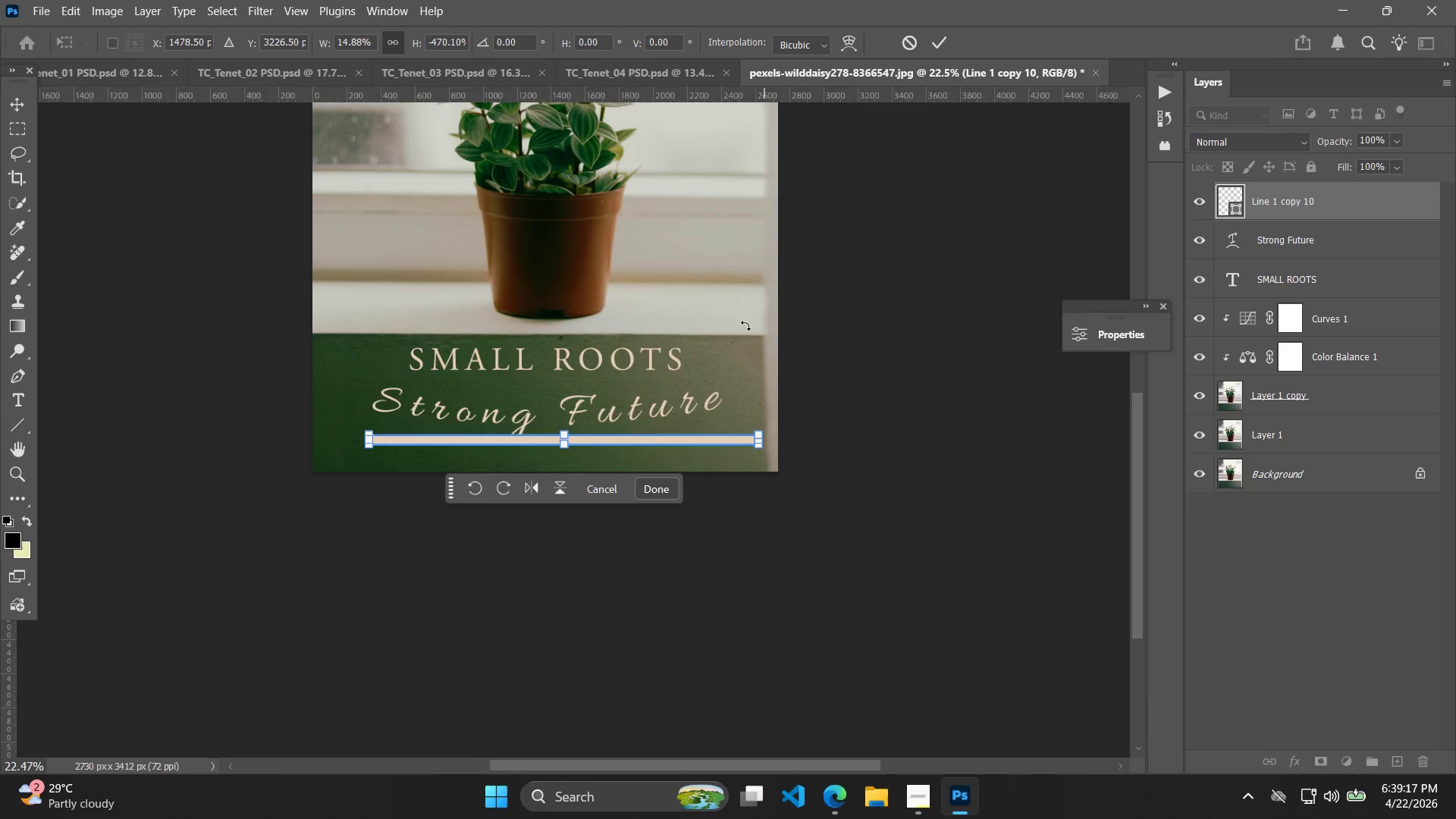 
hold_key(key=AltLeft, duration=0.58)
scroll: coordinate [629, 483], scroll_direction: up, amount: 7.0
 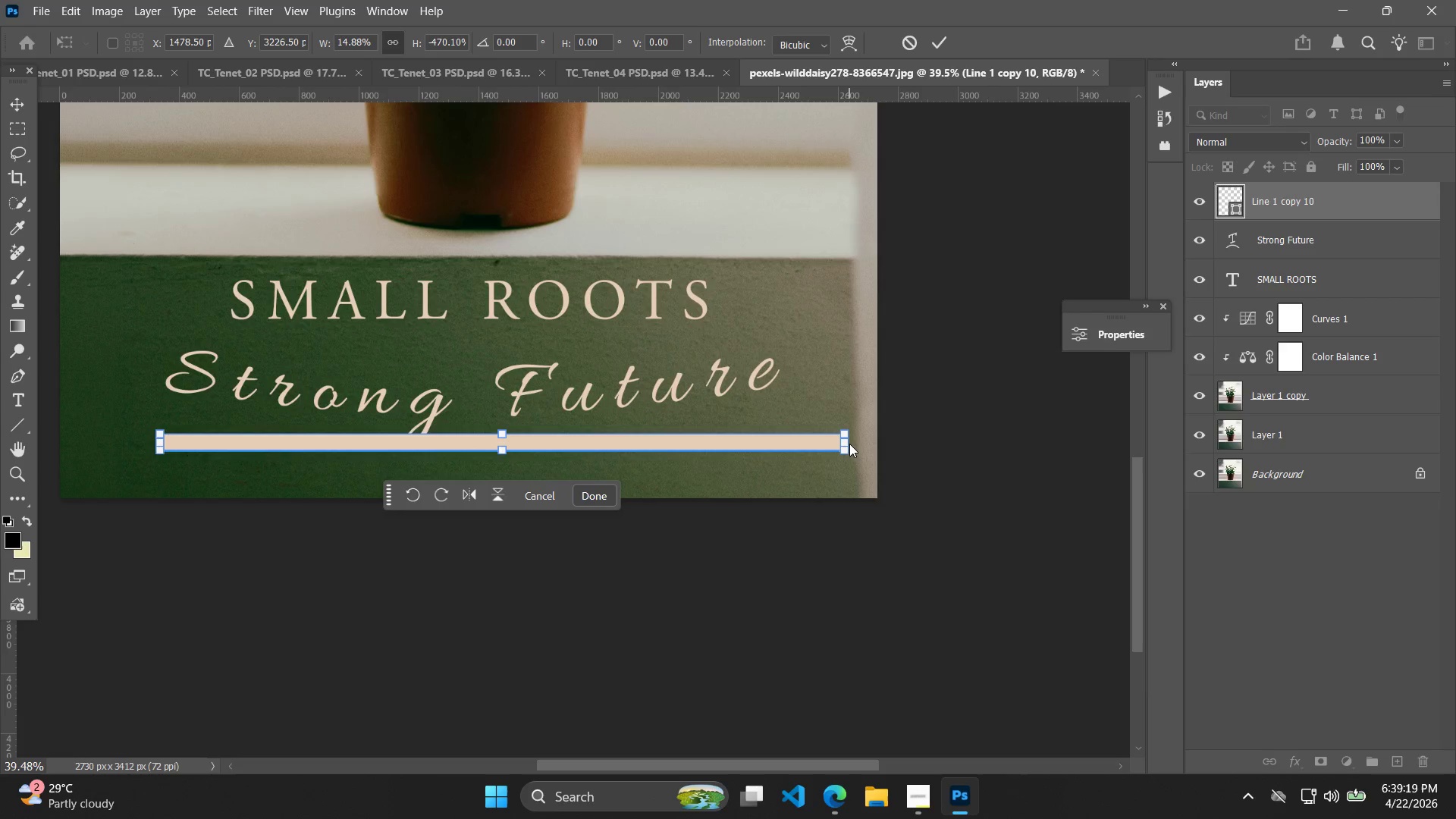 
left_click_drag(start_coordinate=[845, 440], to_coordinate=[839, 442])
 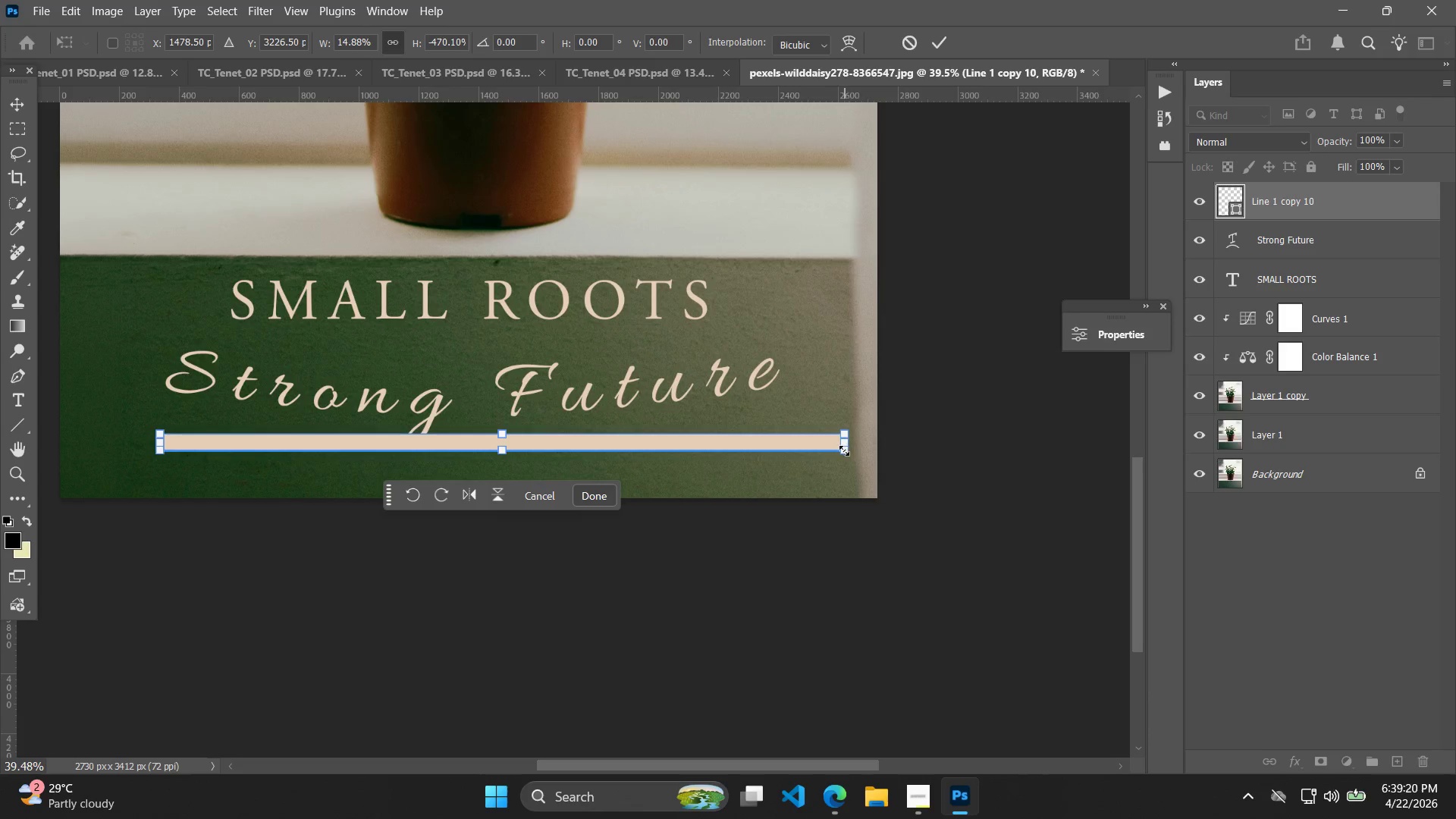 
left_click_drag(start_coordinate=[844, 450], to_coordinate=[821, 450])
 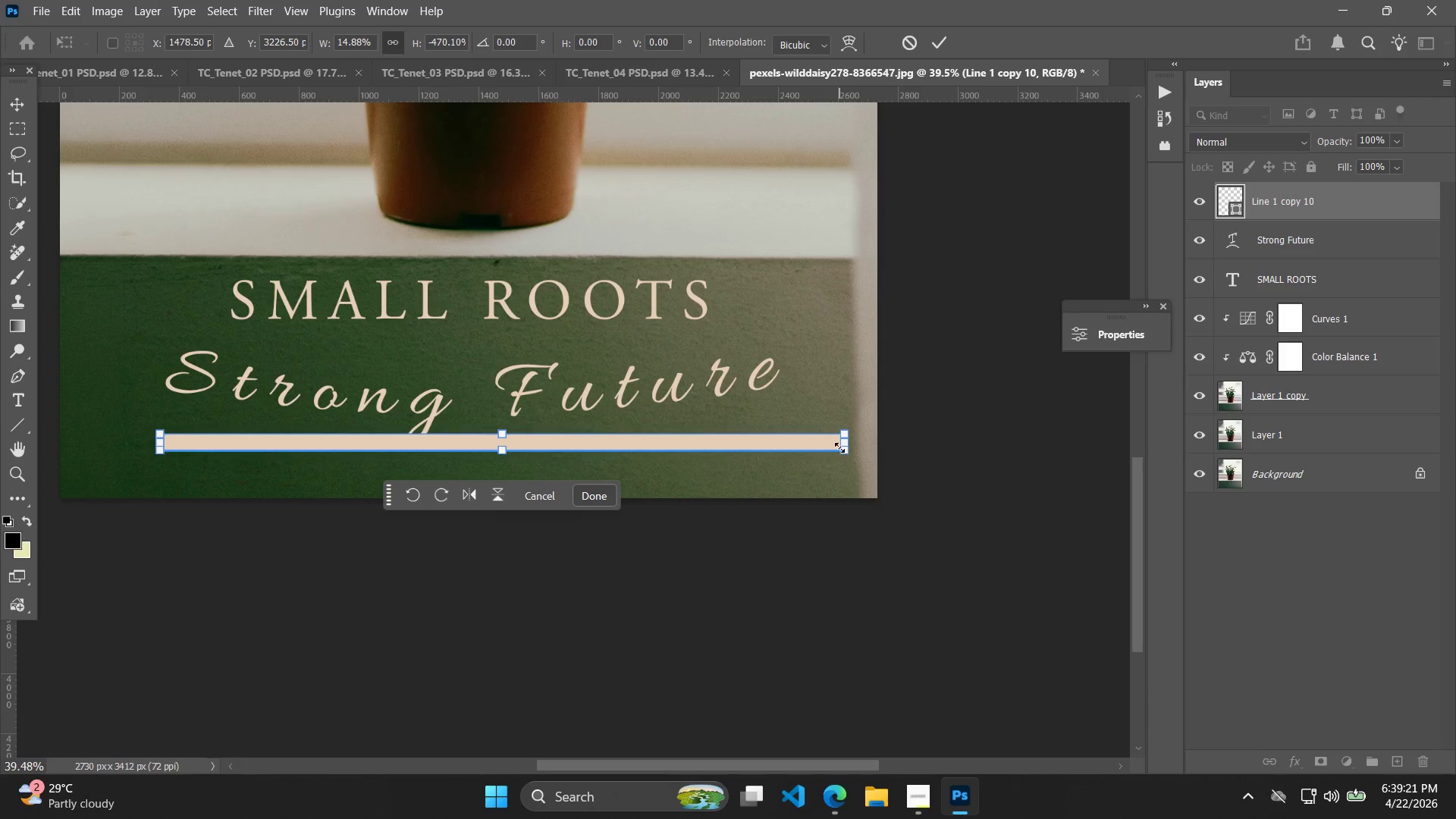 
hold_key(key=ShiftLeft, duration=1.92)
left_click_drag(start_coordinate=[846, 444], to_coordinate=[676, 465])
 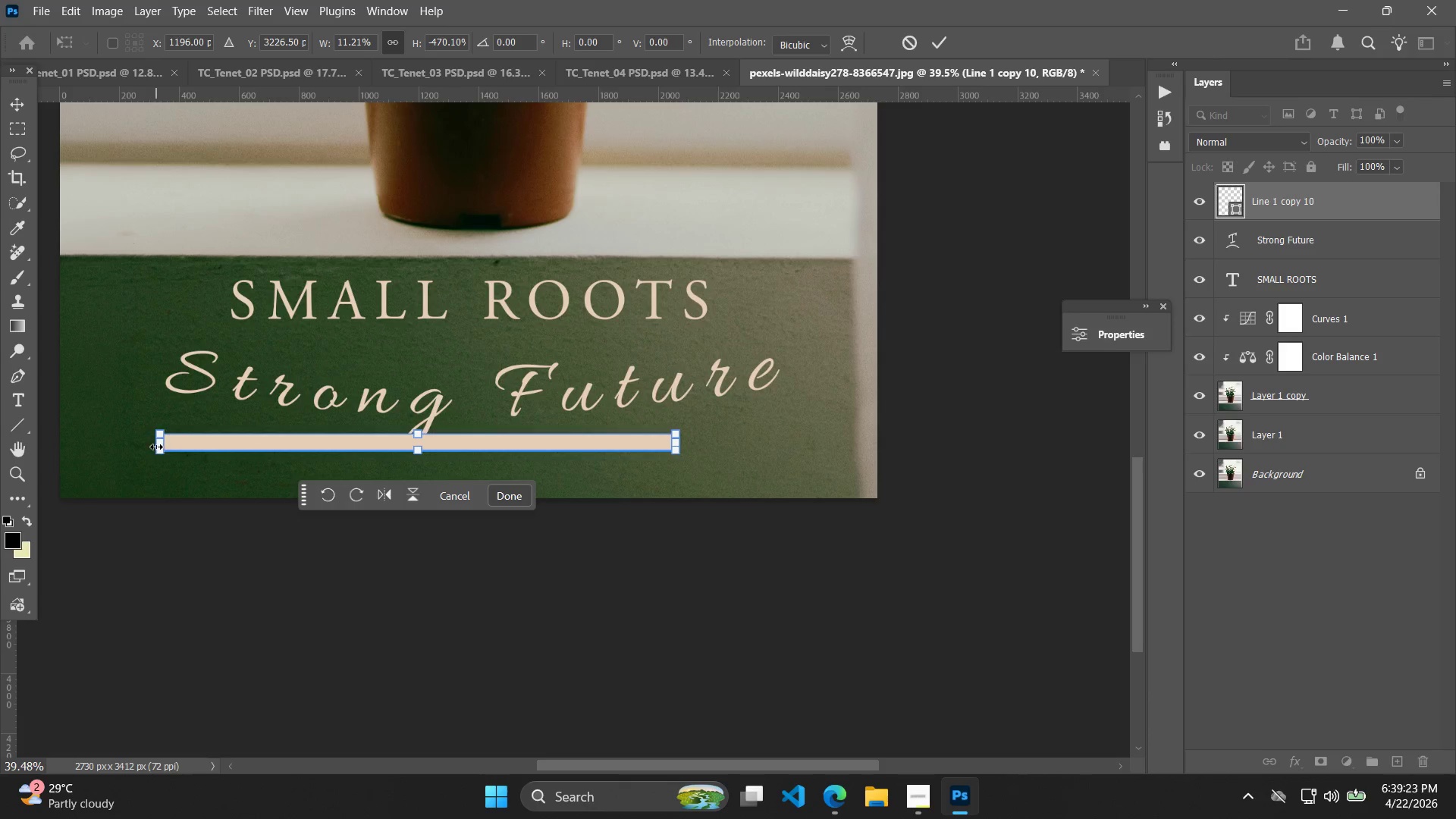 
hold_key(key=ShiftLeft, duration=3.2)
left_click_drag(start_coordinate=[156, 445], to_coordinate=[240, 454])
 